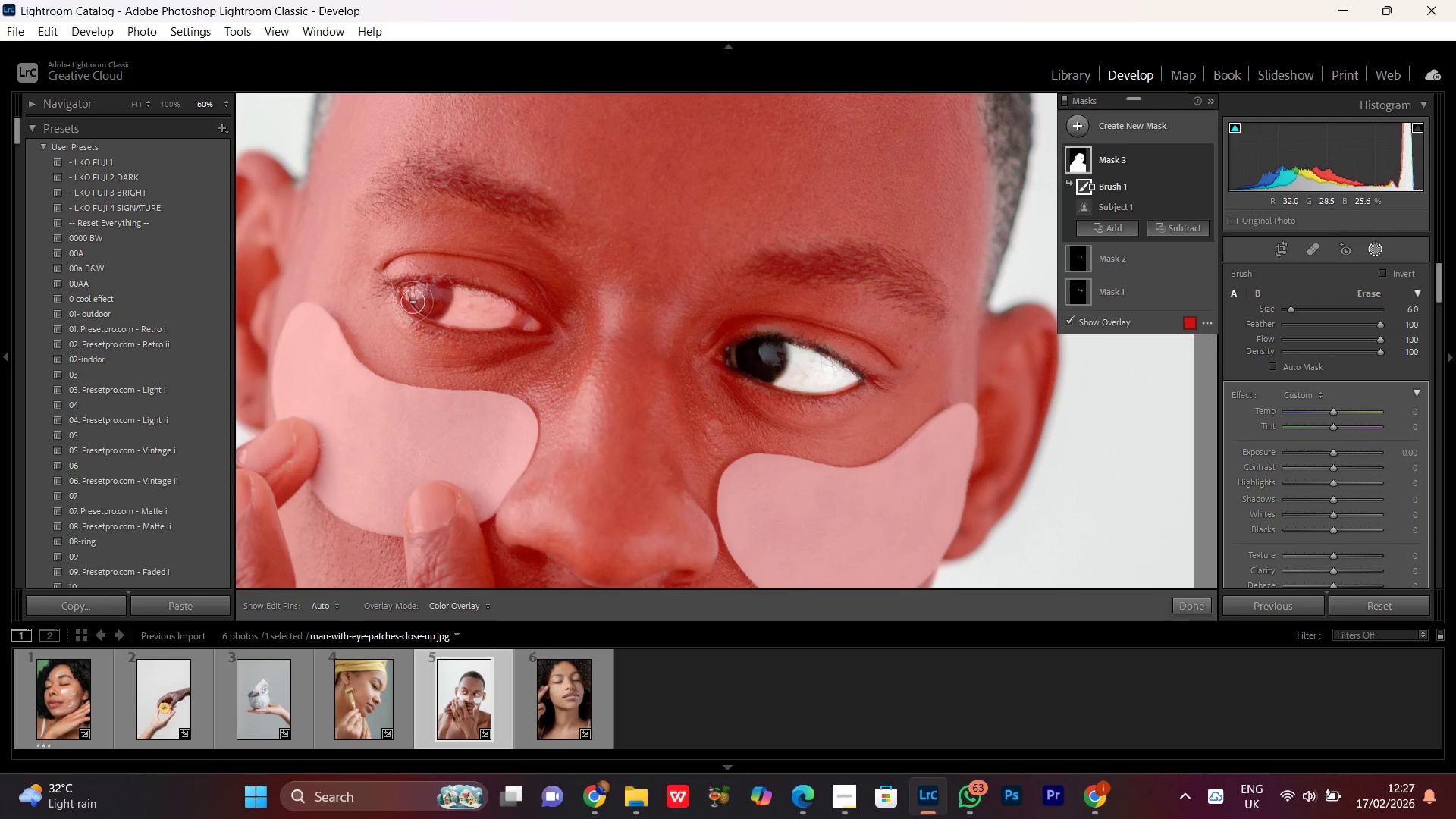 
left_click_drag(start_coordinate=[413, 293], to_coordinate=[482, 308])
 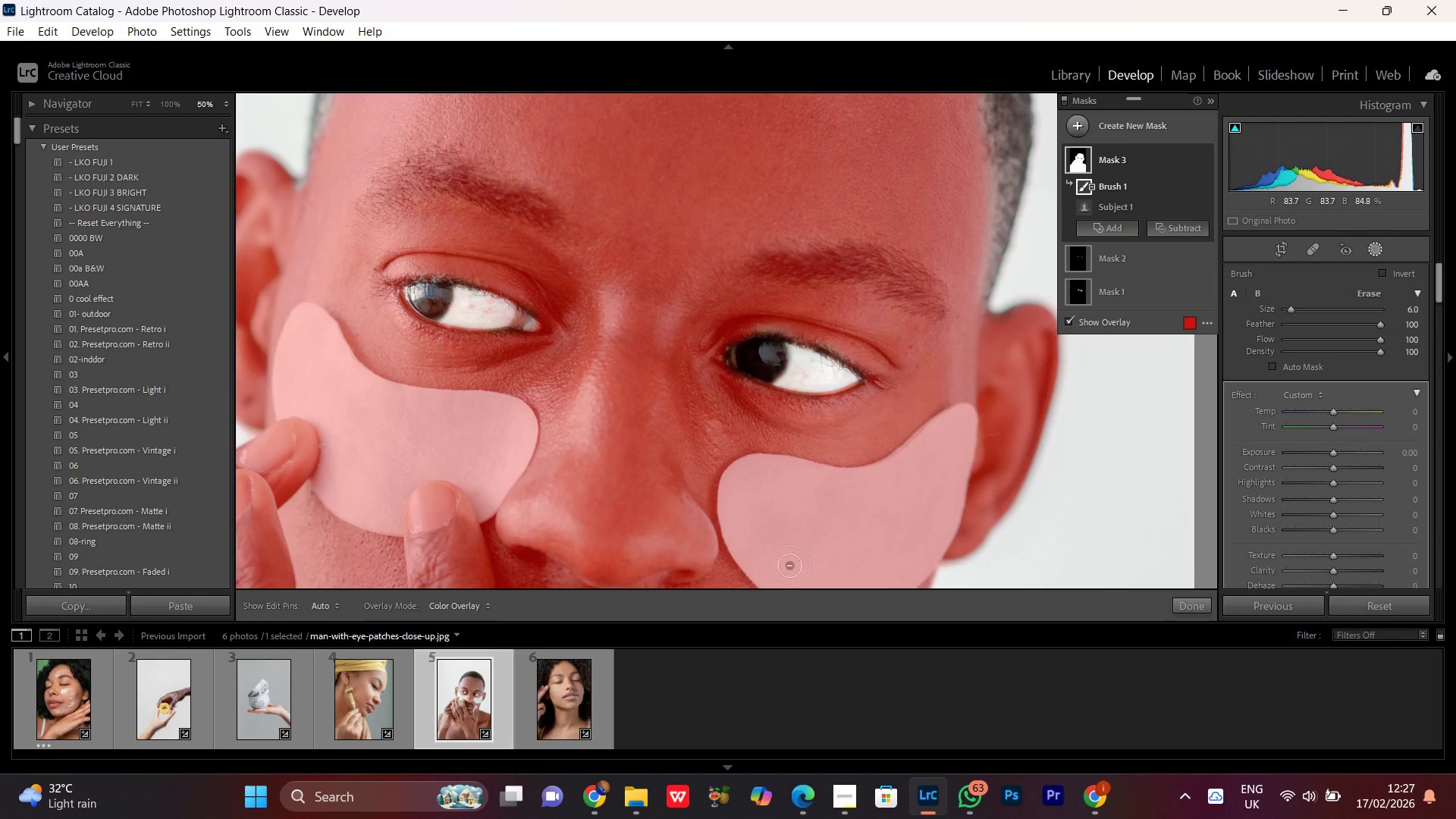 
key(Control+Minus)
 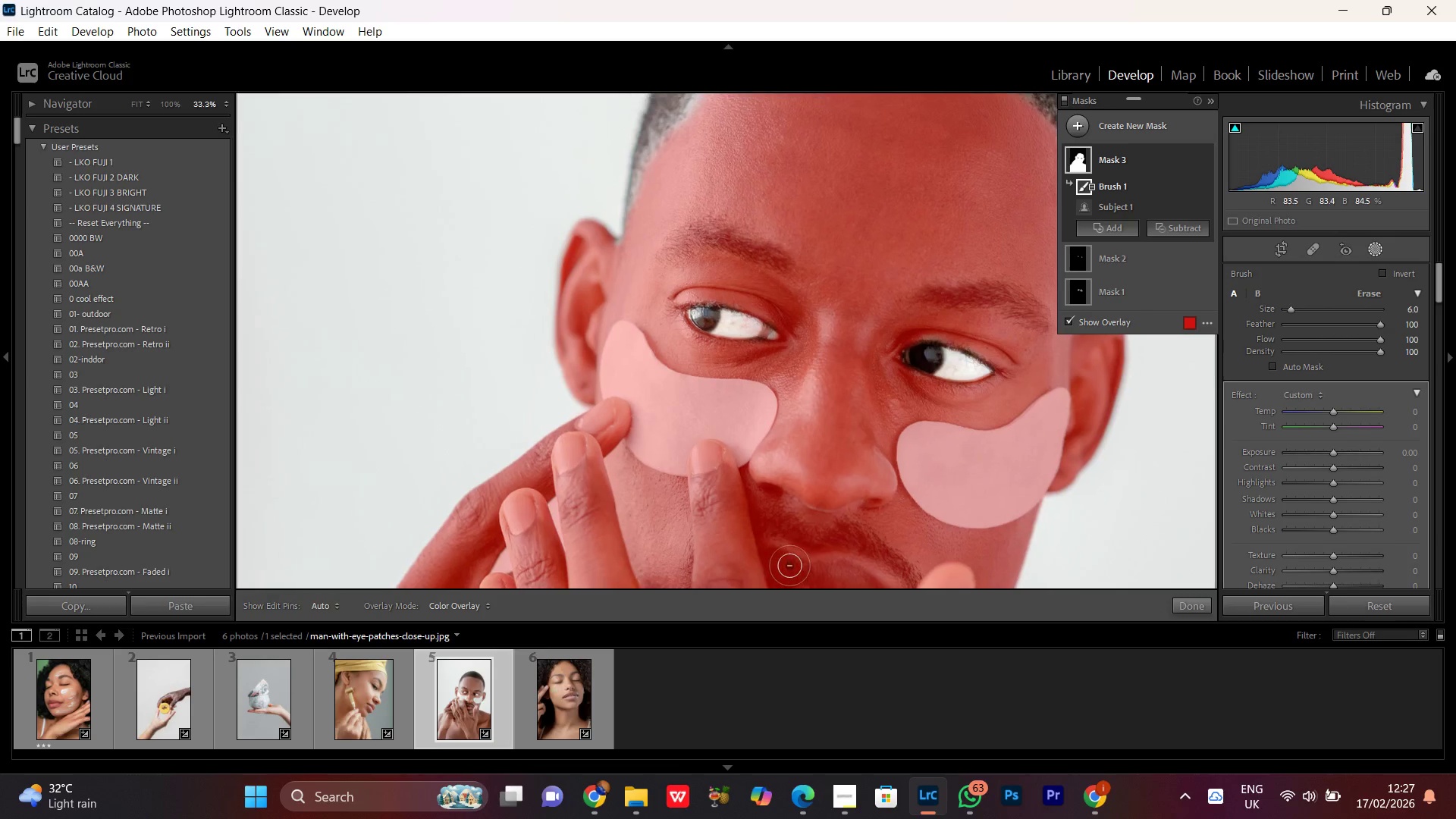 
key(Control+Minus)
 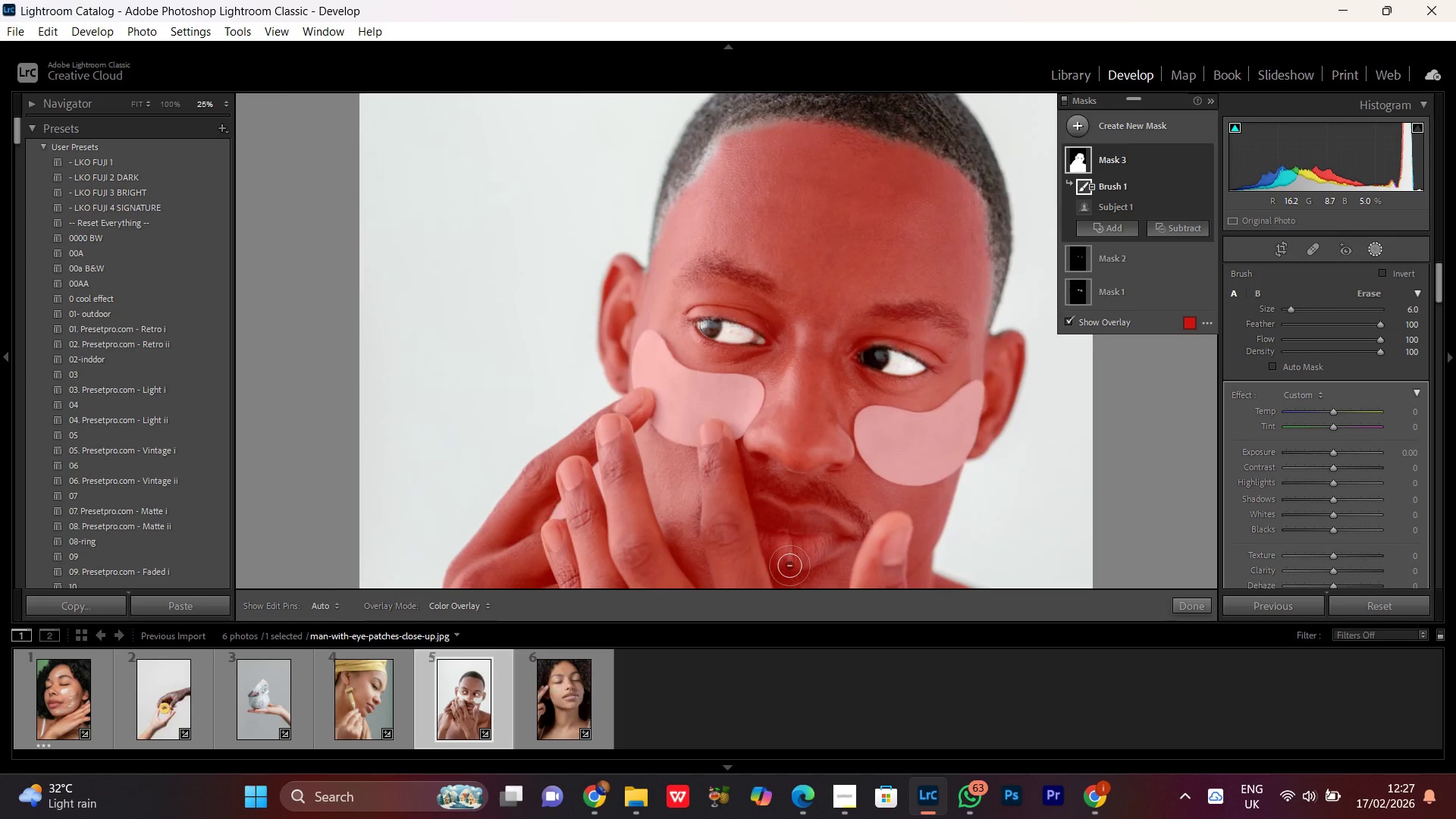 
key(Control+Minus)
 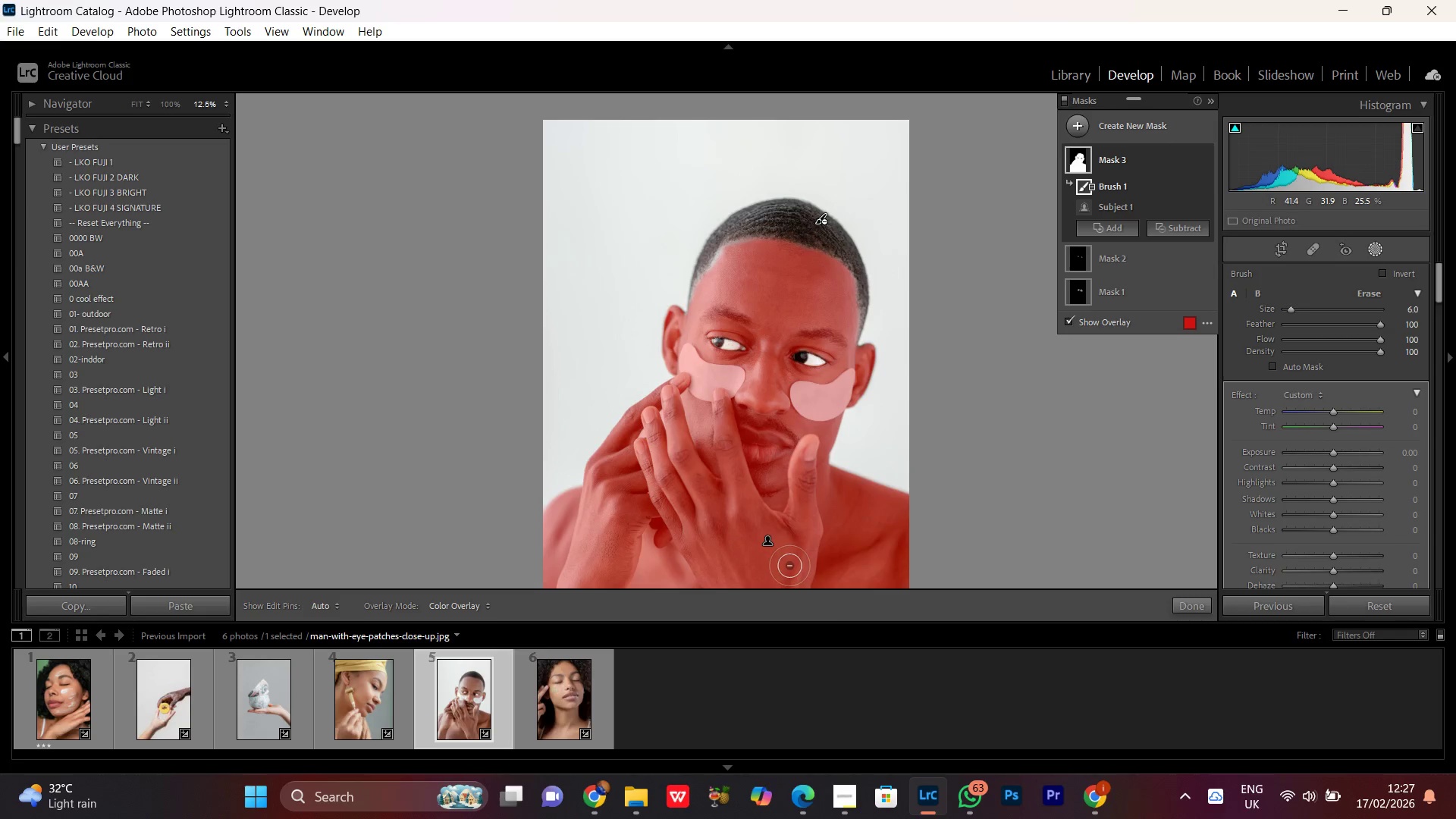 
key(Control+Equal)
 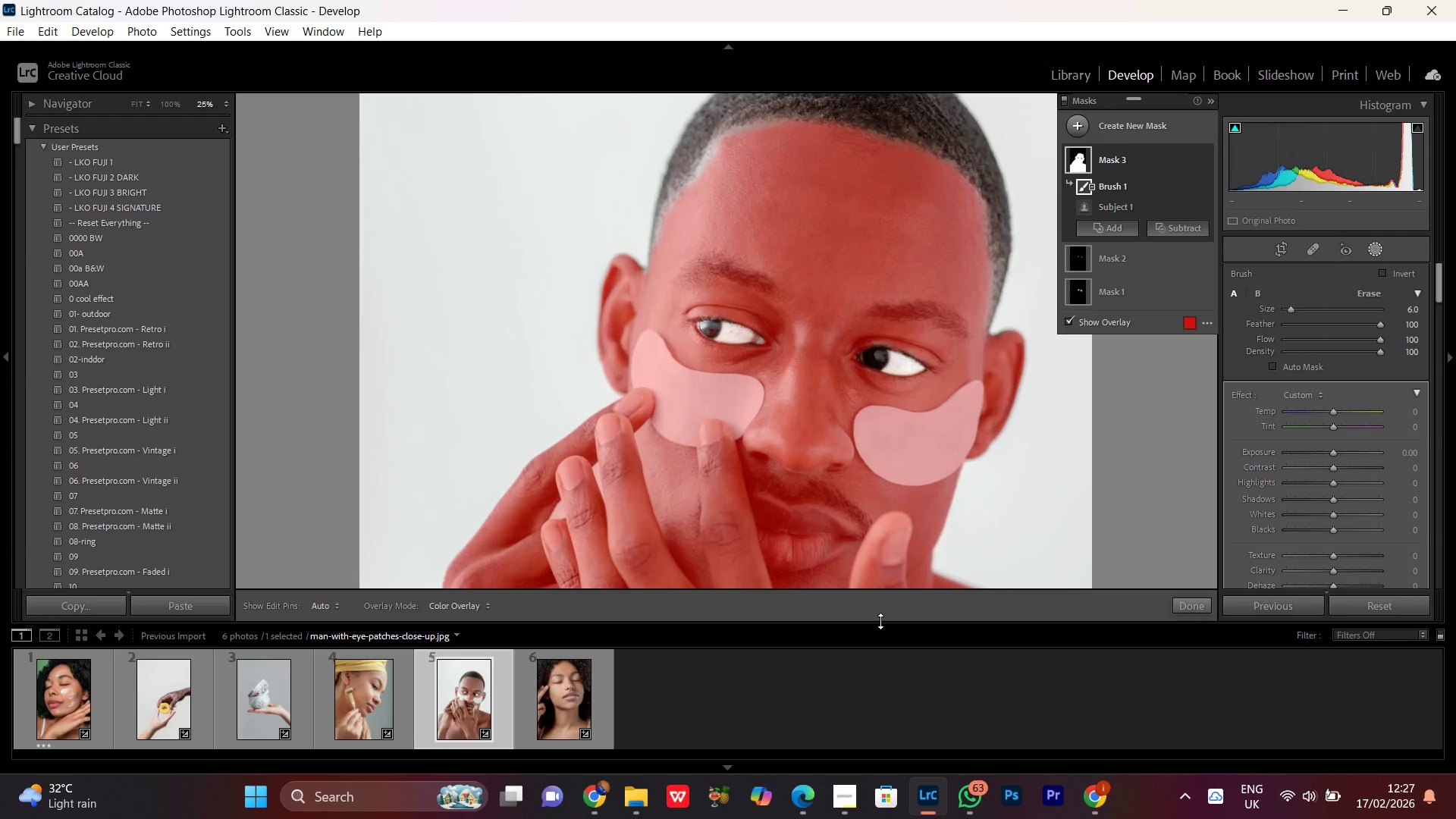 
key(Control+Equal)
 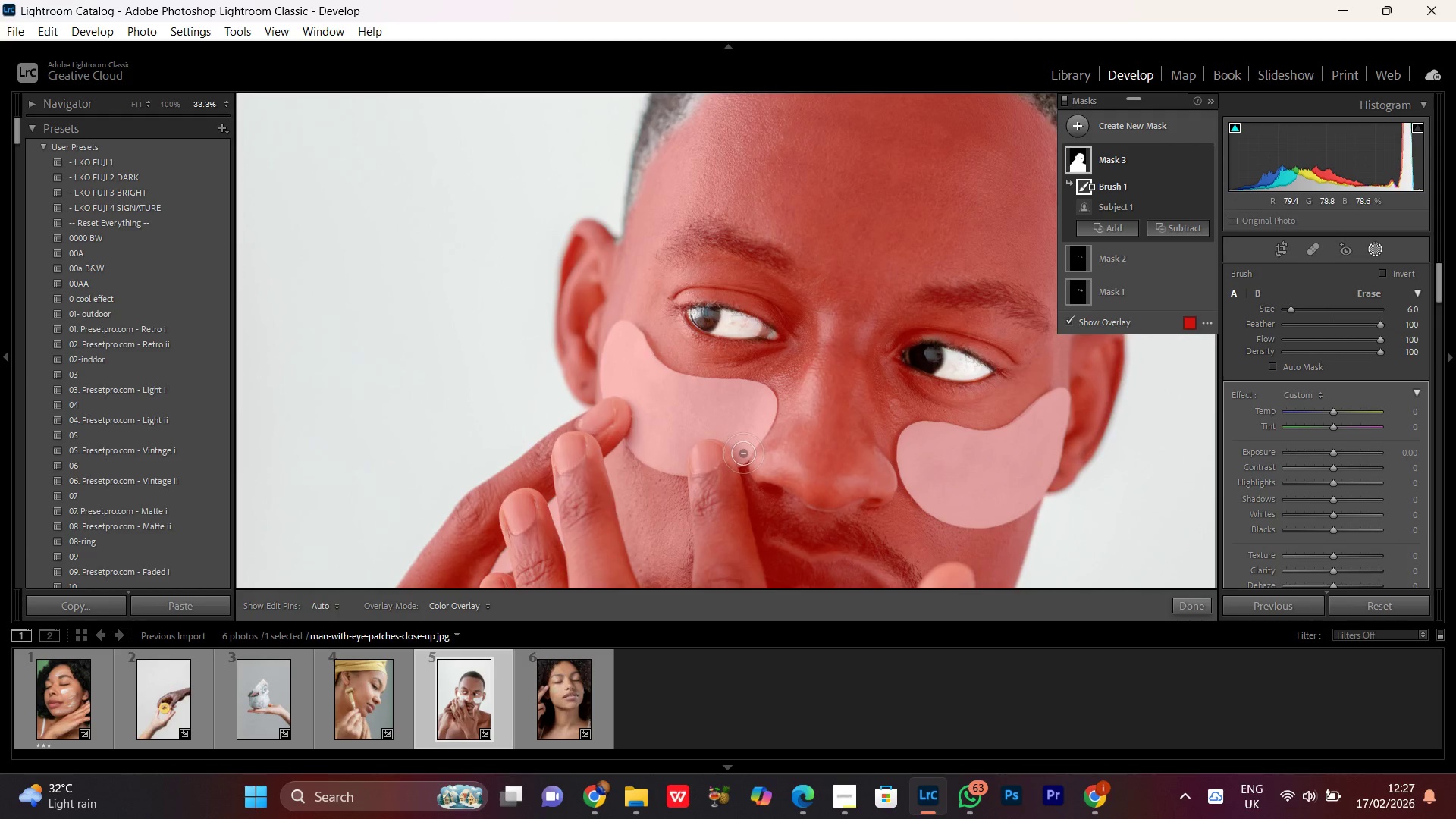 
hold_key(key=Space, duration=1.41)
 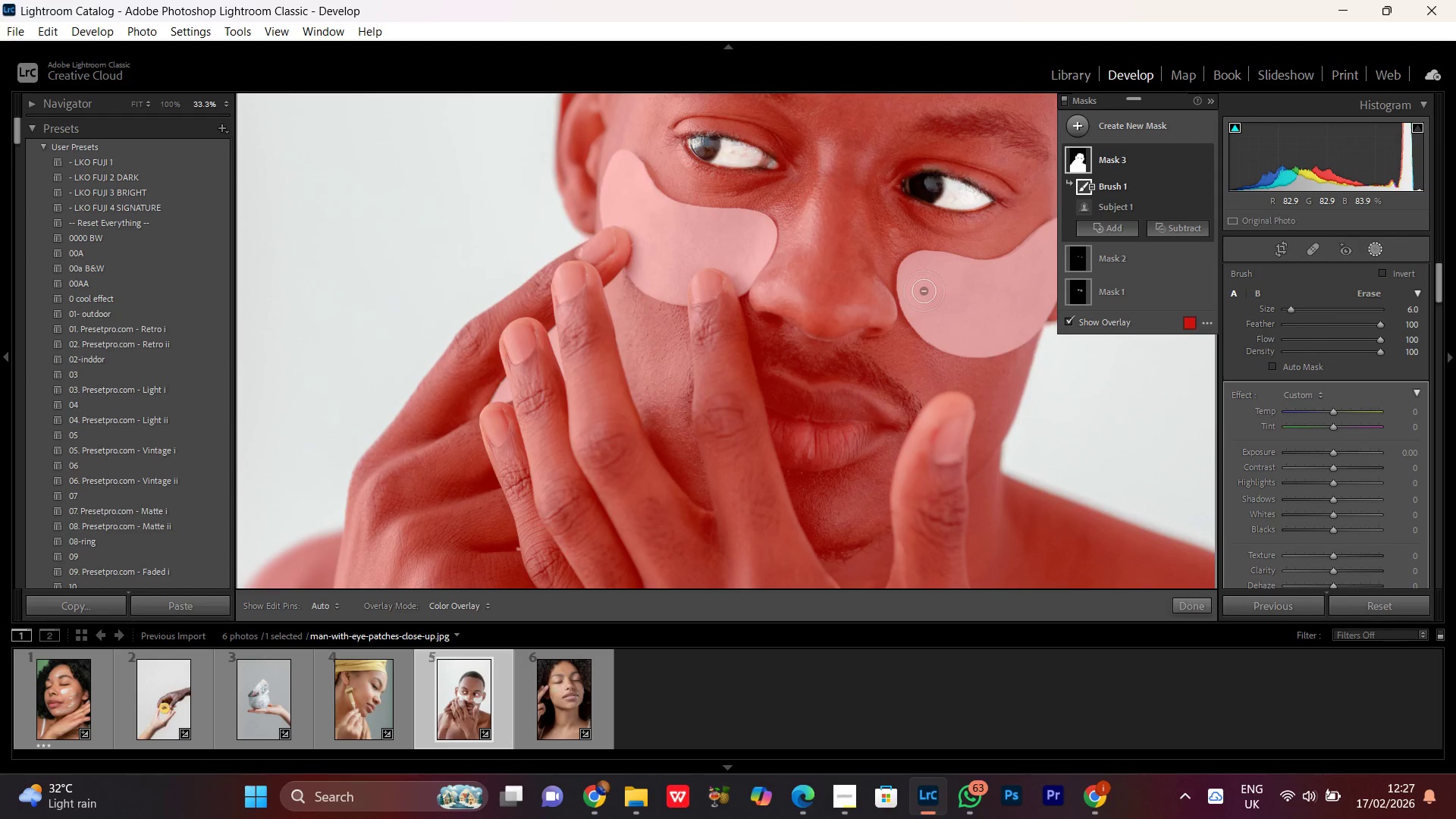 
left_click_drag(start_coordinate=[863, 403], to_coordinate=[465, 232])
 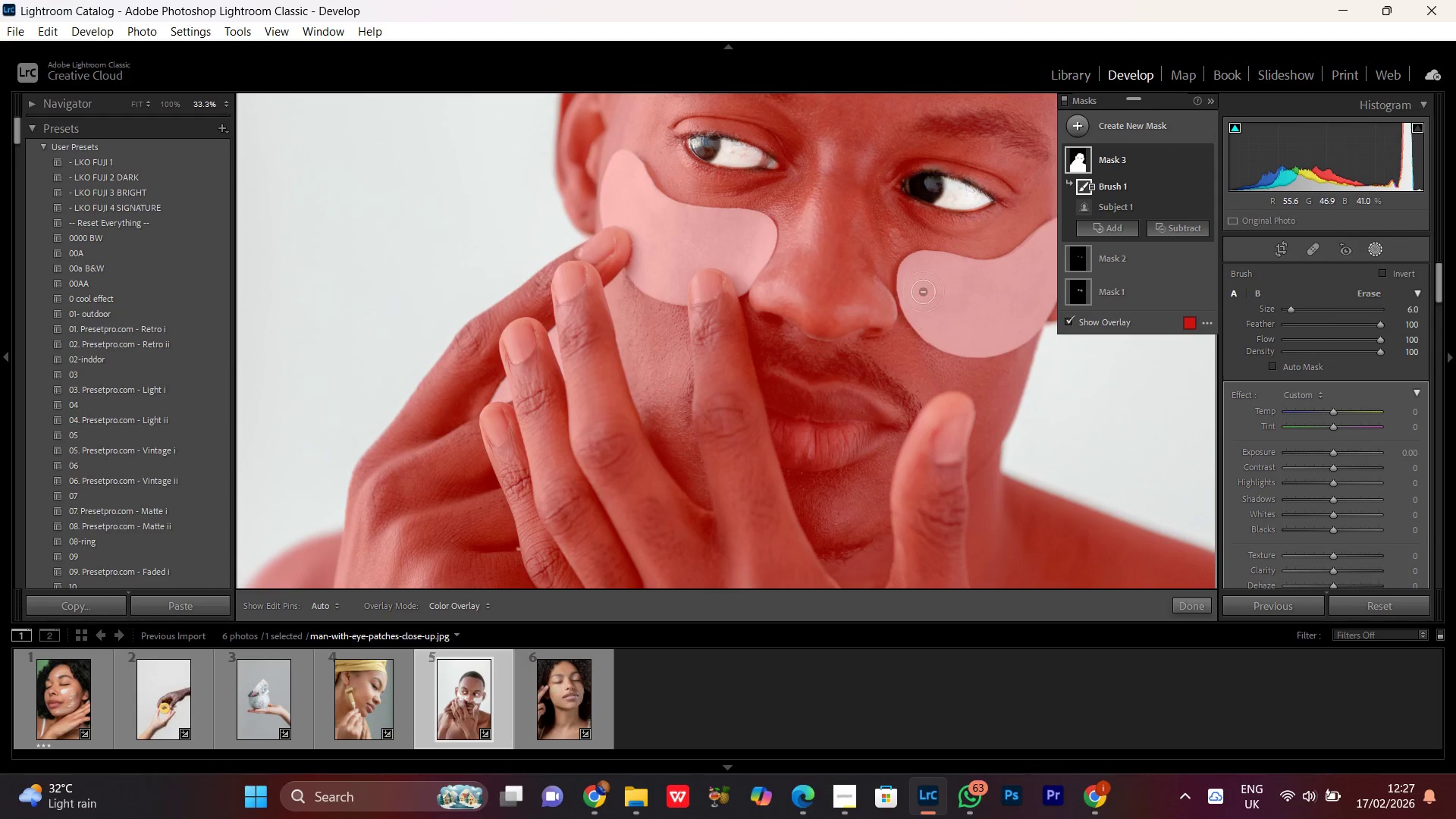 
hold_key(key=Space, duration=0.92)
 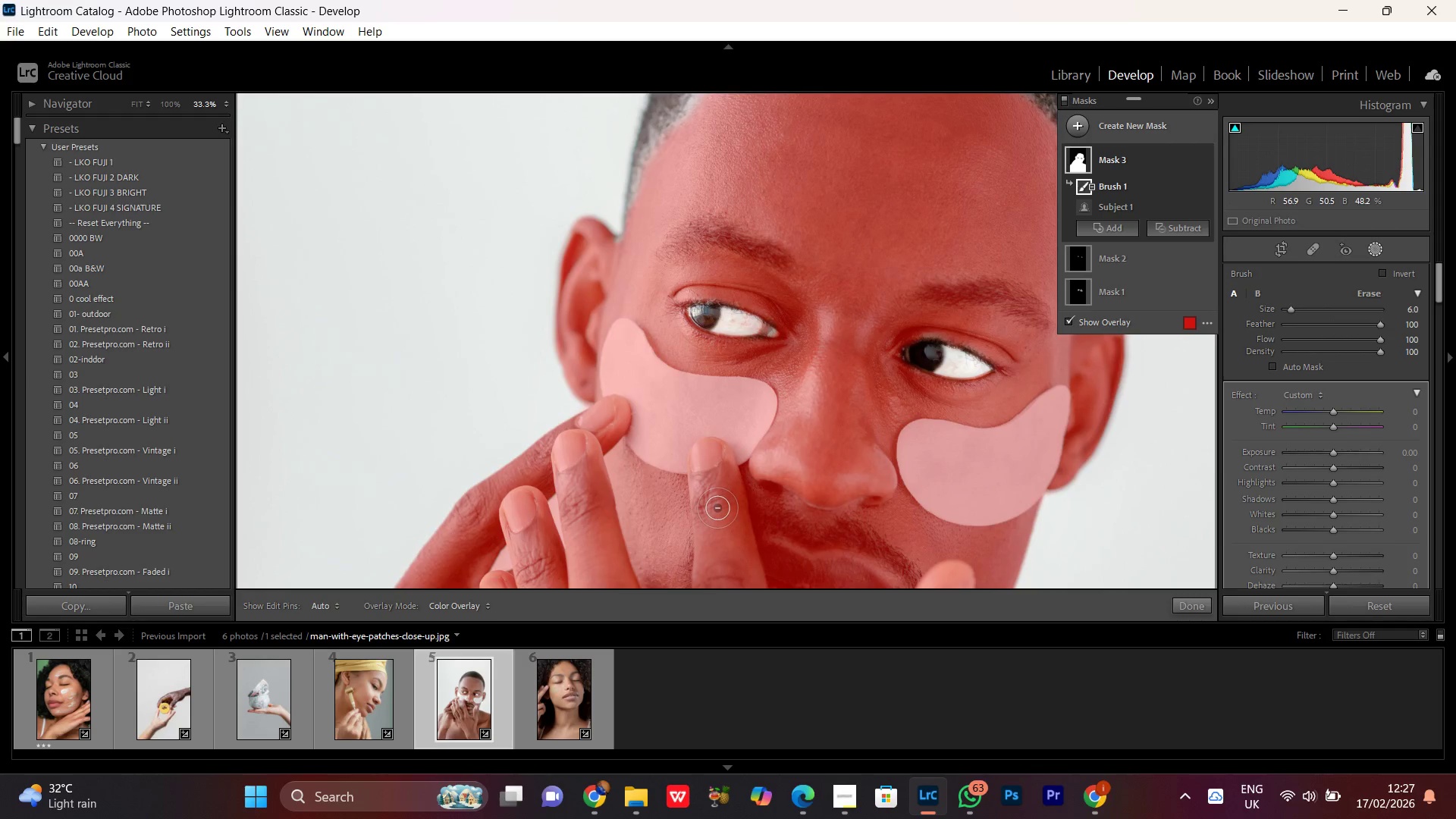 
left_click_drag(start_coordinate=[913, 345], to_coordinate=[706, 513])
 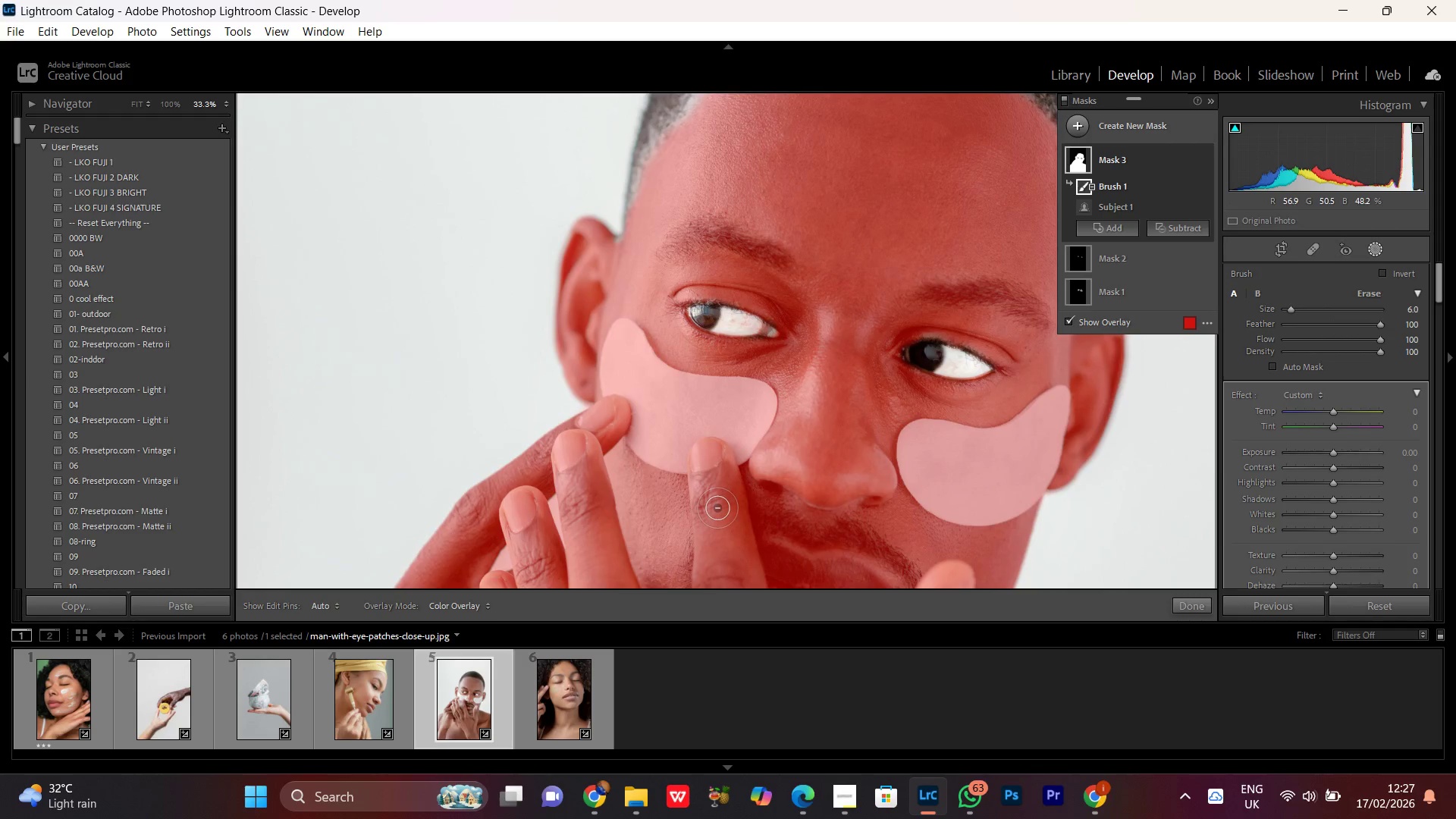 
key(Control+Equal)
 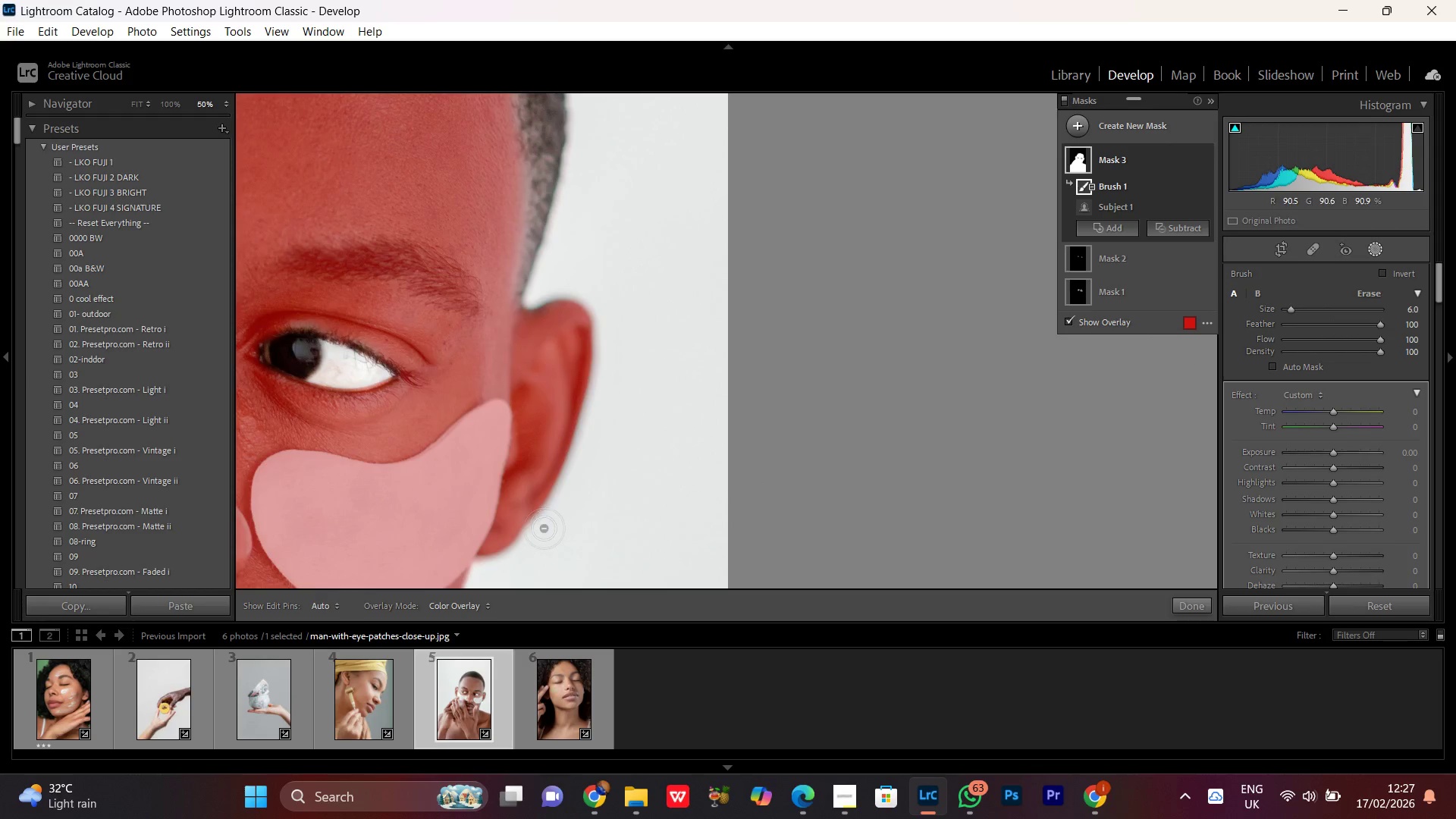 
hold_key(key=Space, duration=1.17)
 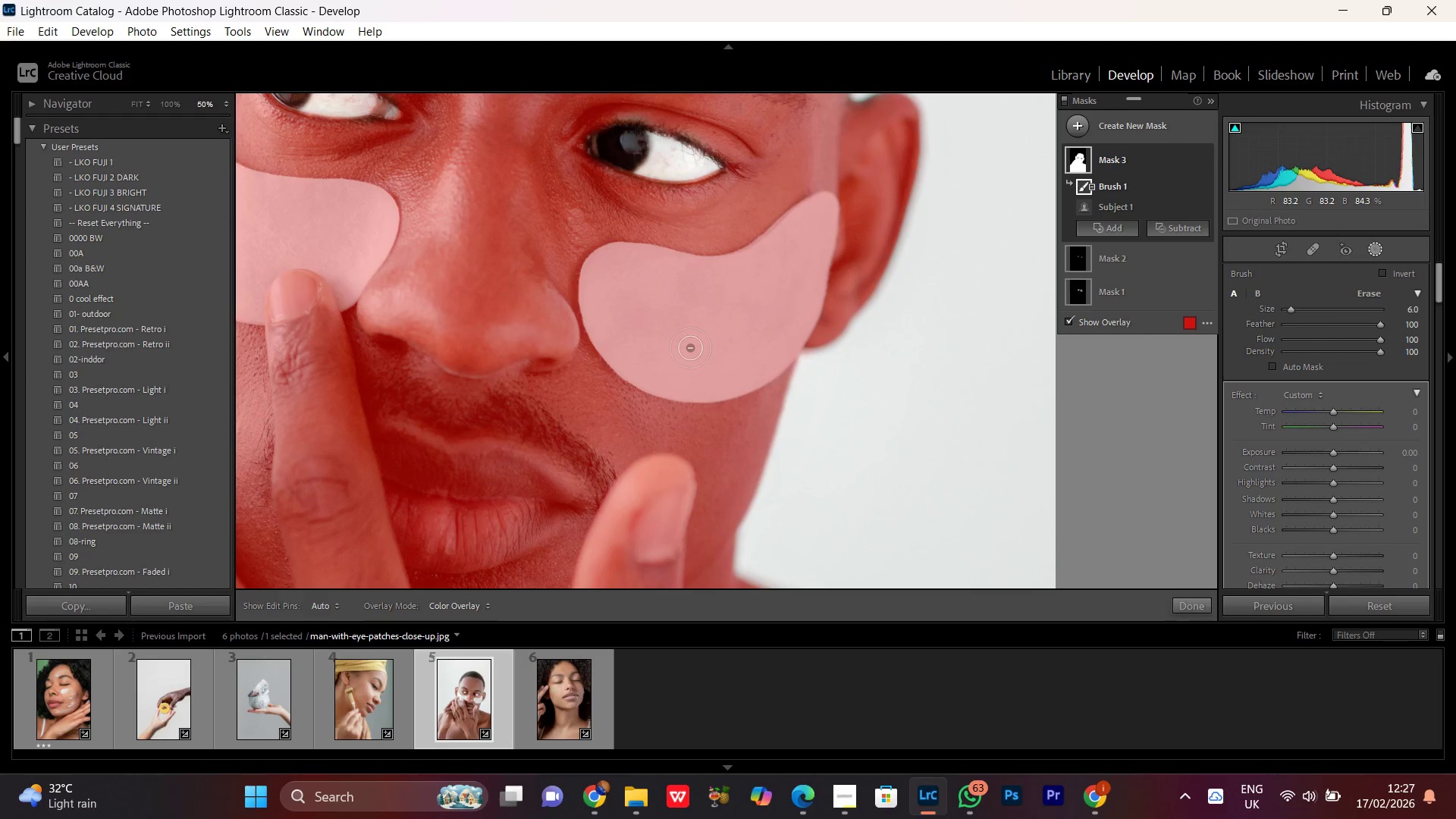 
left_click_drag(start_coordinate=[434, 419], to_coordinate=[762, 212])
 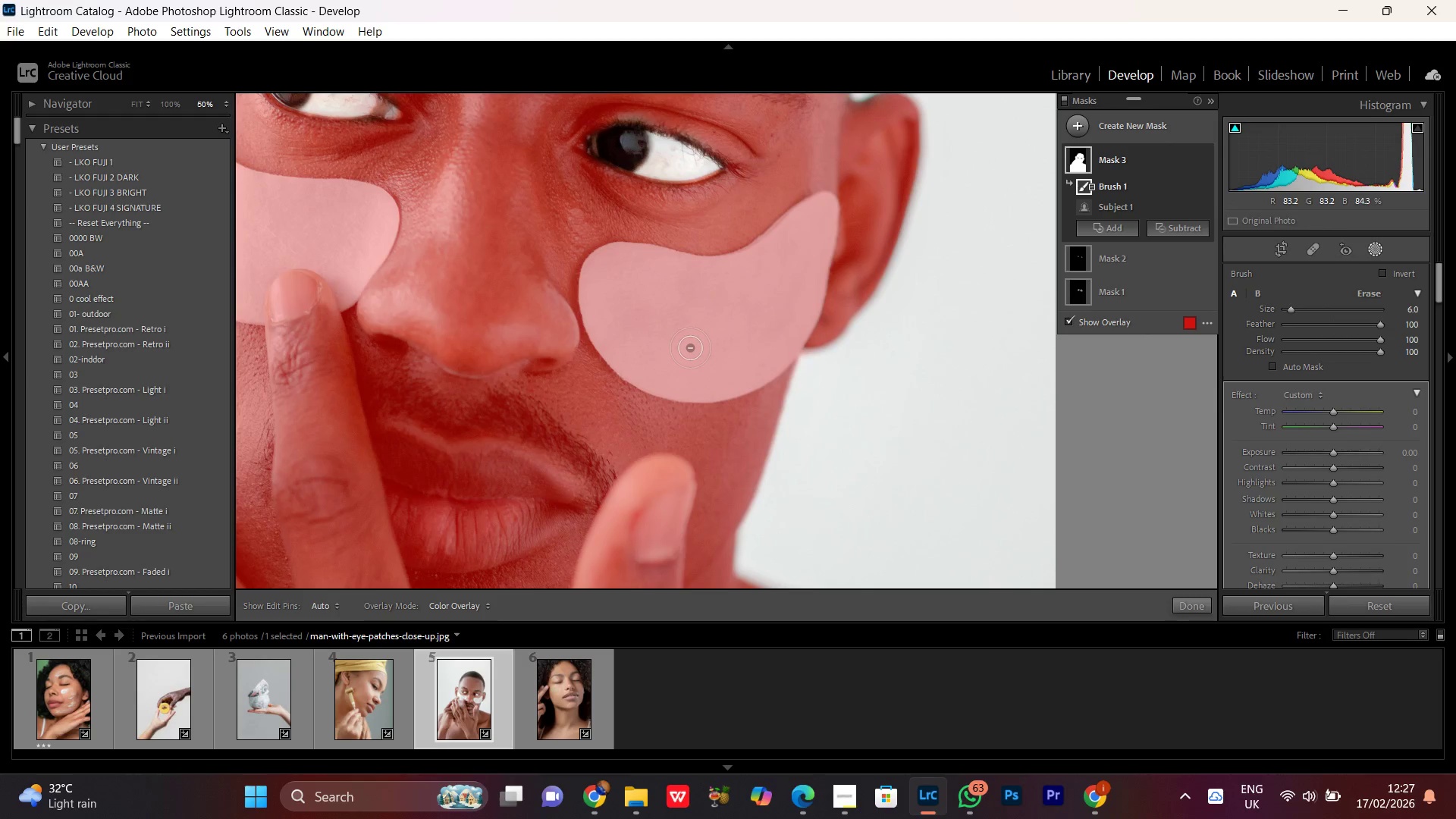 
key(Control+Equal)
 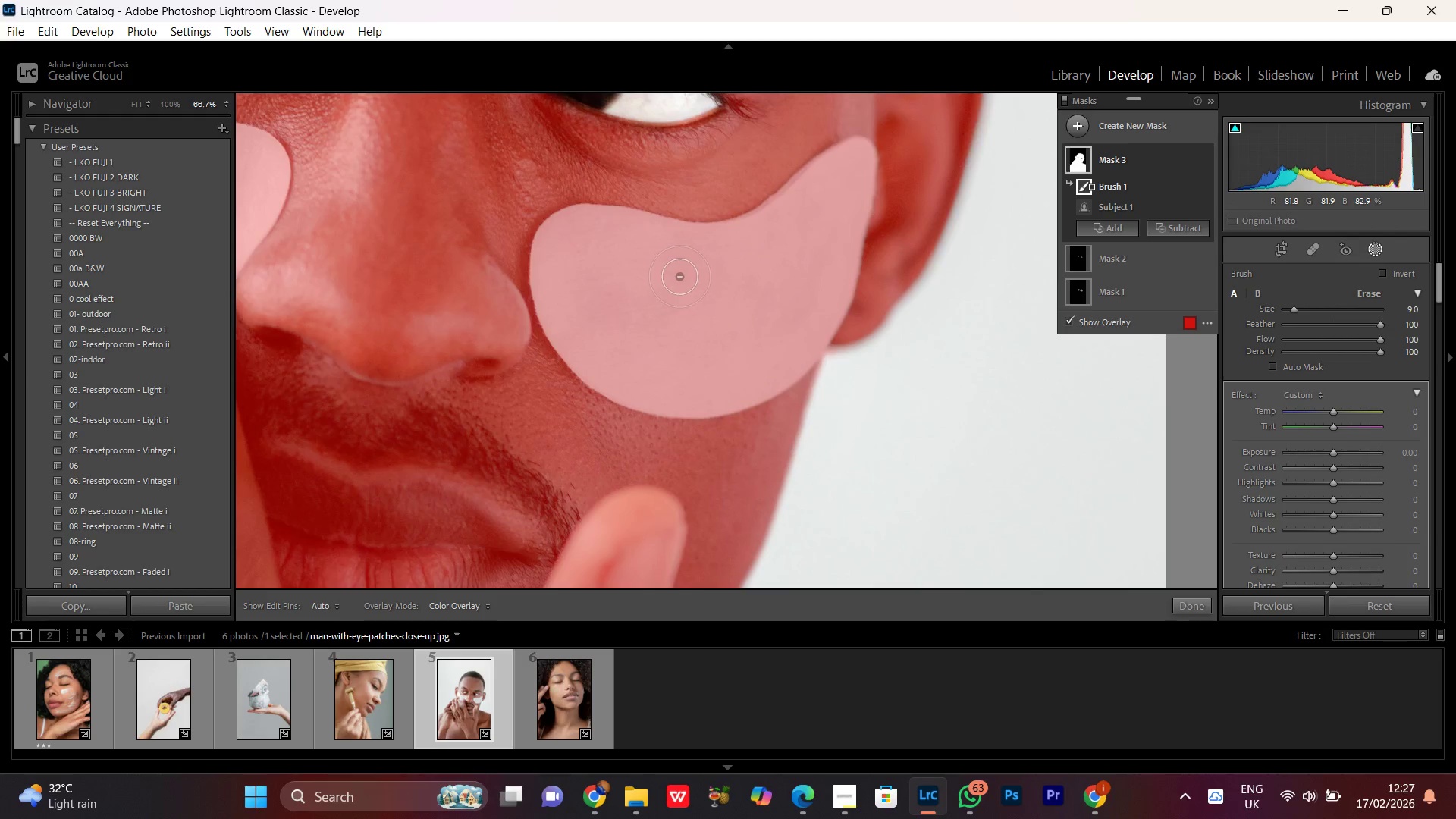 
scroll: coordinate [683, 275], scroll_direction: up, amount: 4.0
 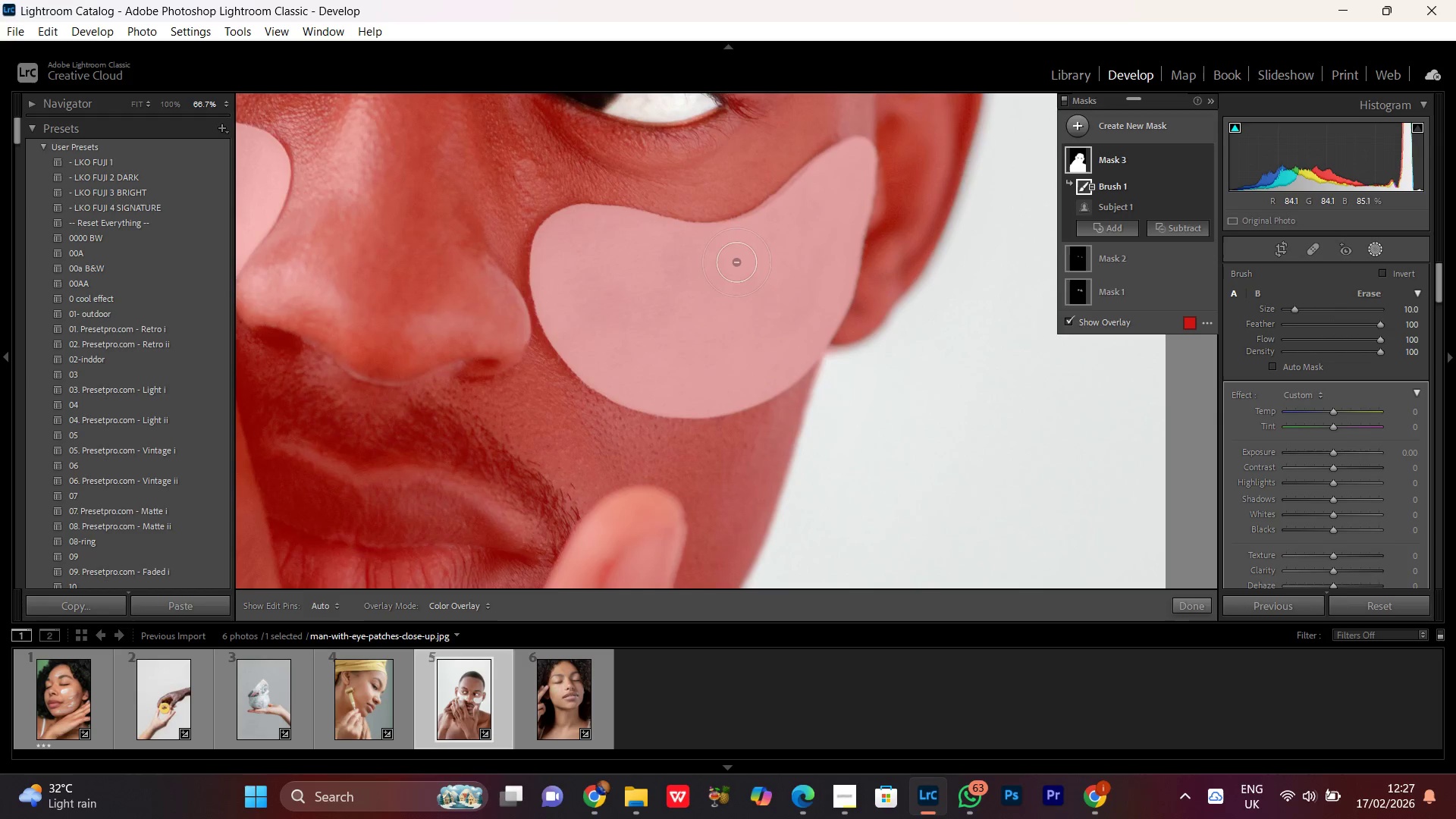 
left_click_drag(start_coordinate=[733, 253], to_coordinate=[600, 318])
 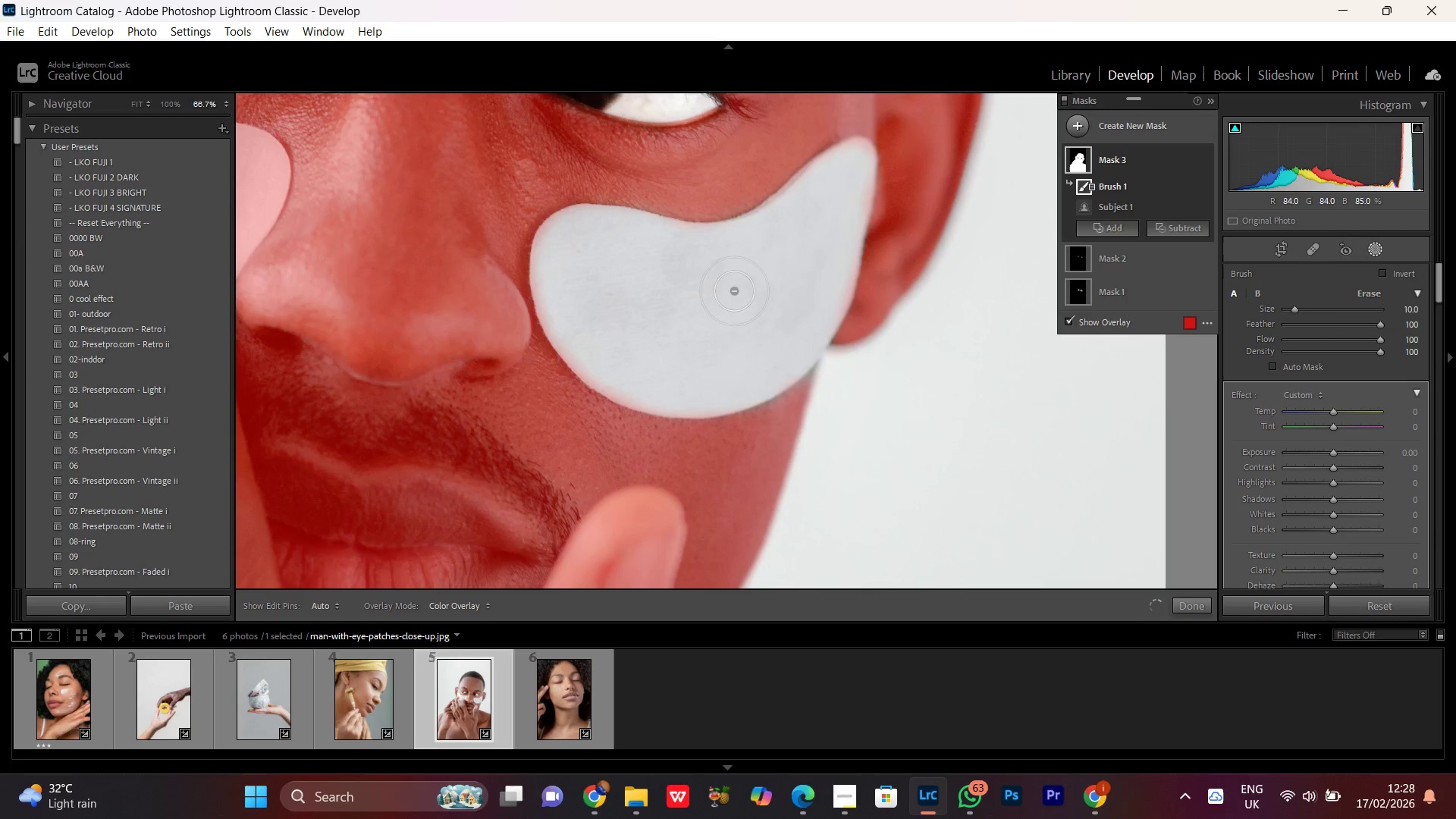 
left_click_drag(start_coordinate=[720, 299], to_coordinate=[714, 292])
 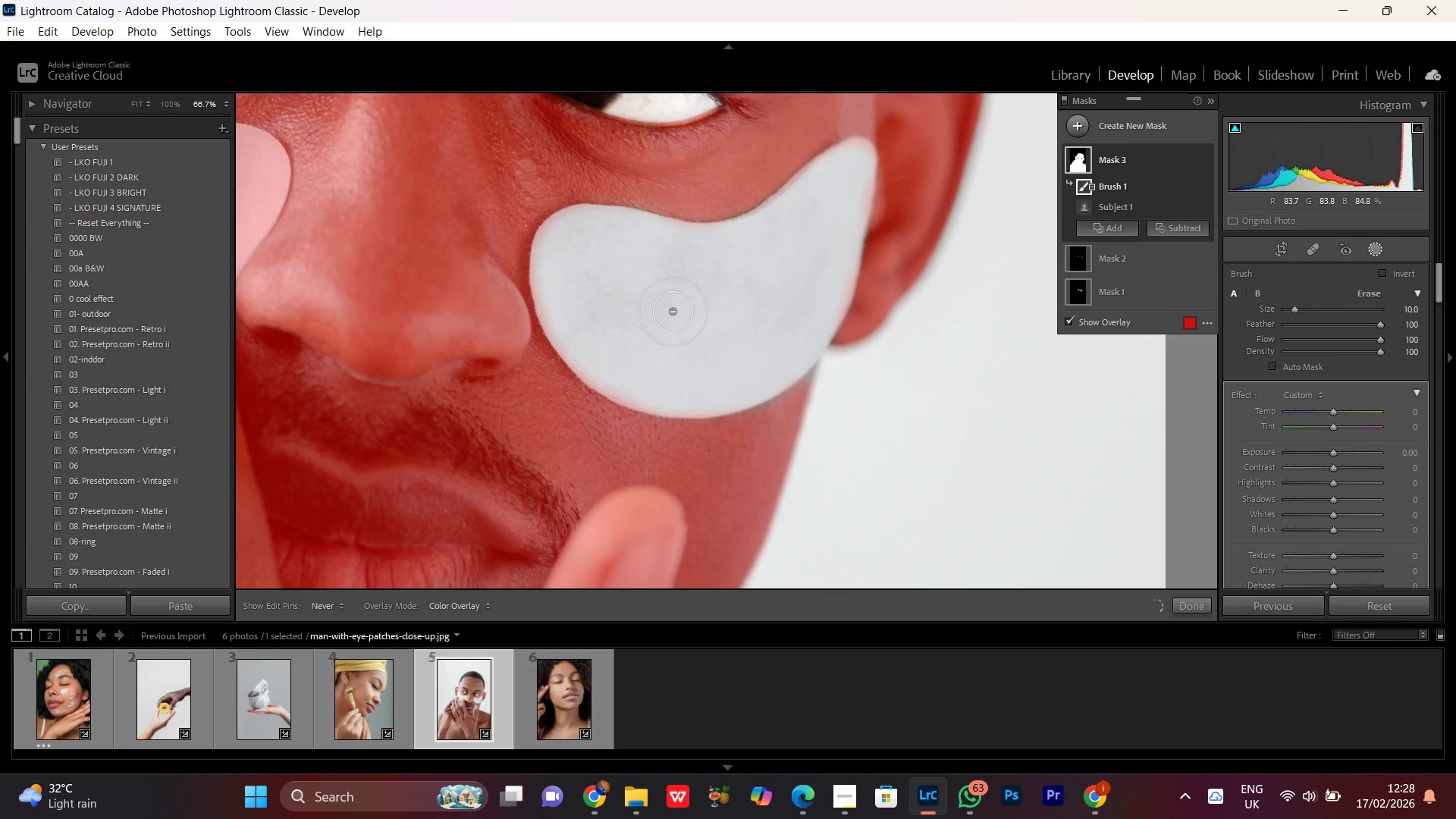 
hold_key(key=Space, duration=1.51)
 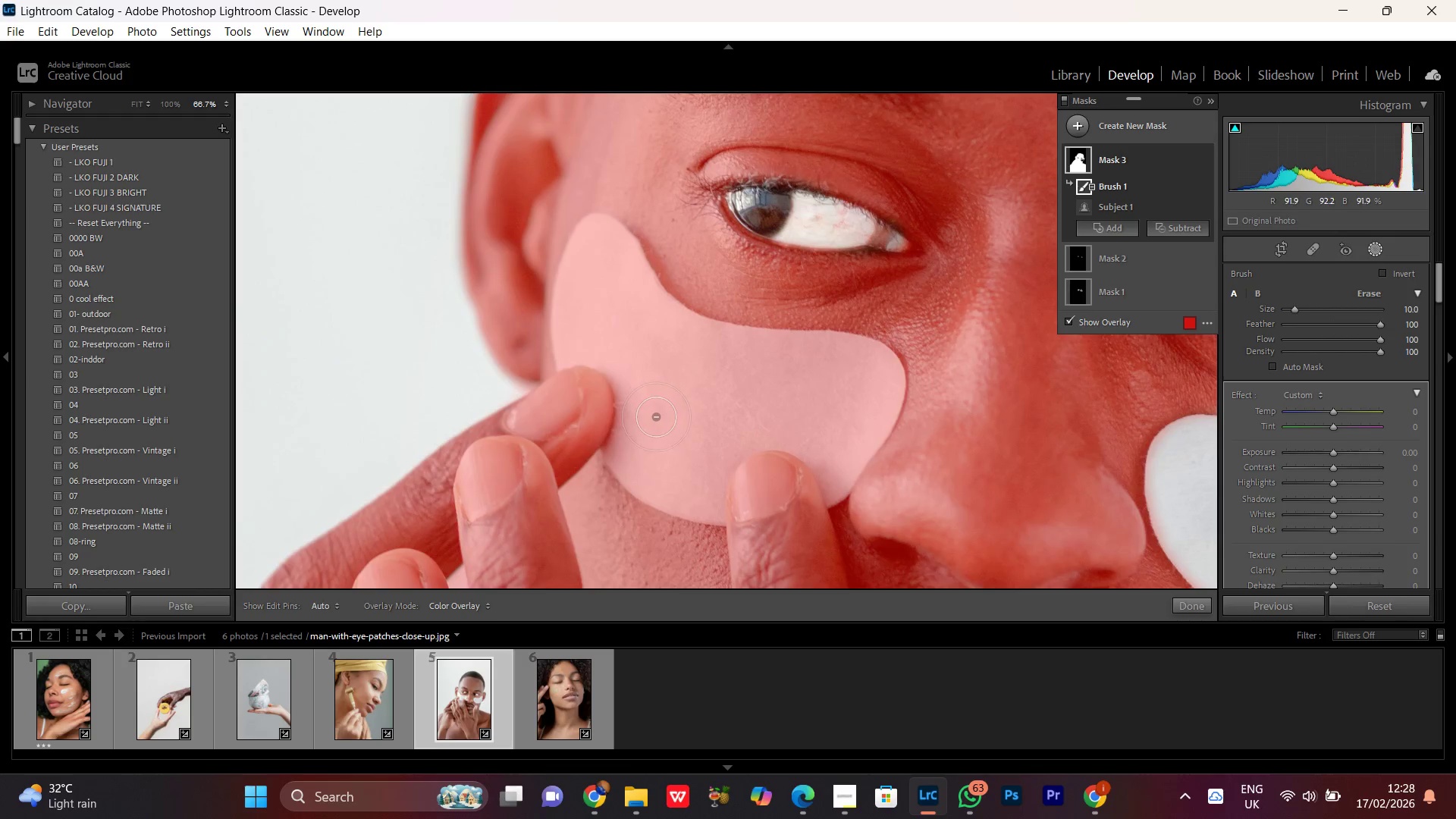 
left_click_drag(start_coordinate=[529, 293], to_coordinate=[1250, 522])
 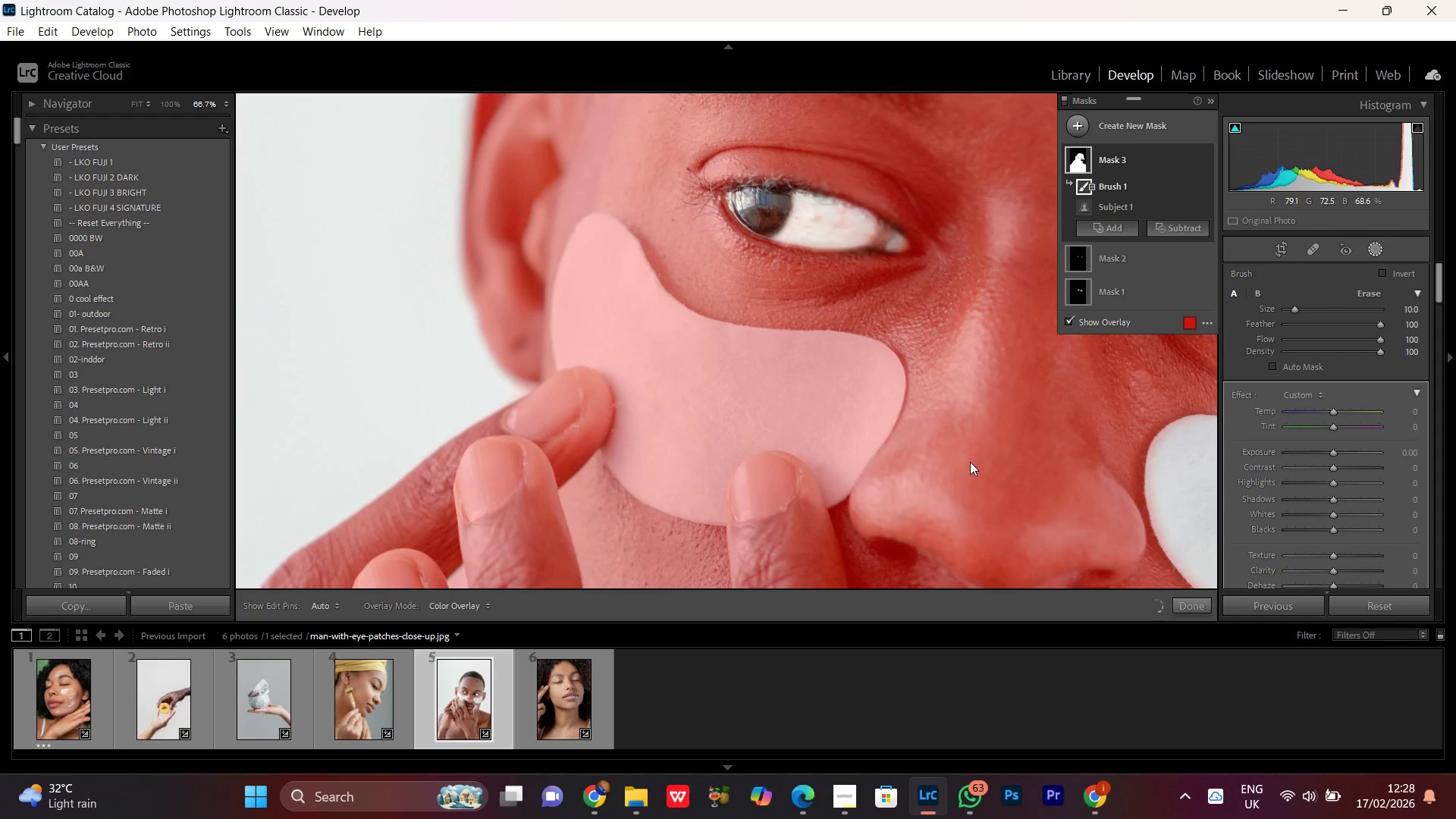 
key(Space)
 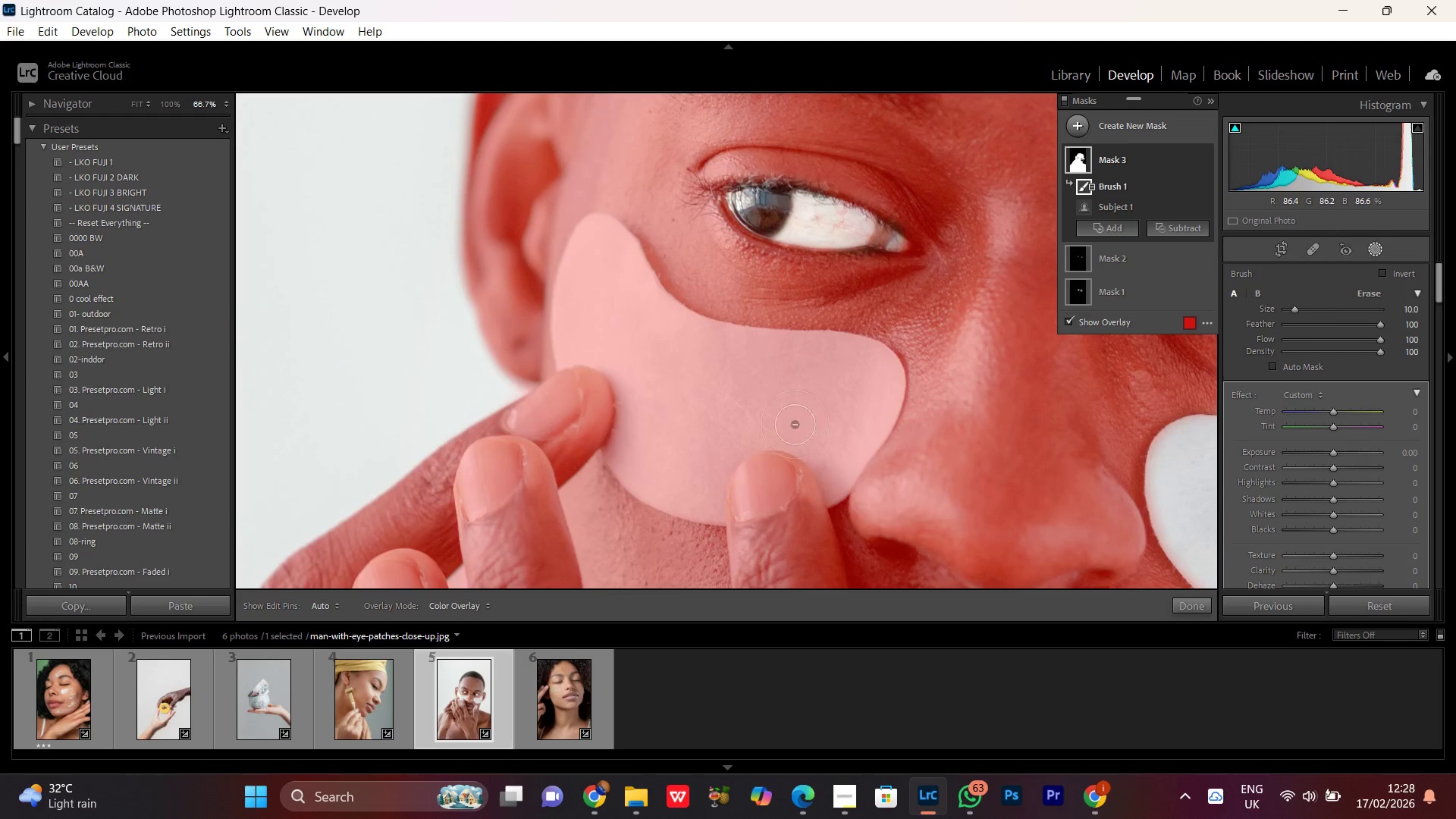 
key(Space)
 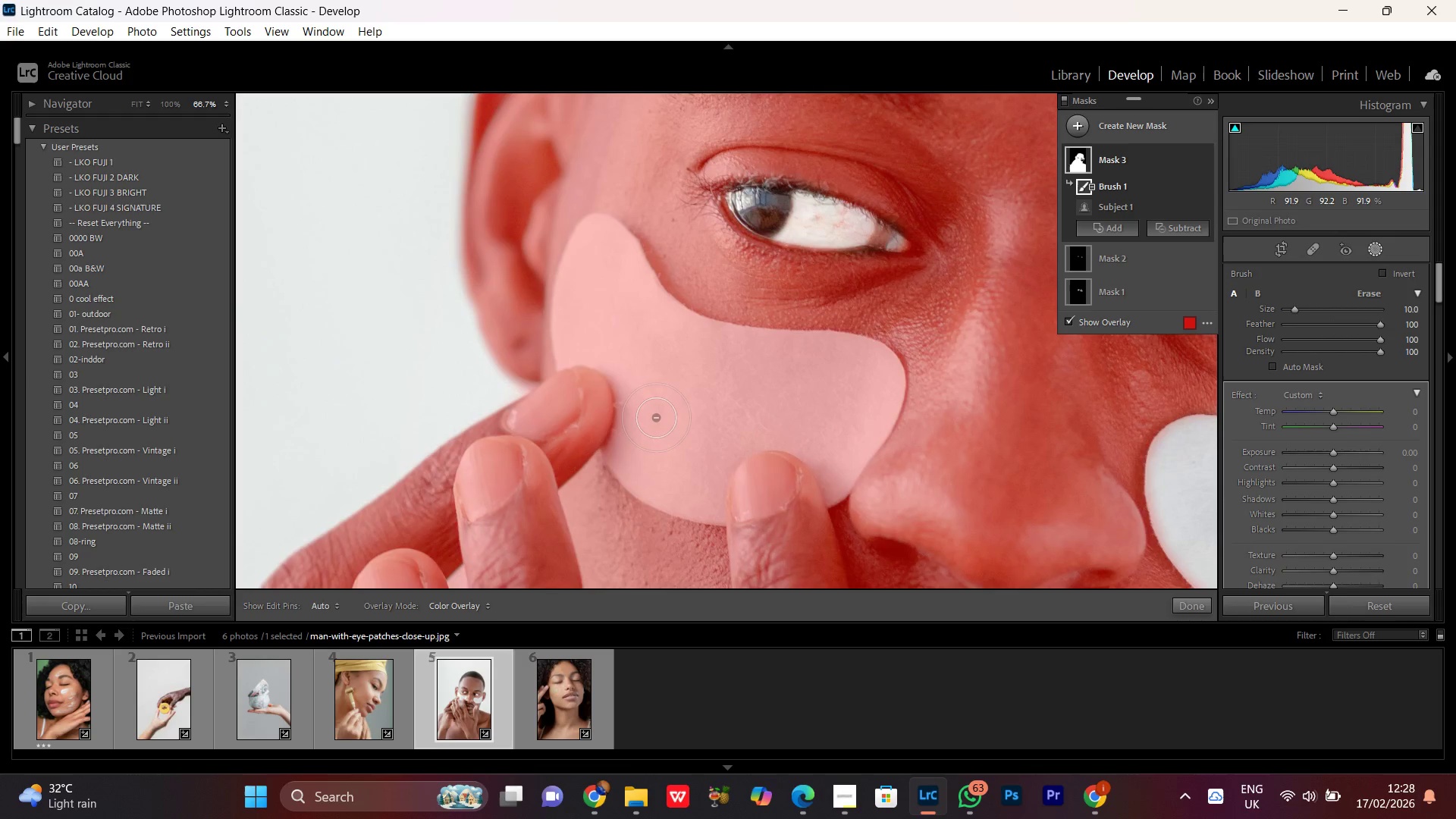 
left_click_drag(start_coordinate=[669, 424], to_coordinate=[654, 460])
 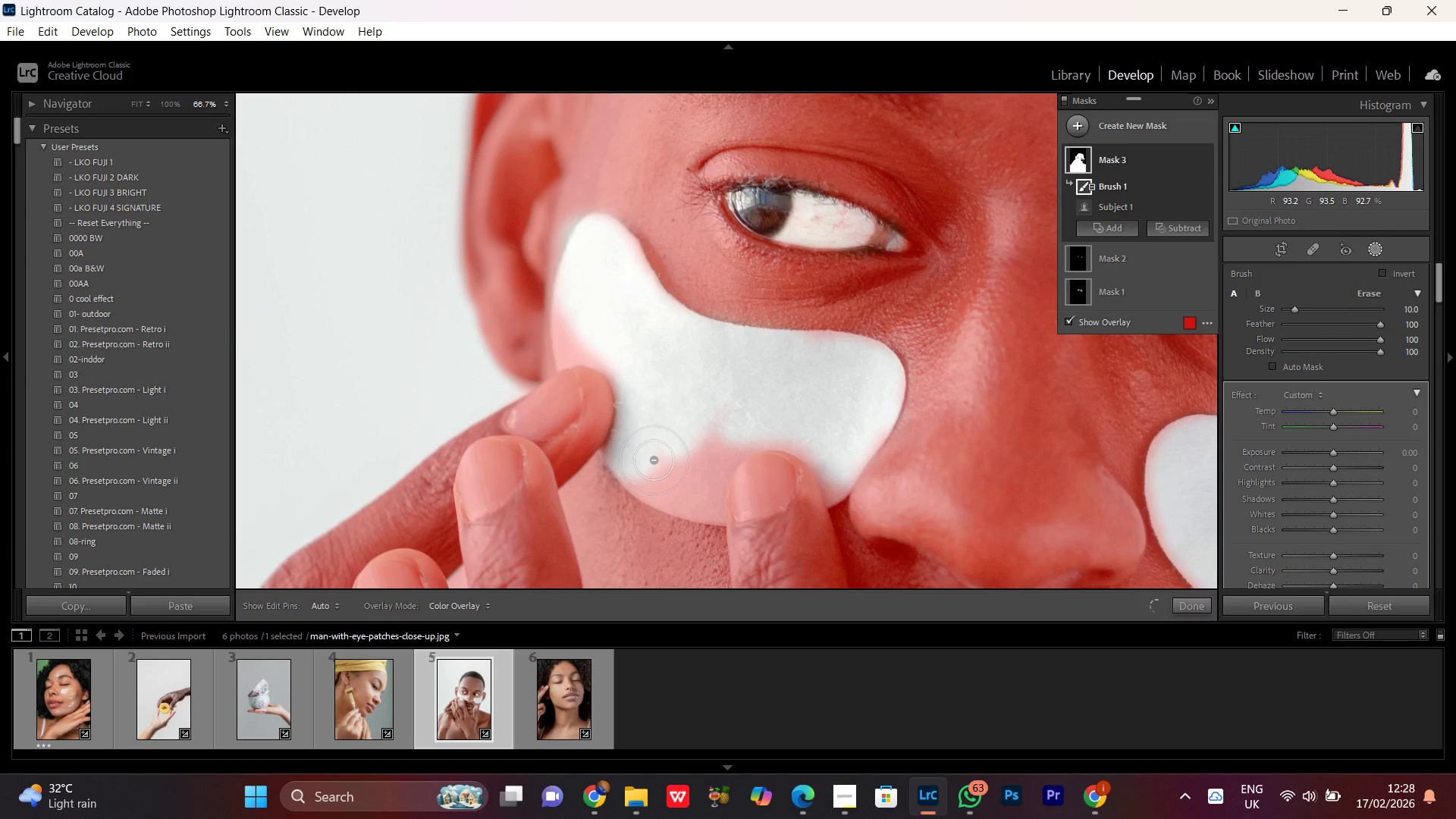 
scroll: coordinate [657, 419], scroll_direction: up, amount: 1.0
 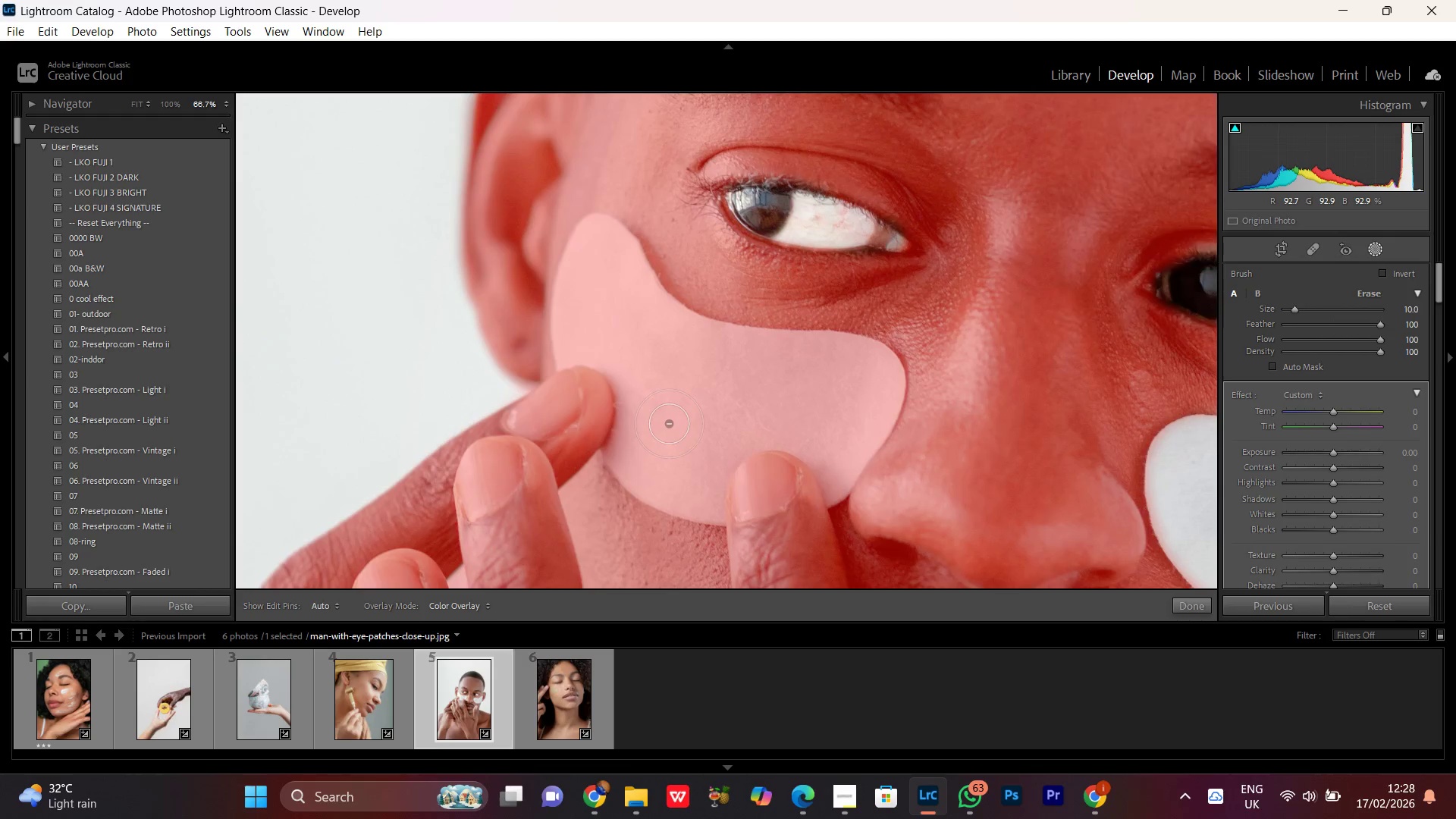 
scroll: coordinate [654, 460], scroll_direction: down, amount: 6.0
 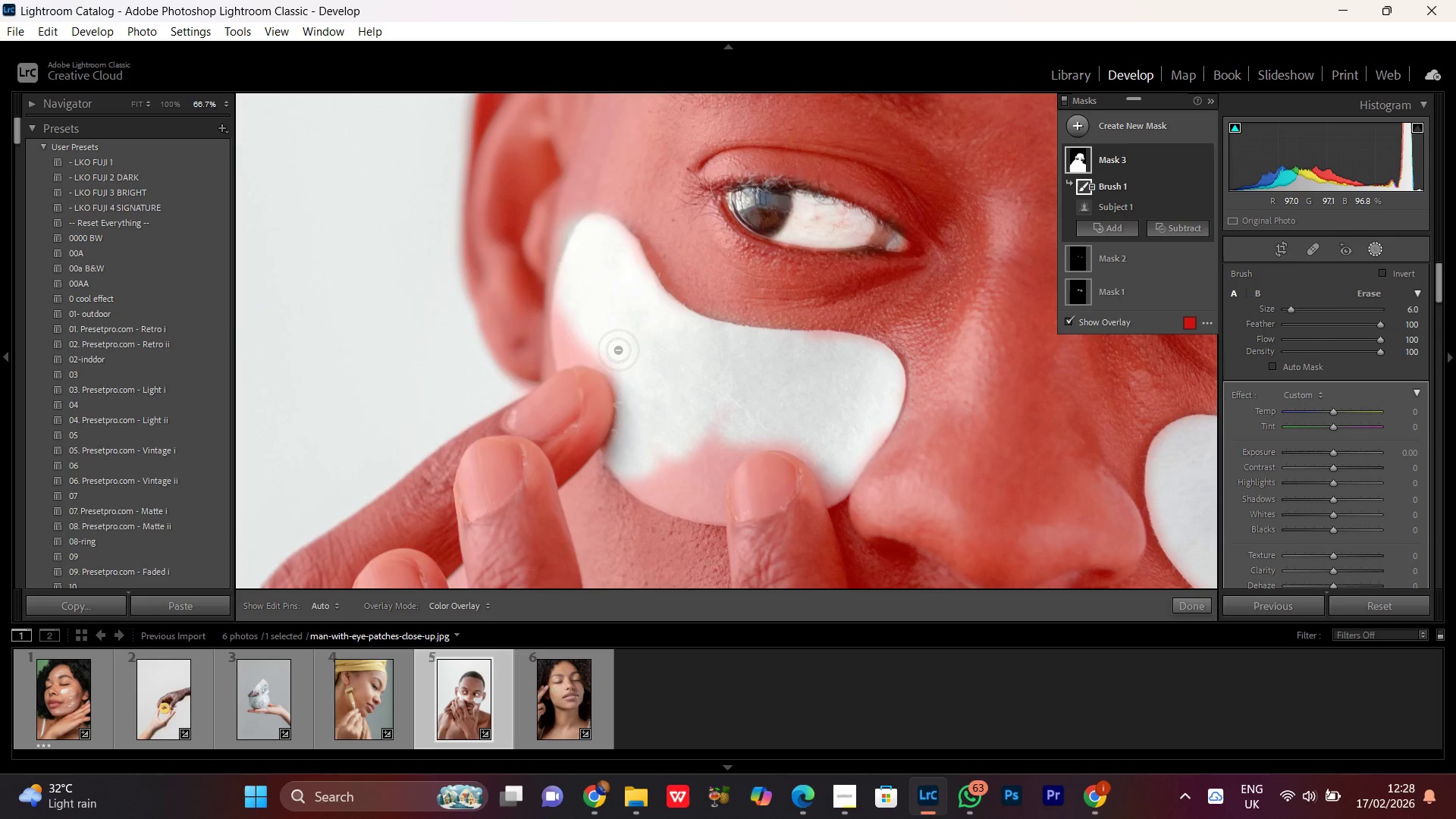 
left_click_drag(start_coordinate=[613, 350], to_coordinate=[667, 400])
 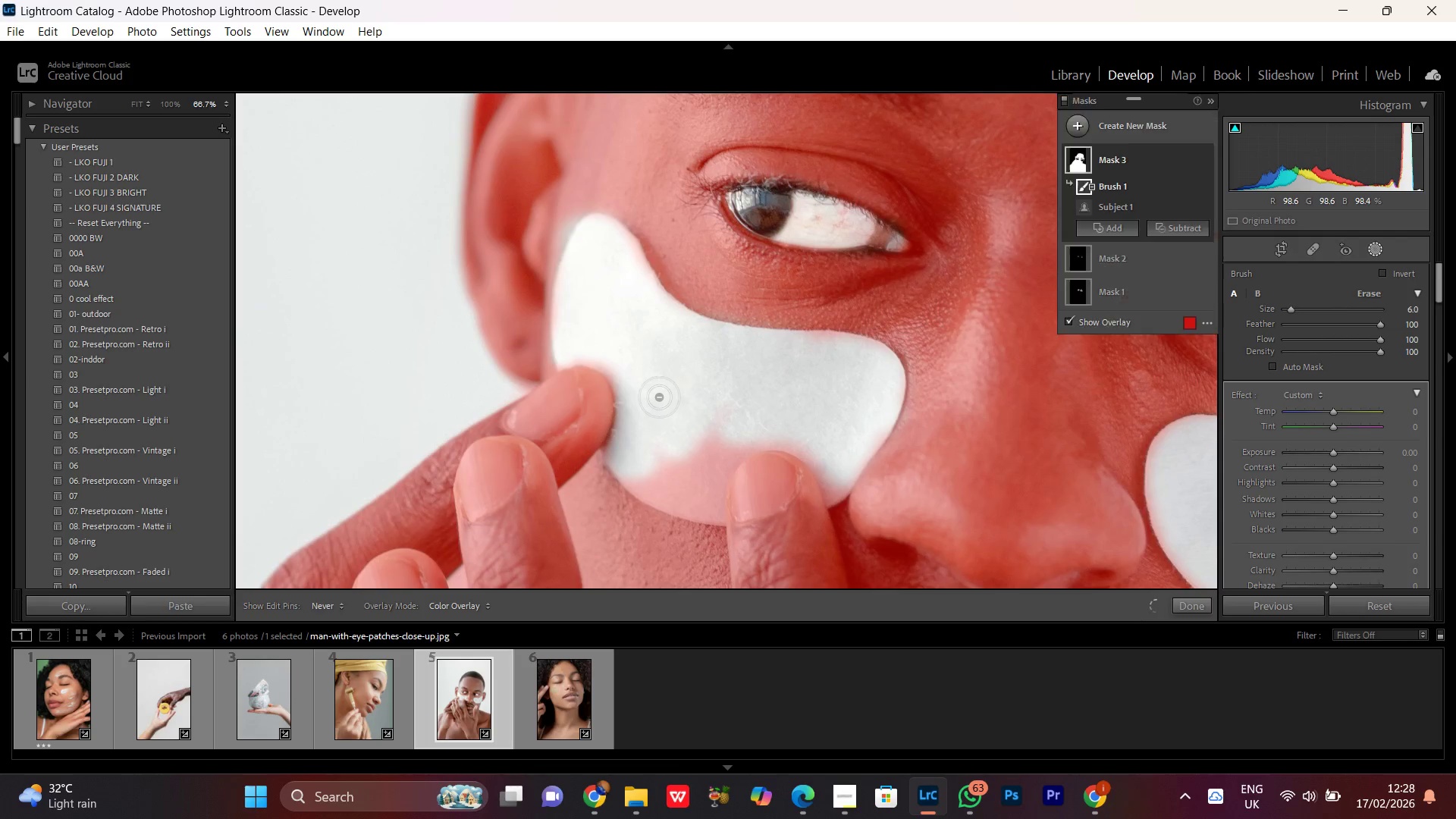 
hold_key(key=Space, duration=1.09)
 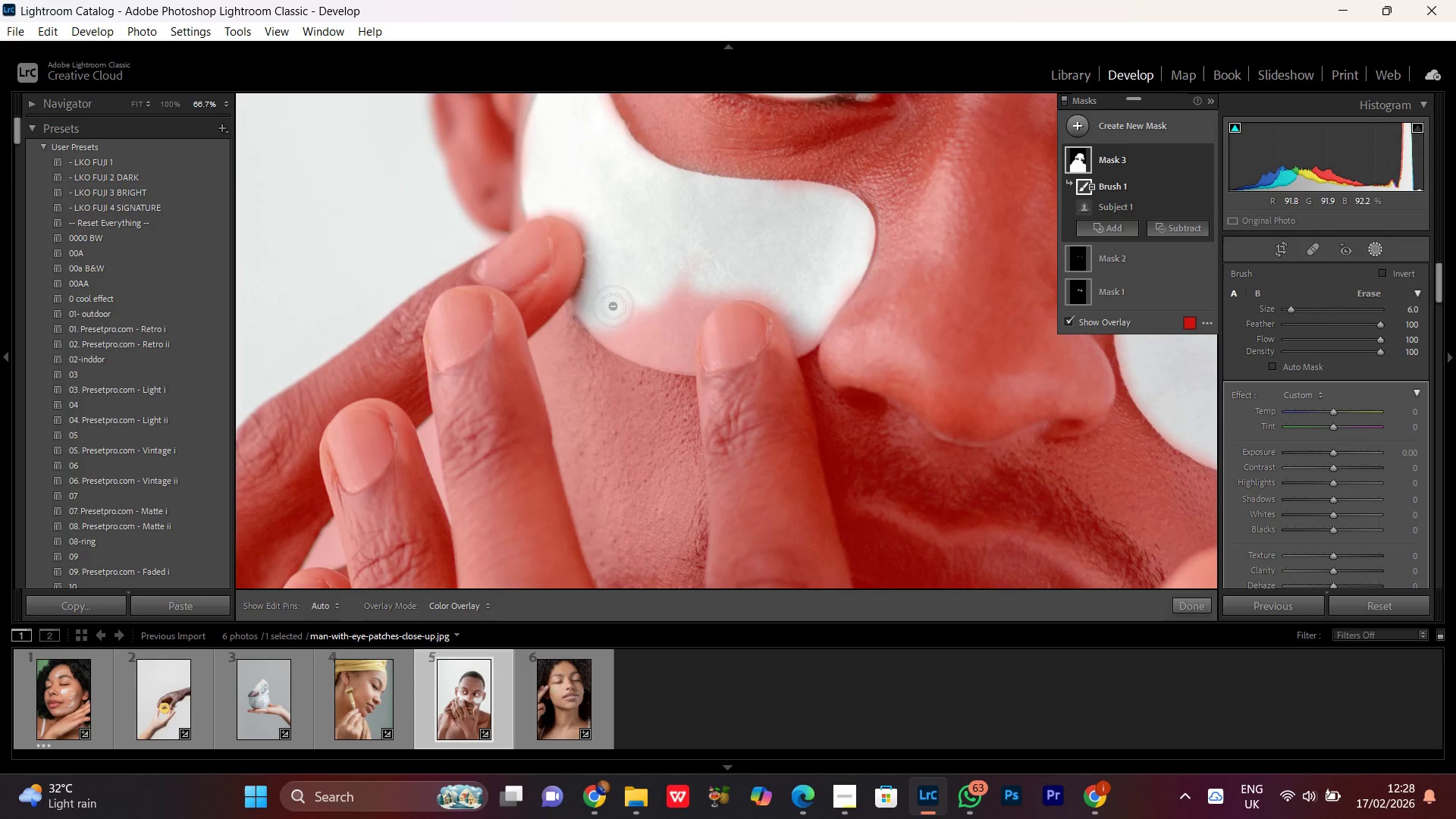 
left_click_drag(start_coordinate=[657, 400], to_coordinate=[627, 249])
 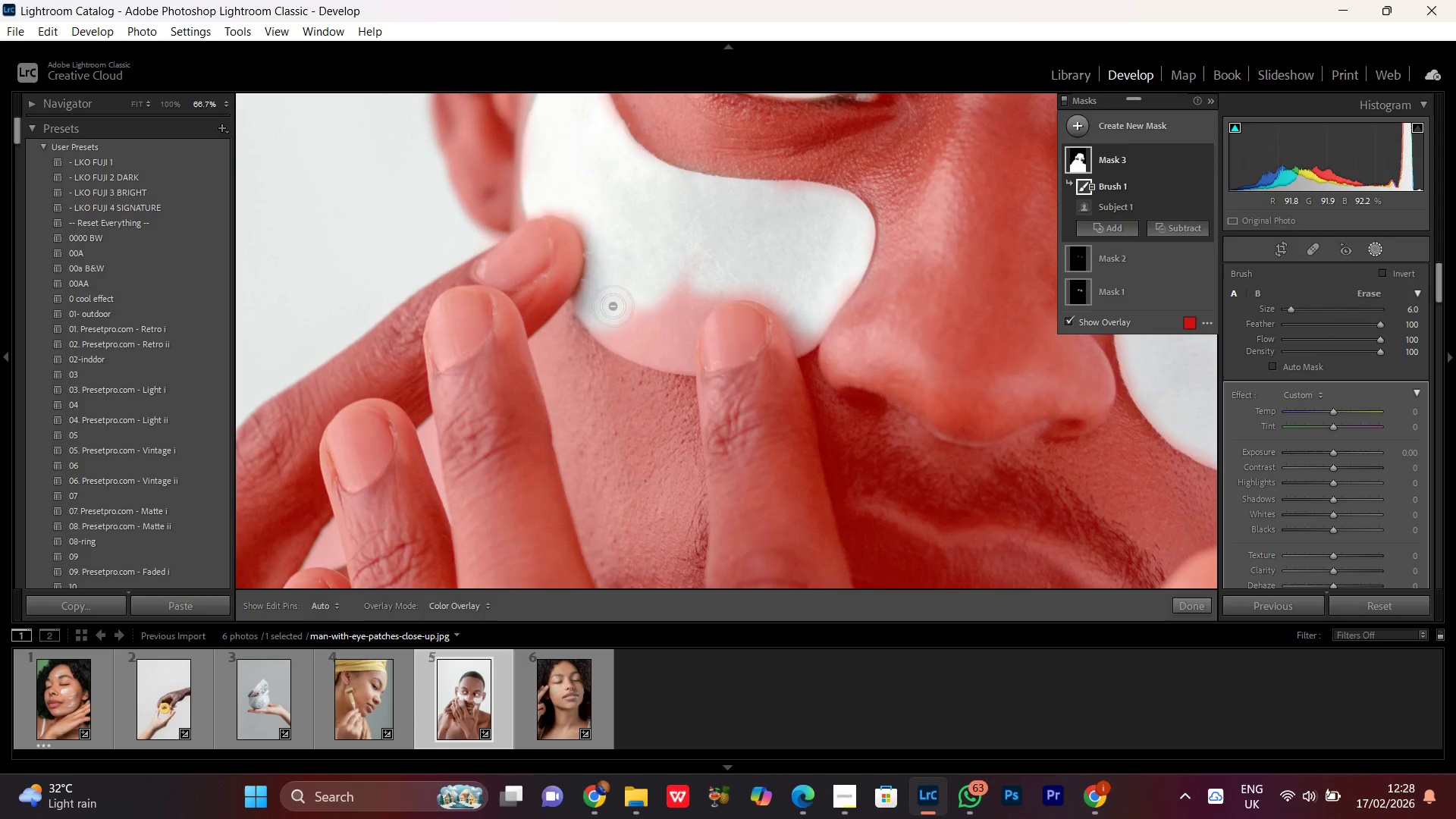 
left_click_drag(start_coordinate=[607, 306], to_coordinate=[733, 266])
 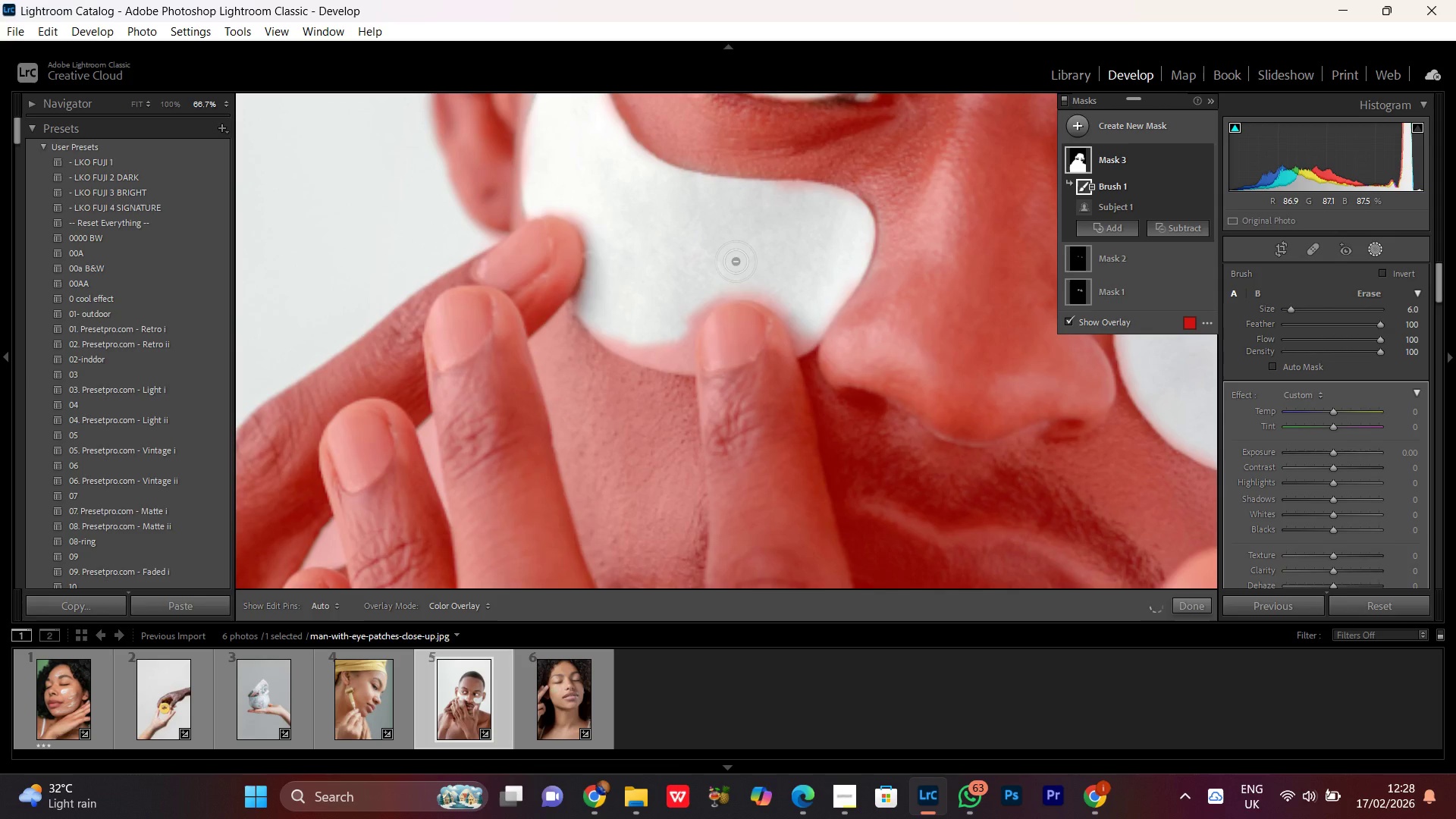 
scroll: coordinate [680, 282], scroll_direction: up, amount: 3.0
 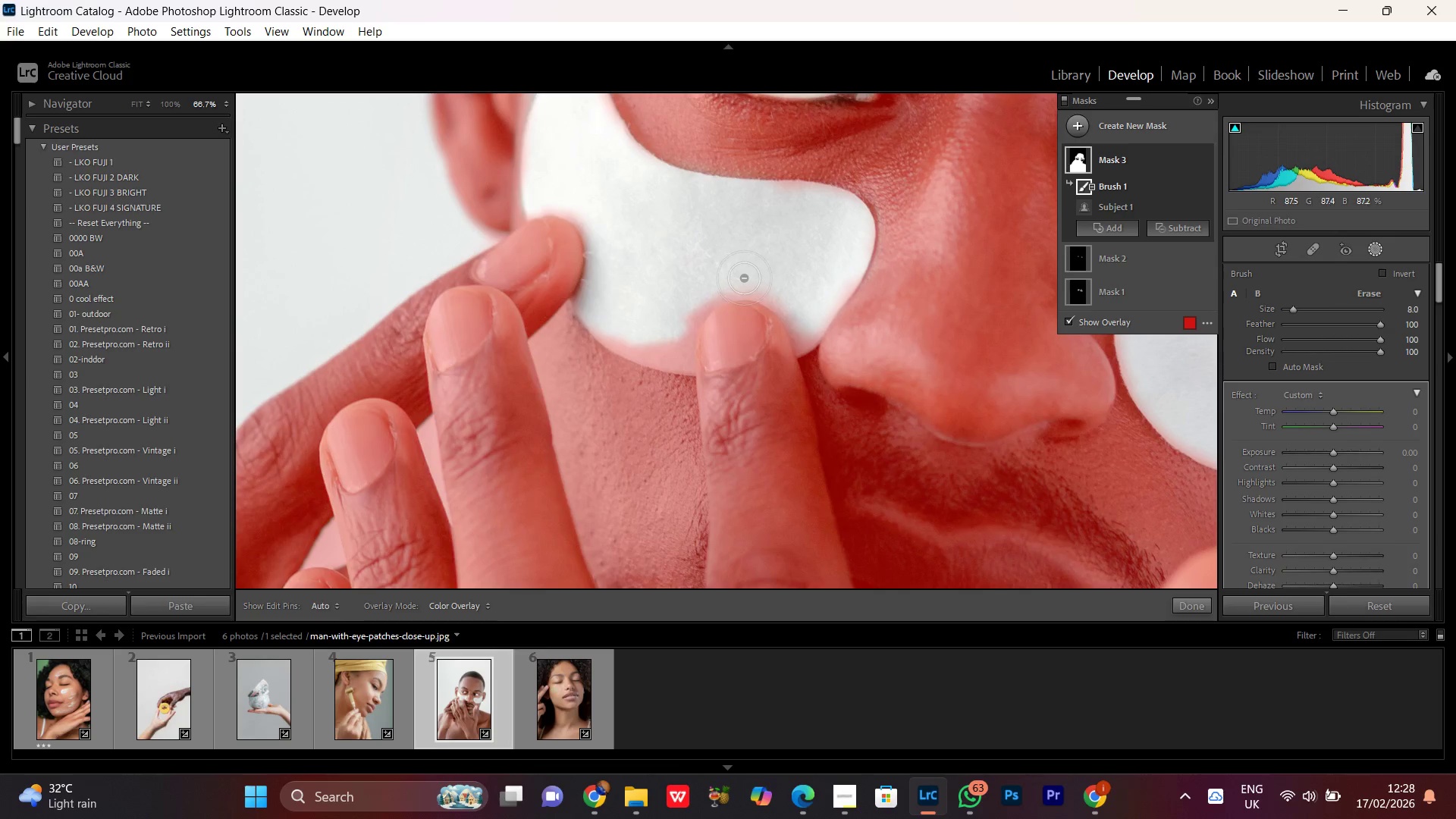 
left_click_drag(start_coordinate=[748, 277], to_coordinate=[636, 206])
 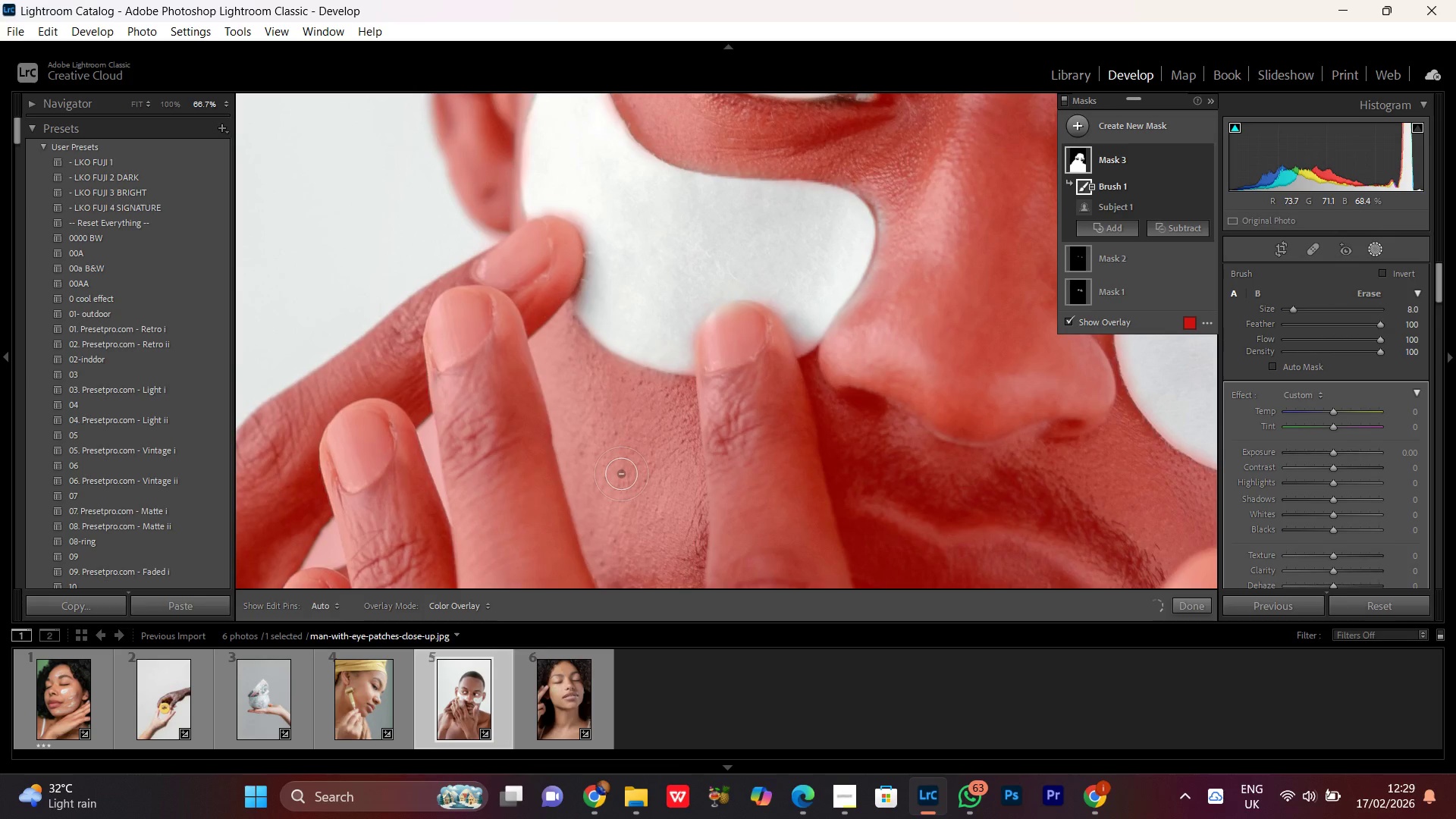 
key(Control+Minus)
 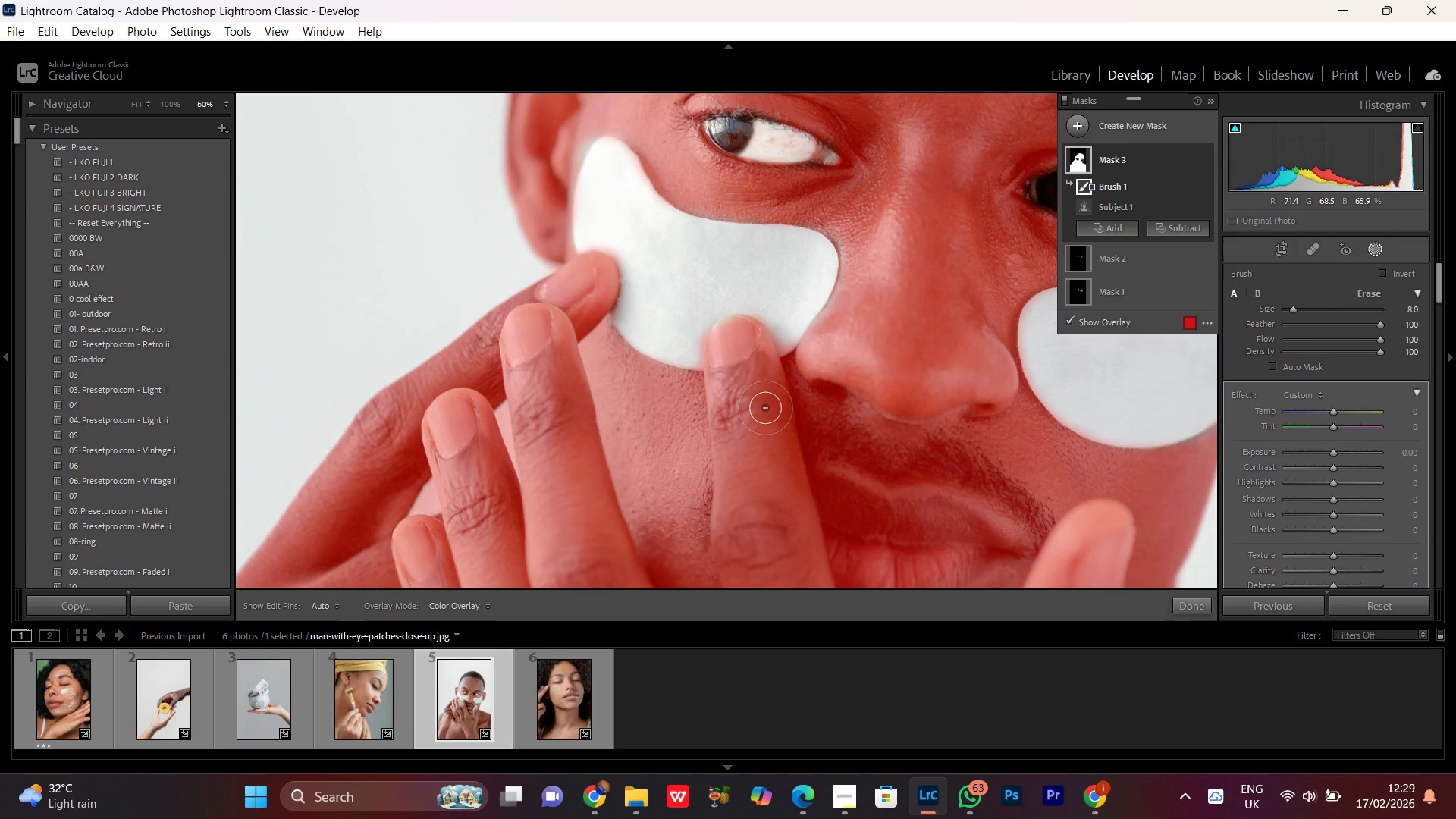 
key(Control+Minus)
 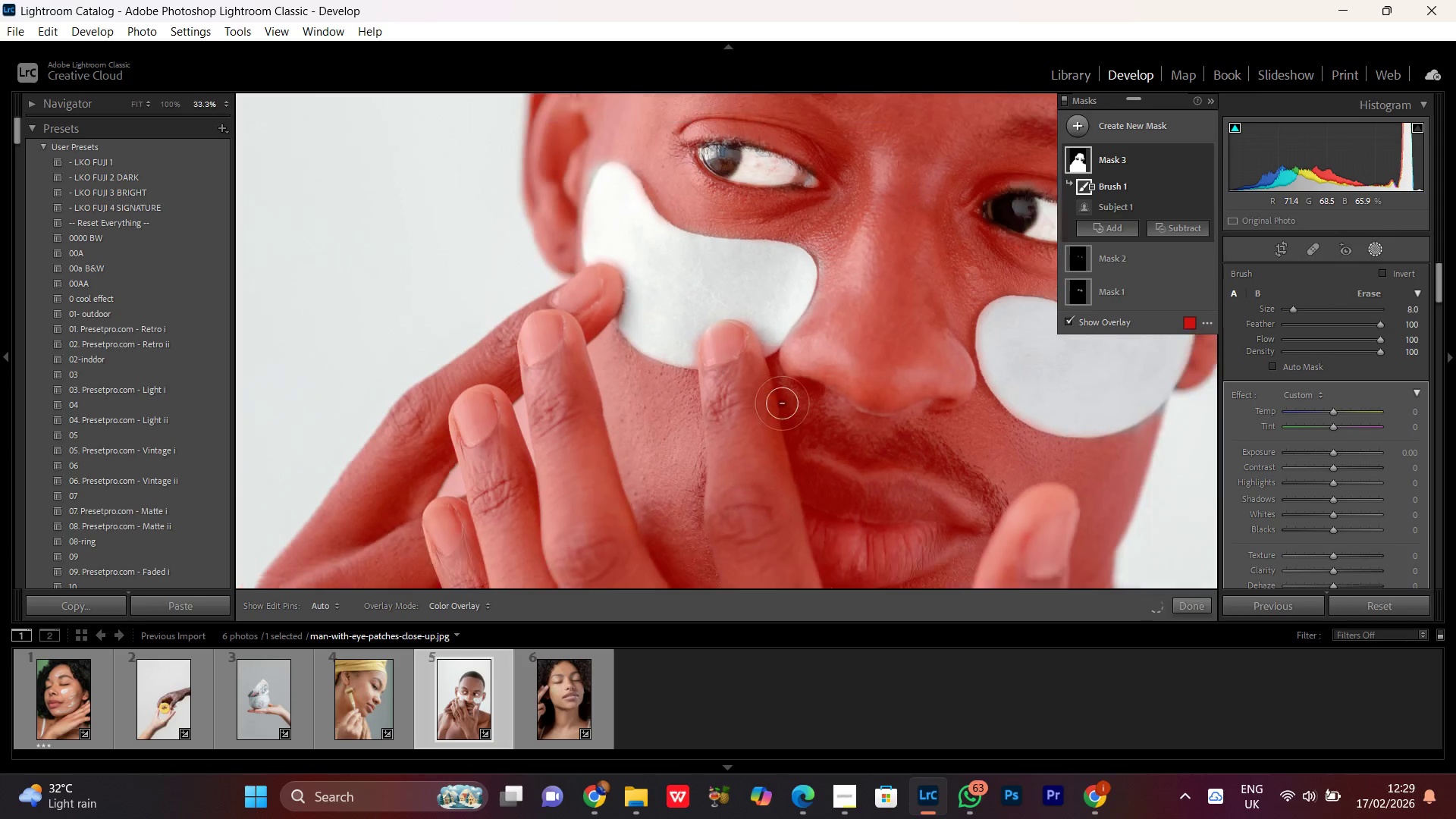 
key(Control+Minus)
 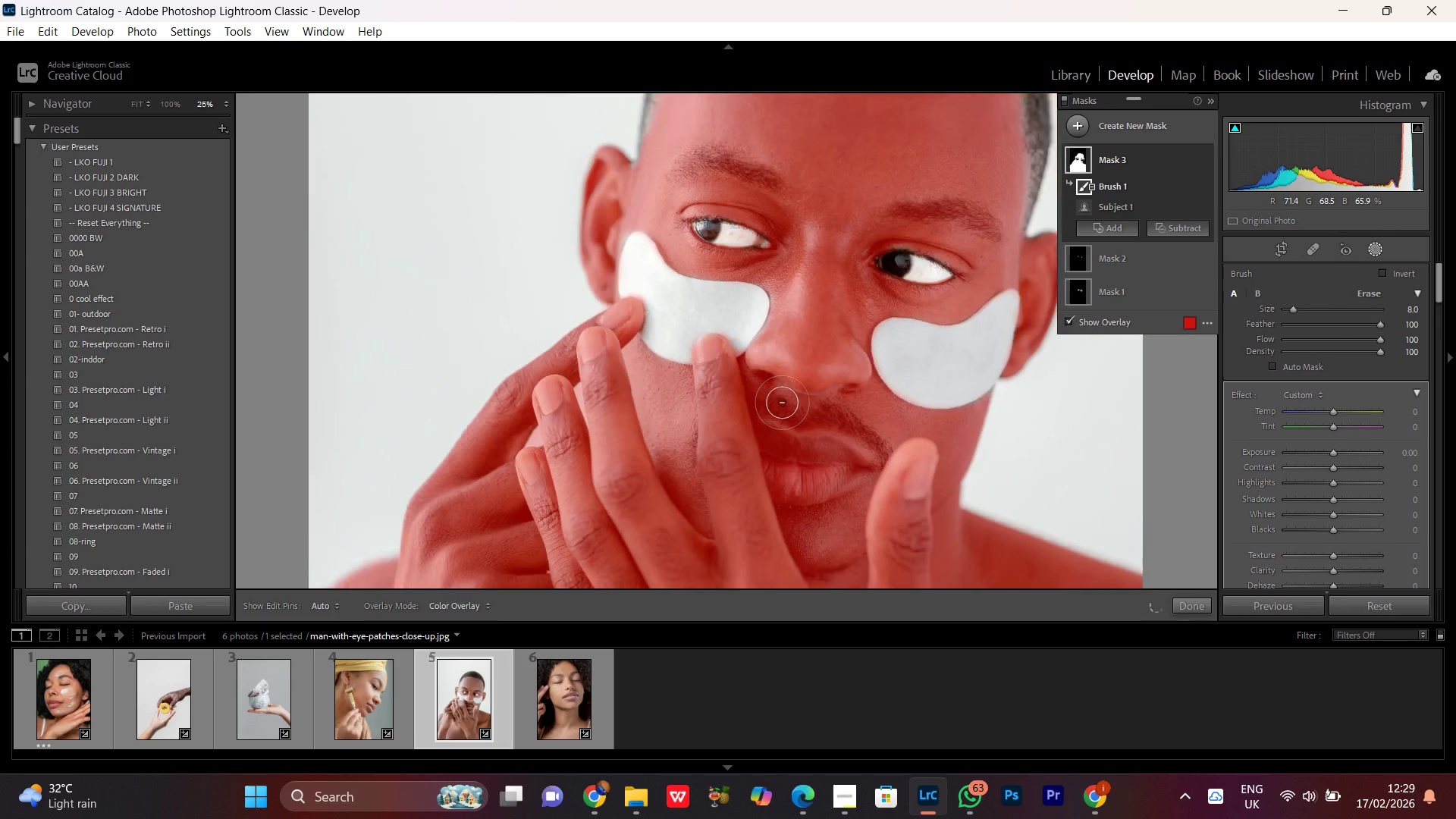 
key(Control+Minus)
 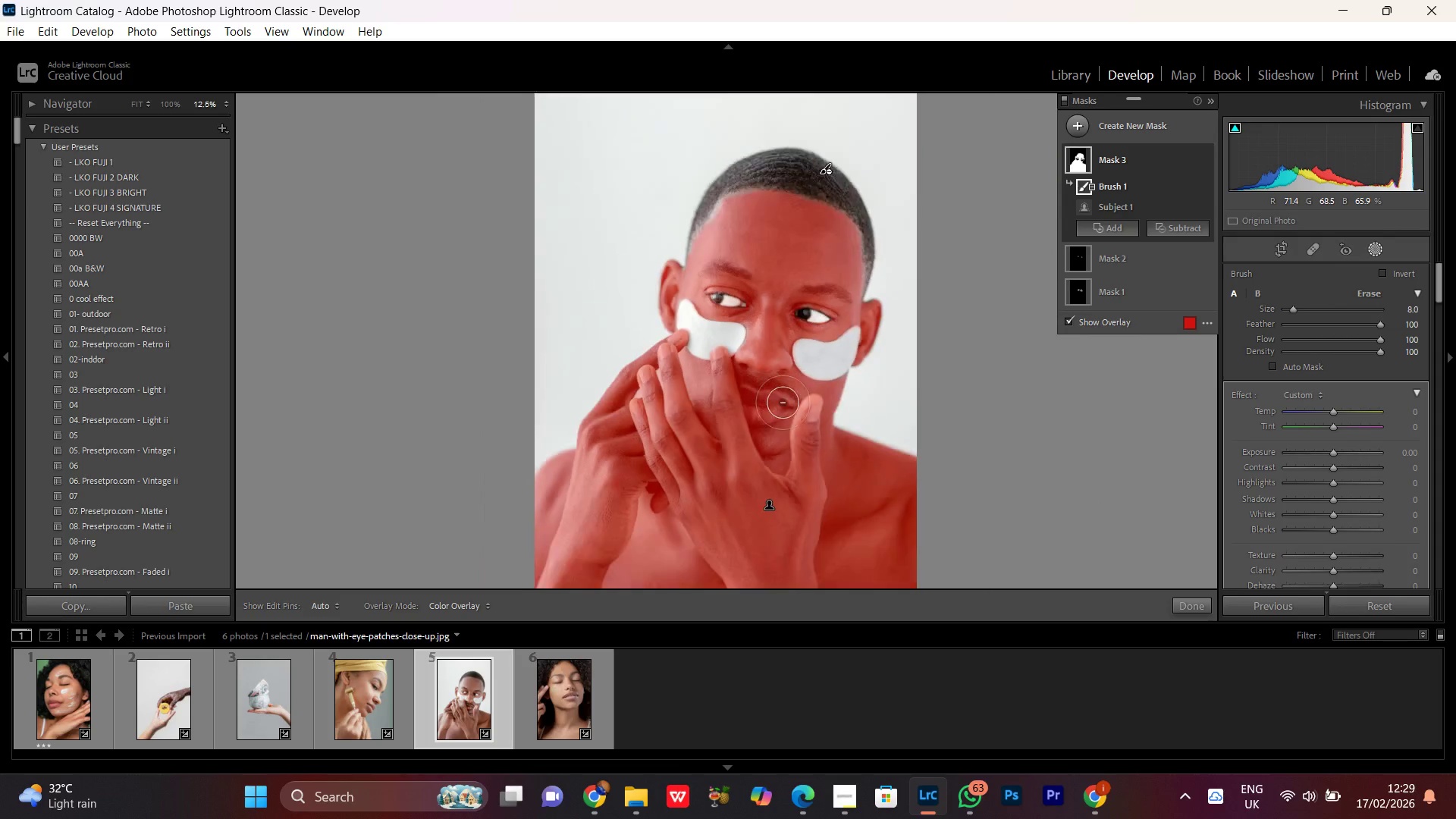 
key(Control+Minus)
 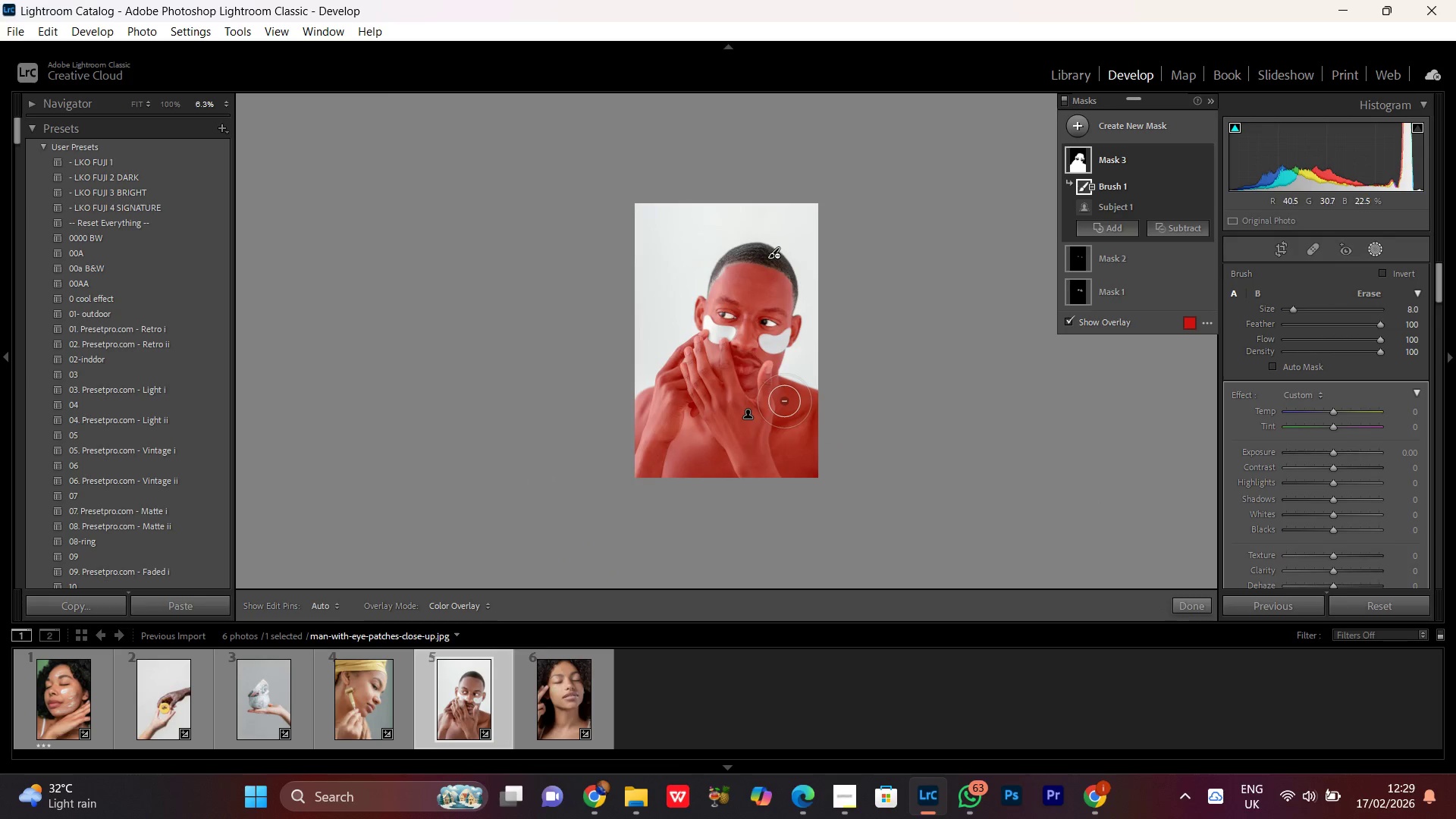 
key(Control+Equal)
 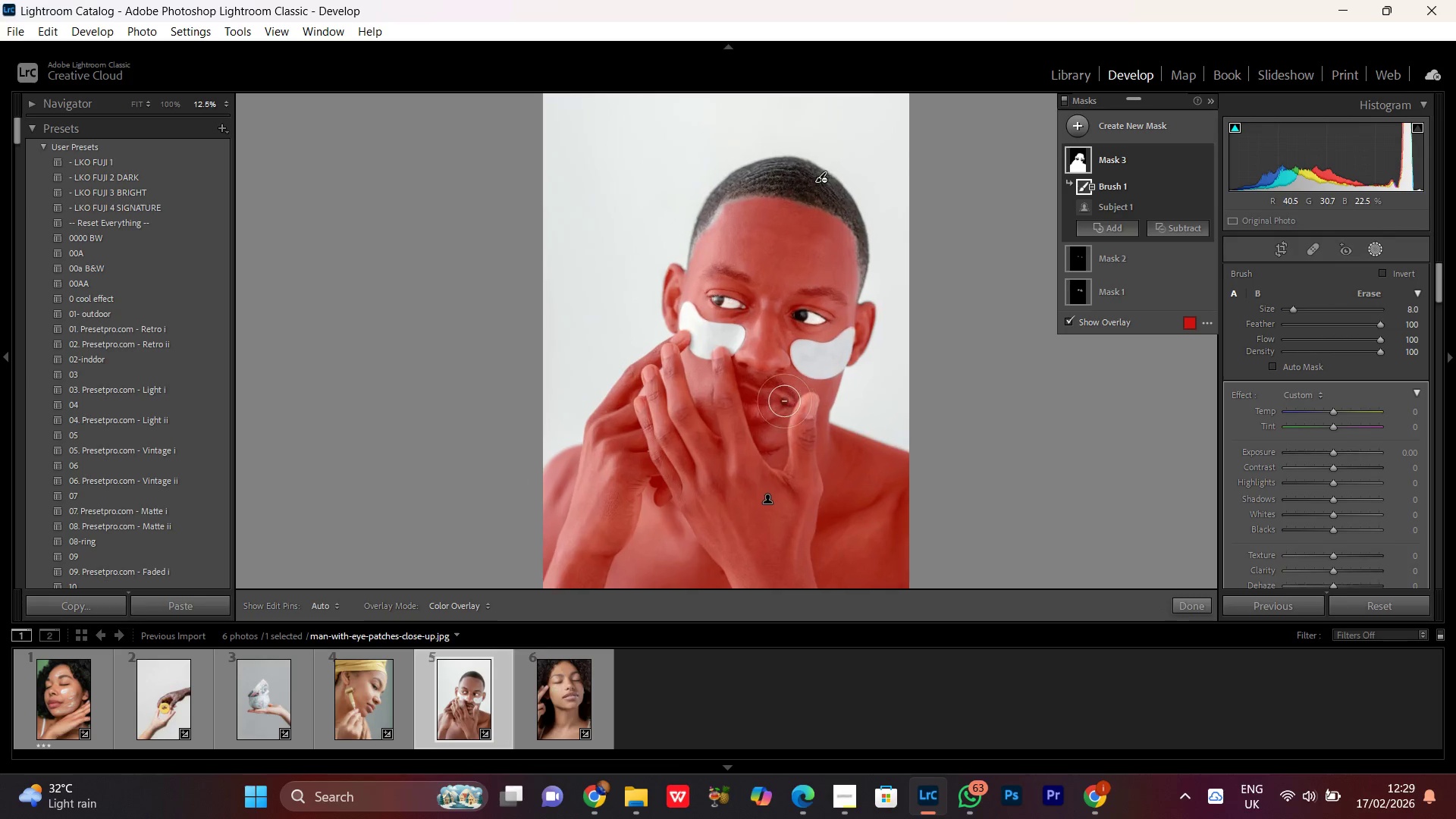 
key(Control+Equal)
 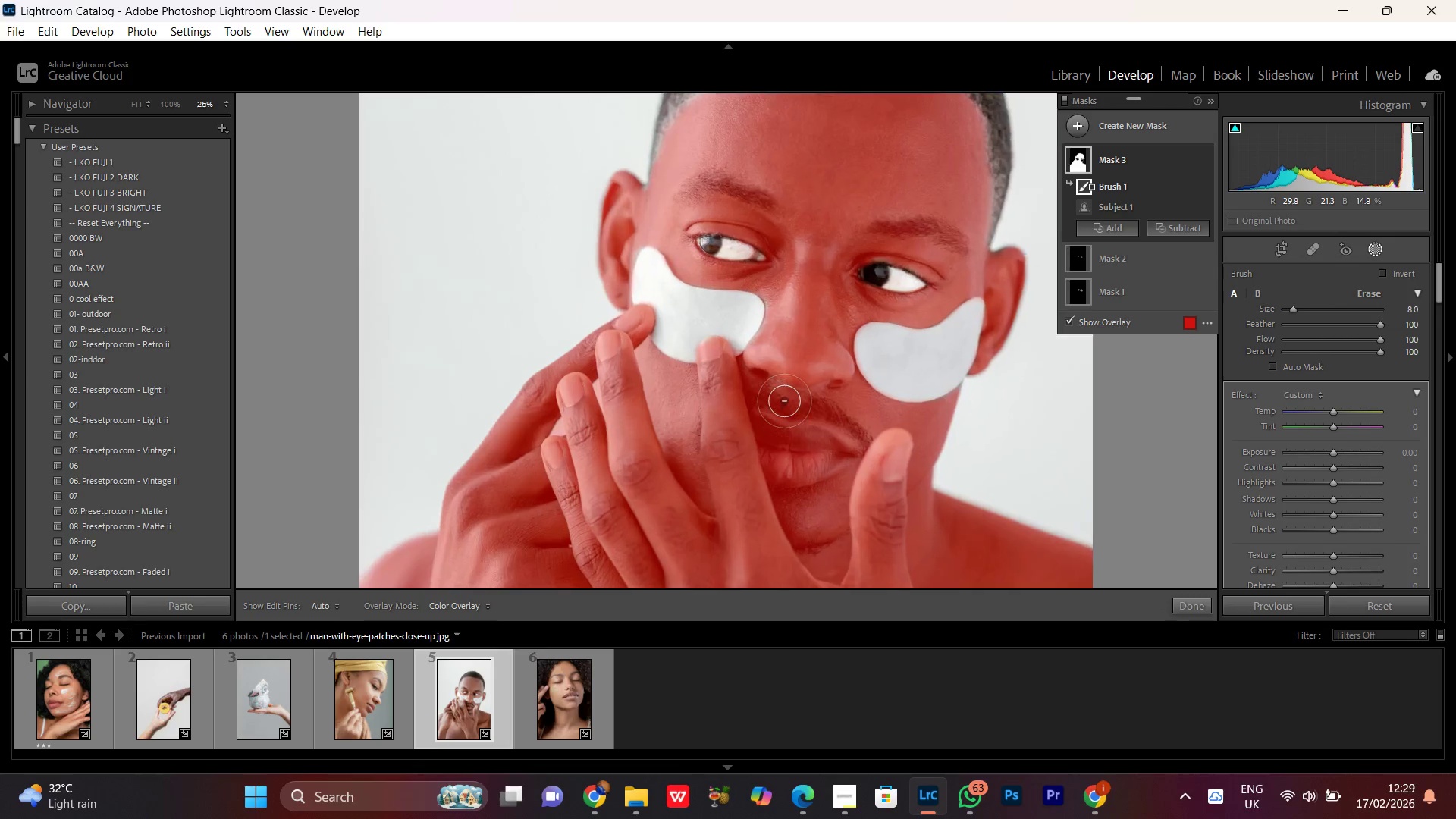 
key(Control+Equal)
 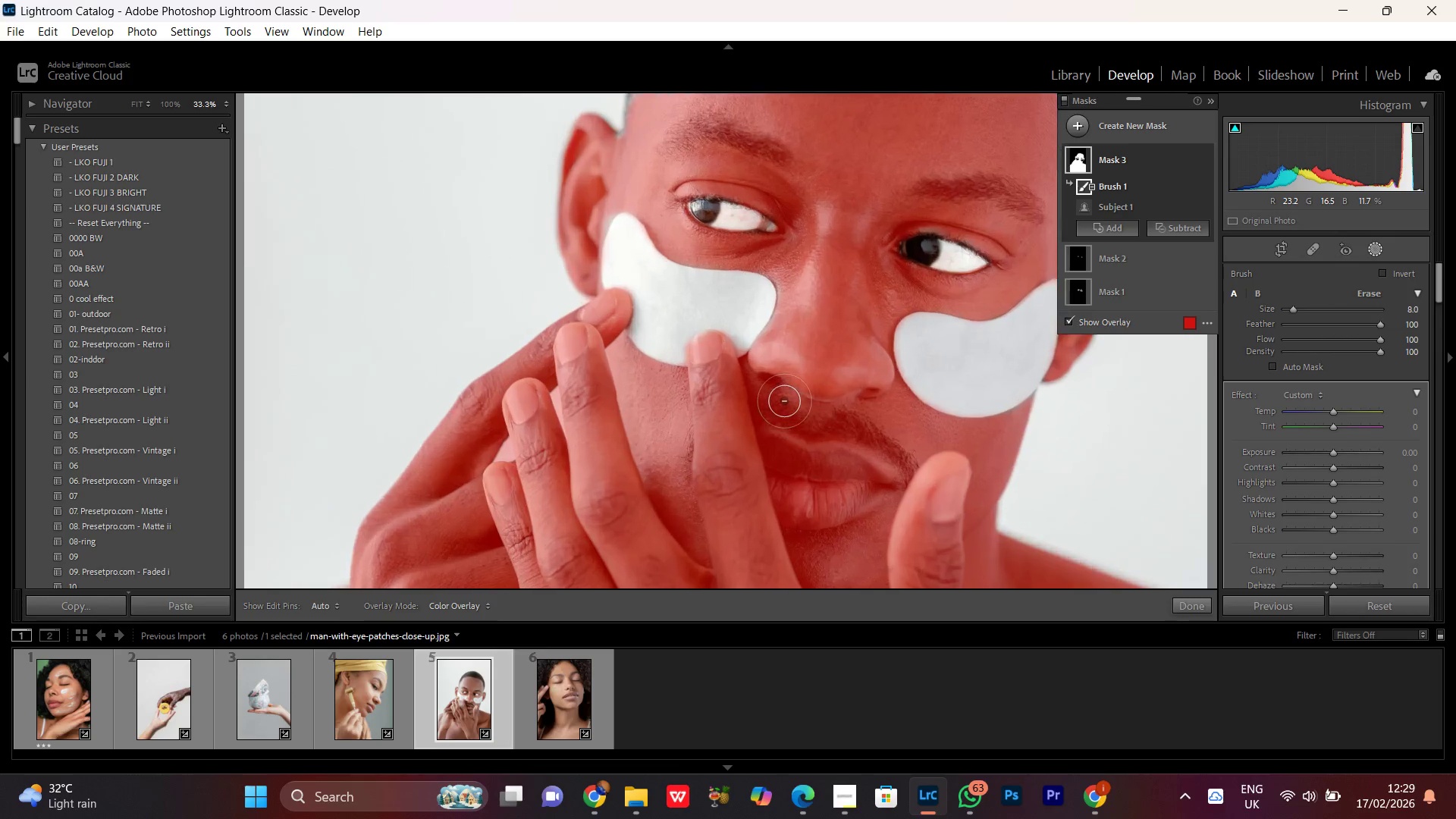 
key(Control+Equal)
 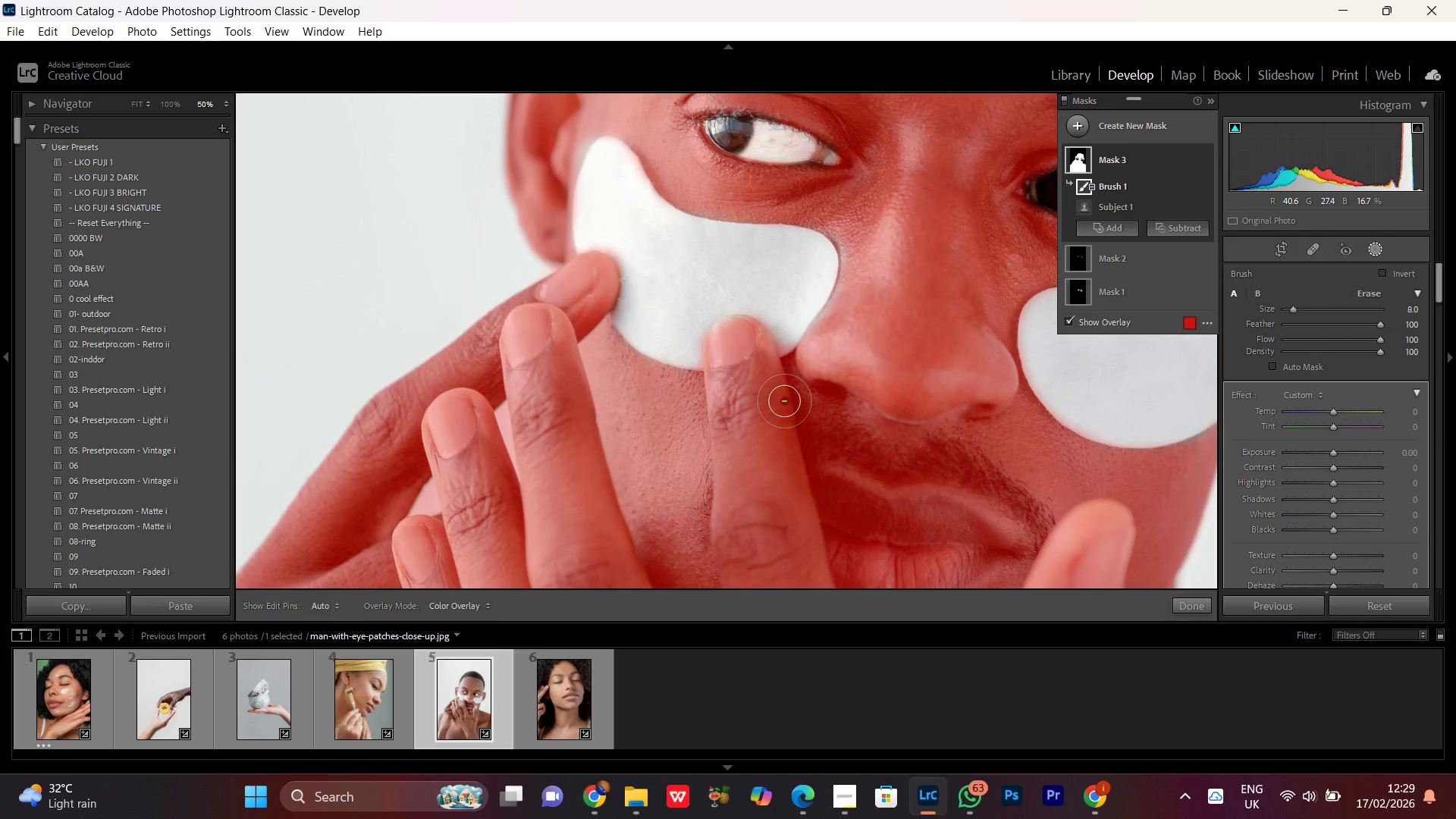 
hold_key(key=Space, duration=1.2)
 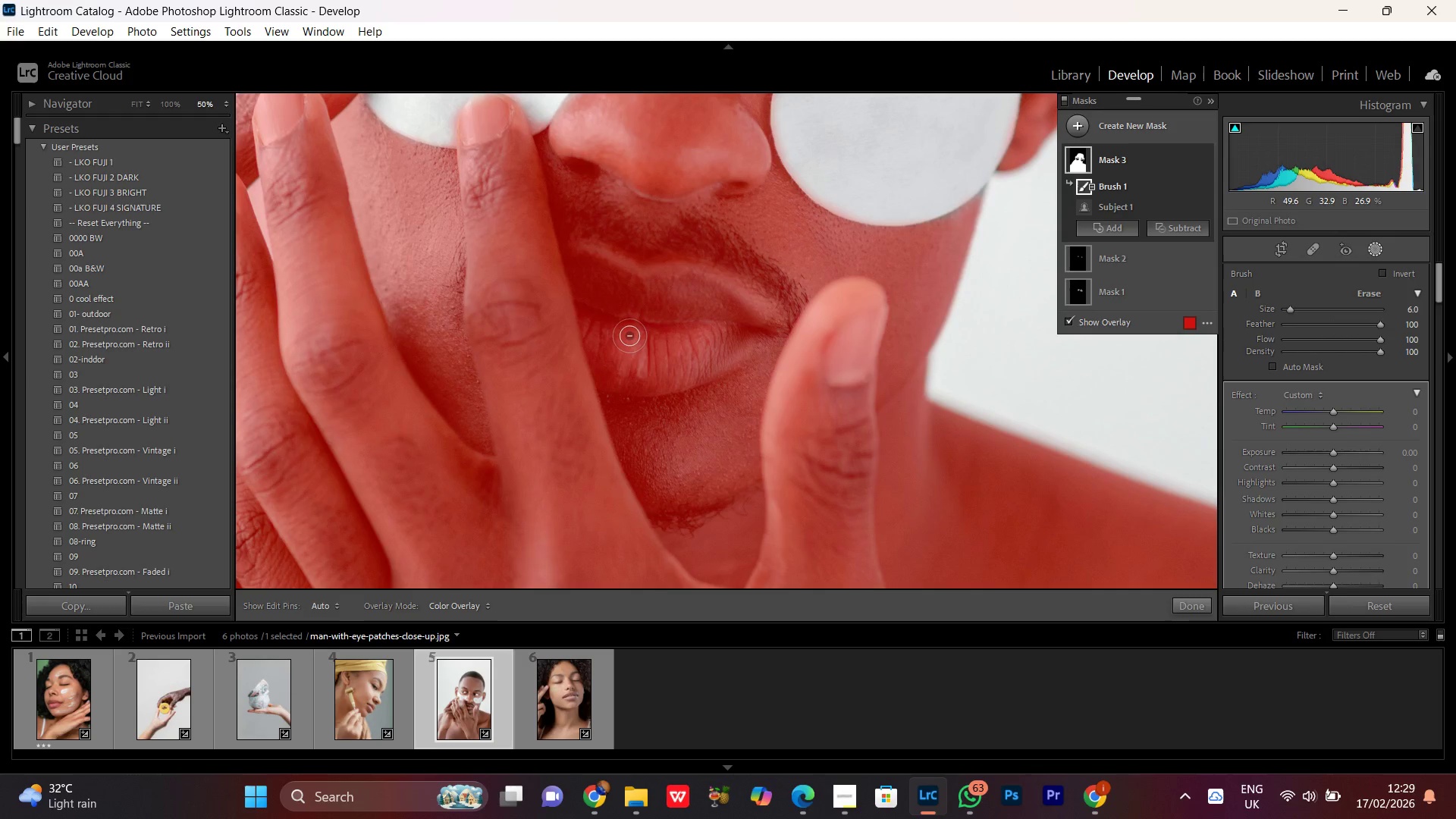 
left_click_drag(start_coordinate=[836, 451], to_coordinate=[589, 229])
 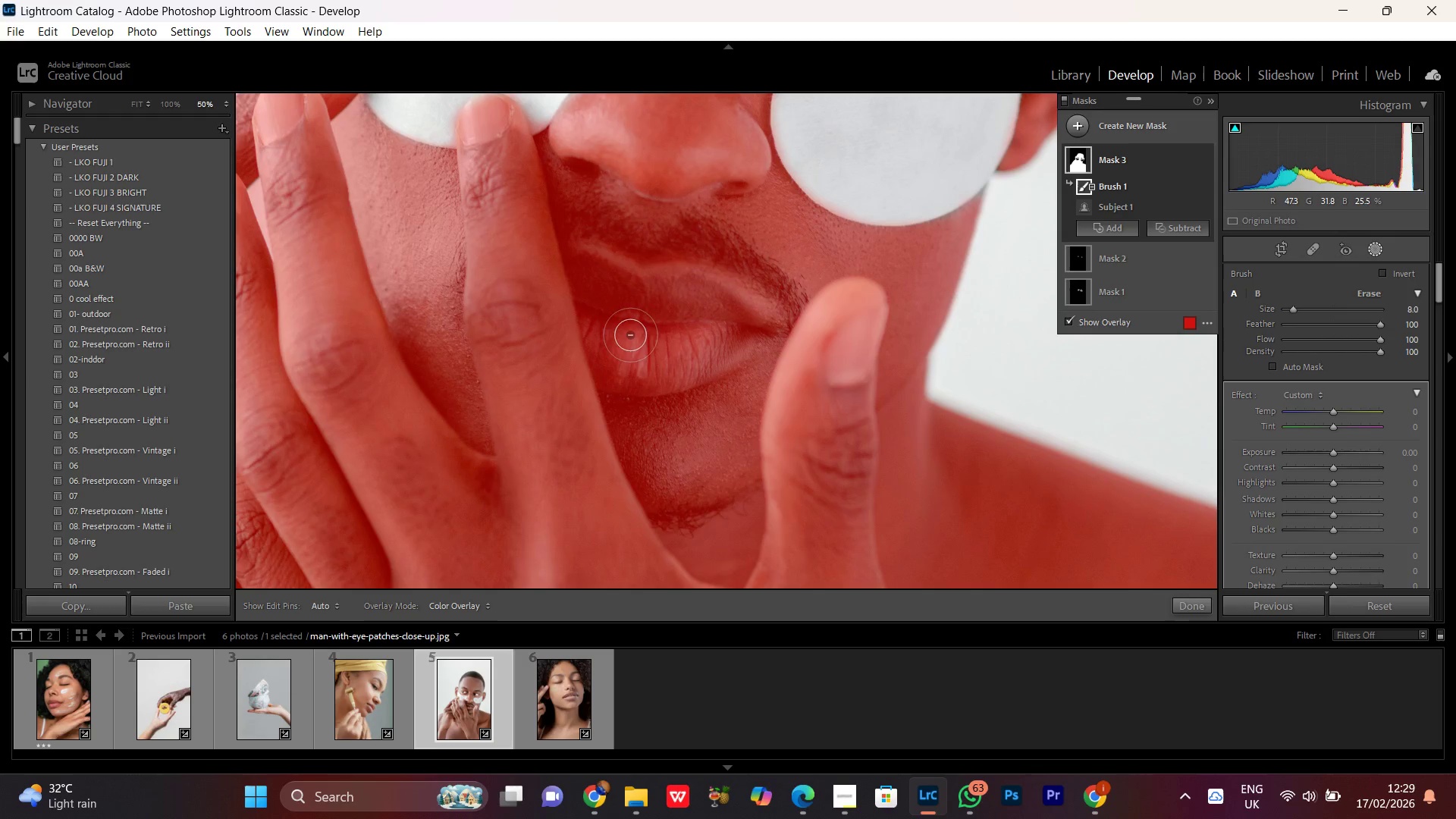 
scroll: coordinate [629, 337], scroll_direction: up, amount: 5.0
 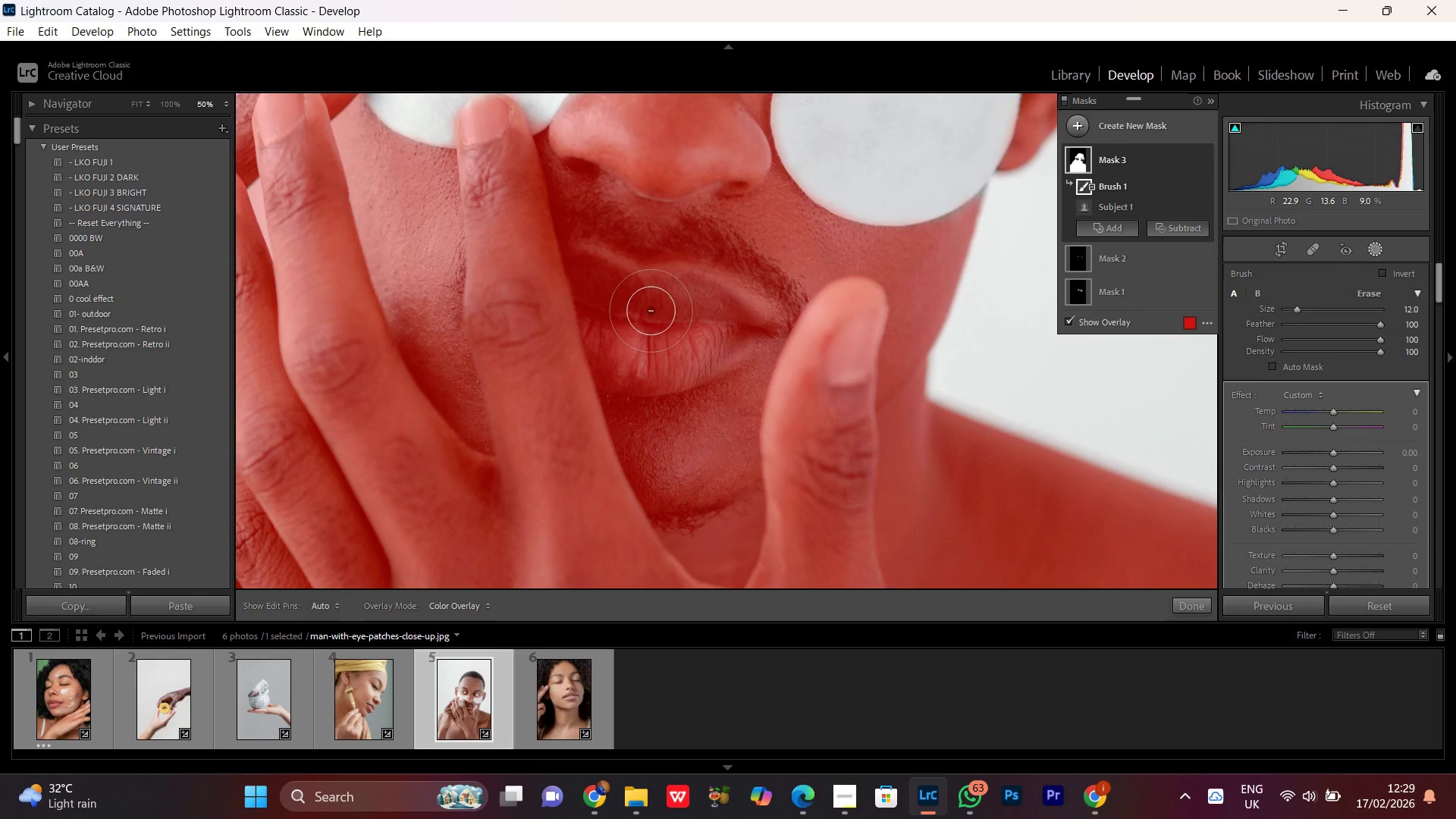 
scroll: coordinate [658, 313], scroll_direction: down, amount: 4.0
 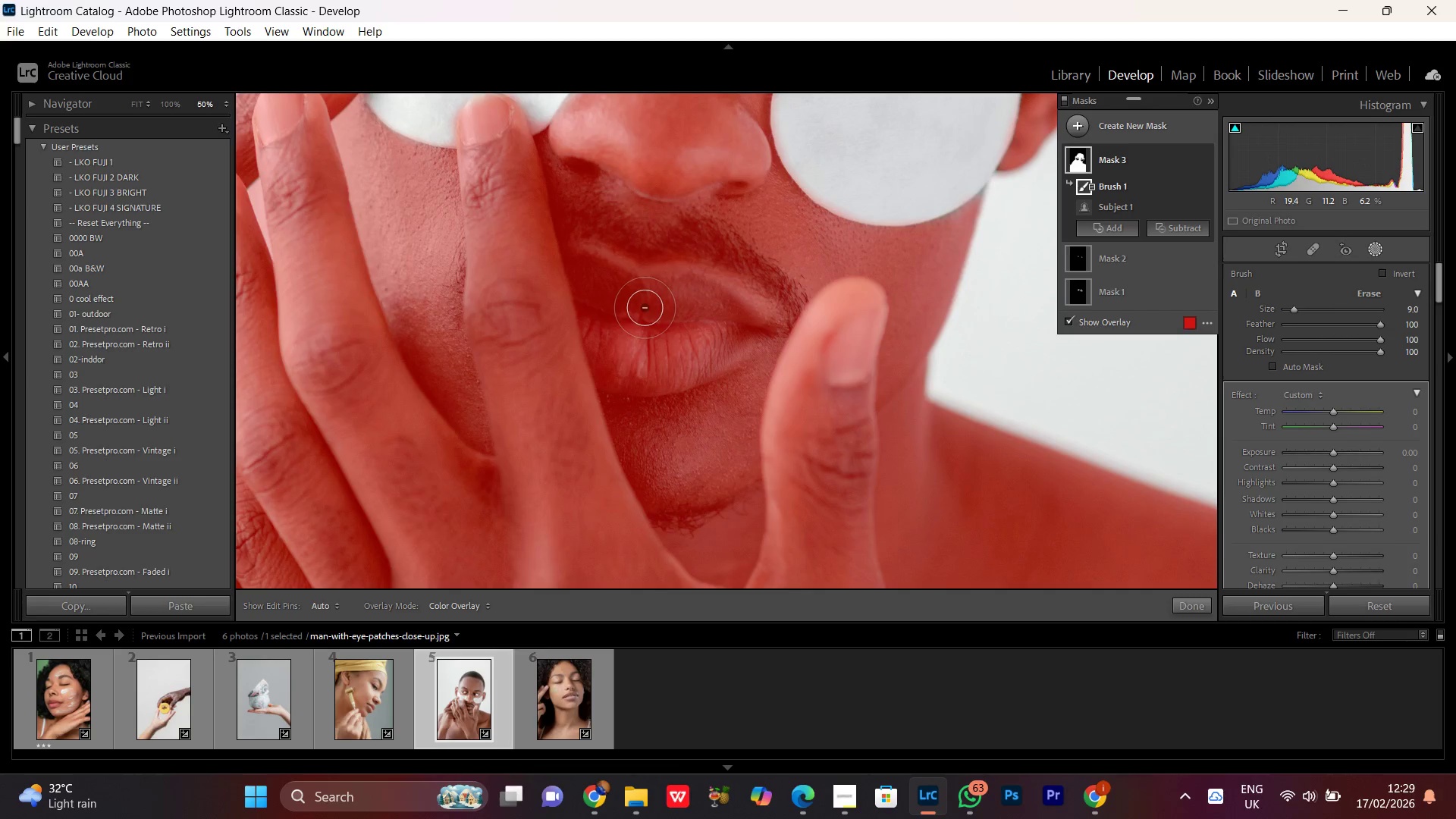 
left_click_drag(start_coordinate=[645, 306], to_coordinate=[616, 375])
 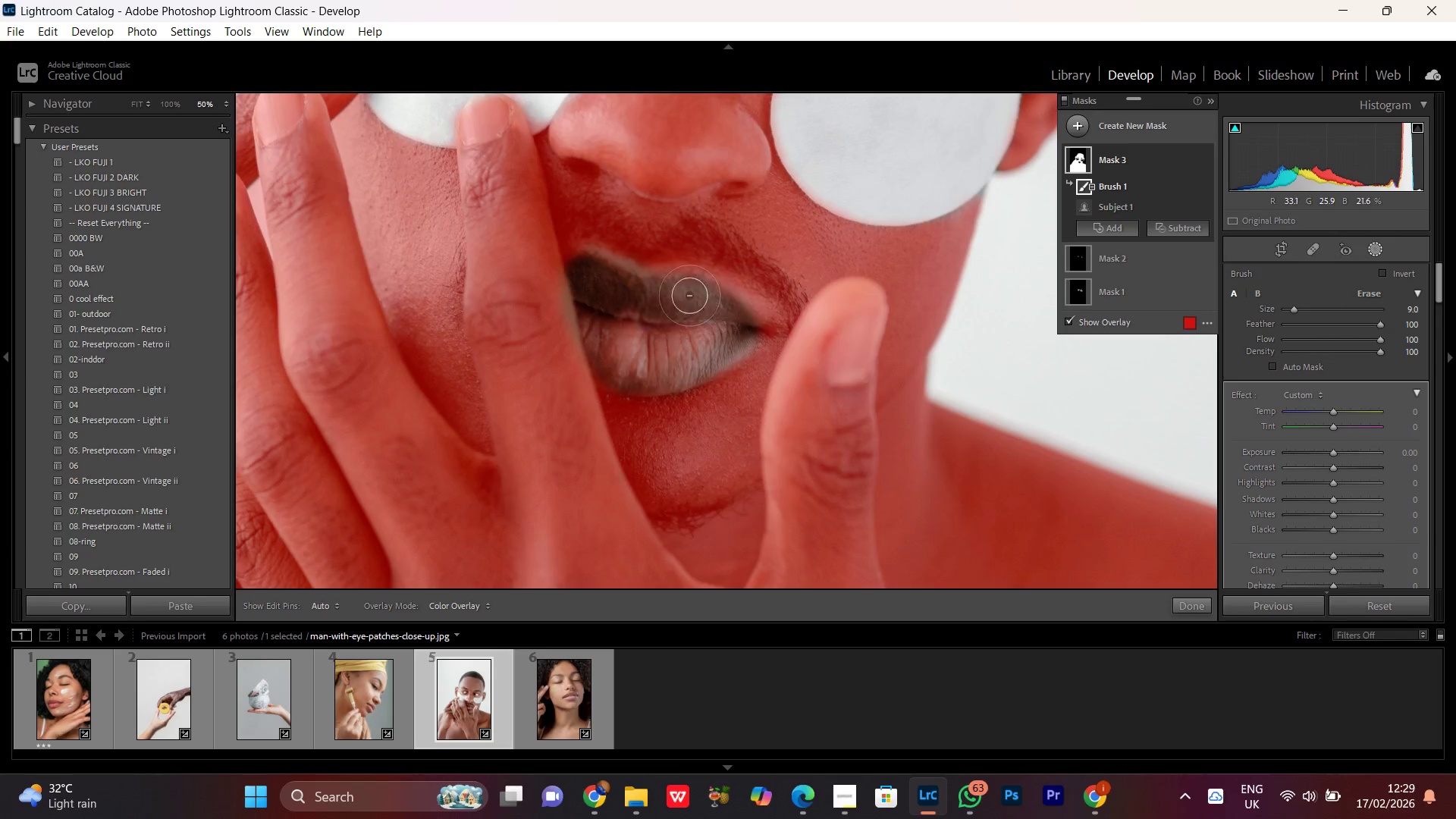 
hold_key(key=Space, duration=1.52)
 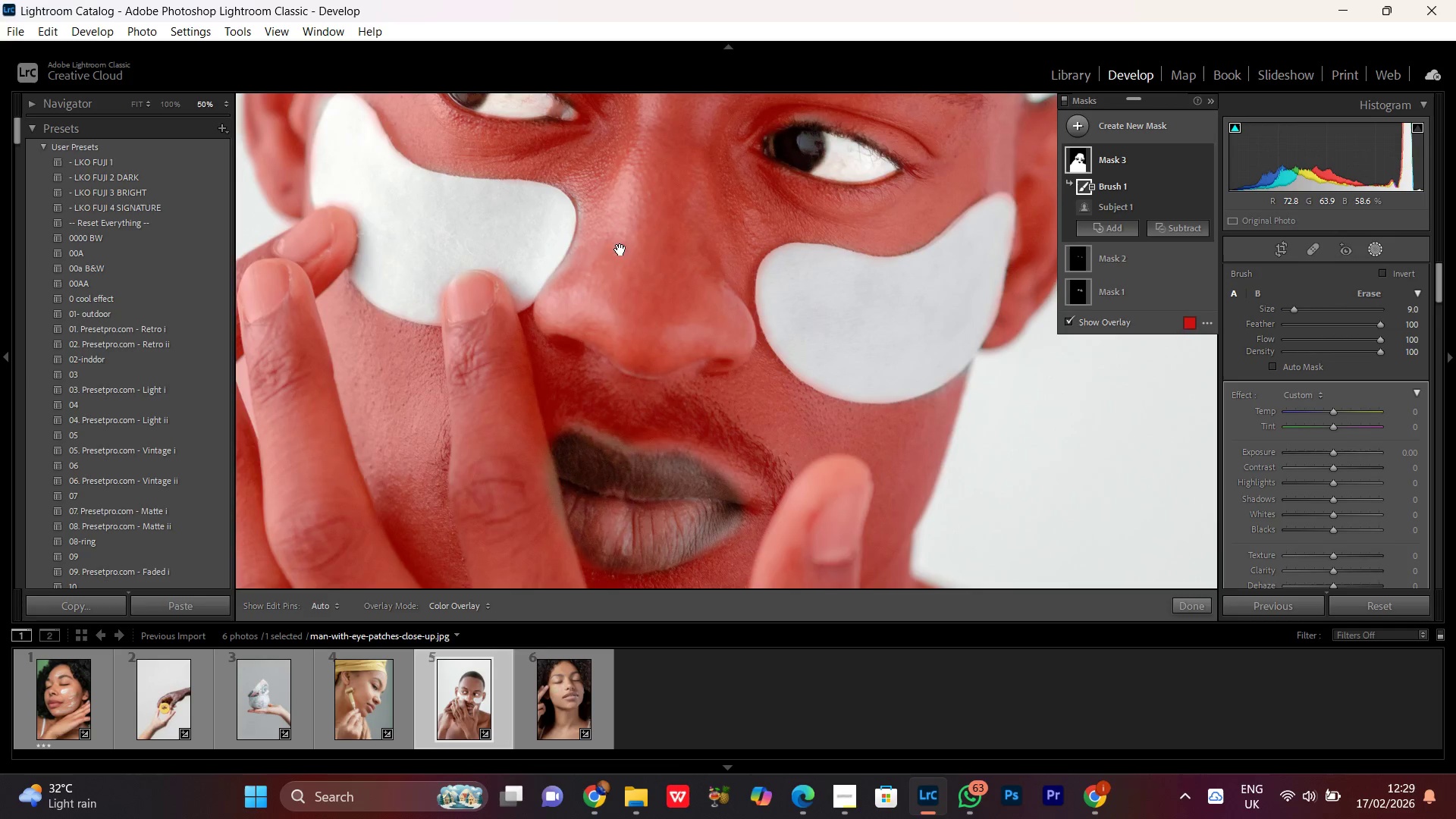 
left_click_drag(start_coordinate=[626, 250], to_coordinate=[611, 428])
 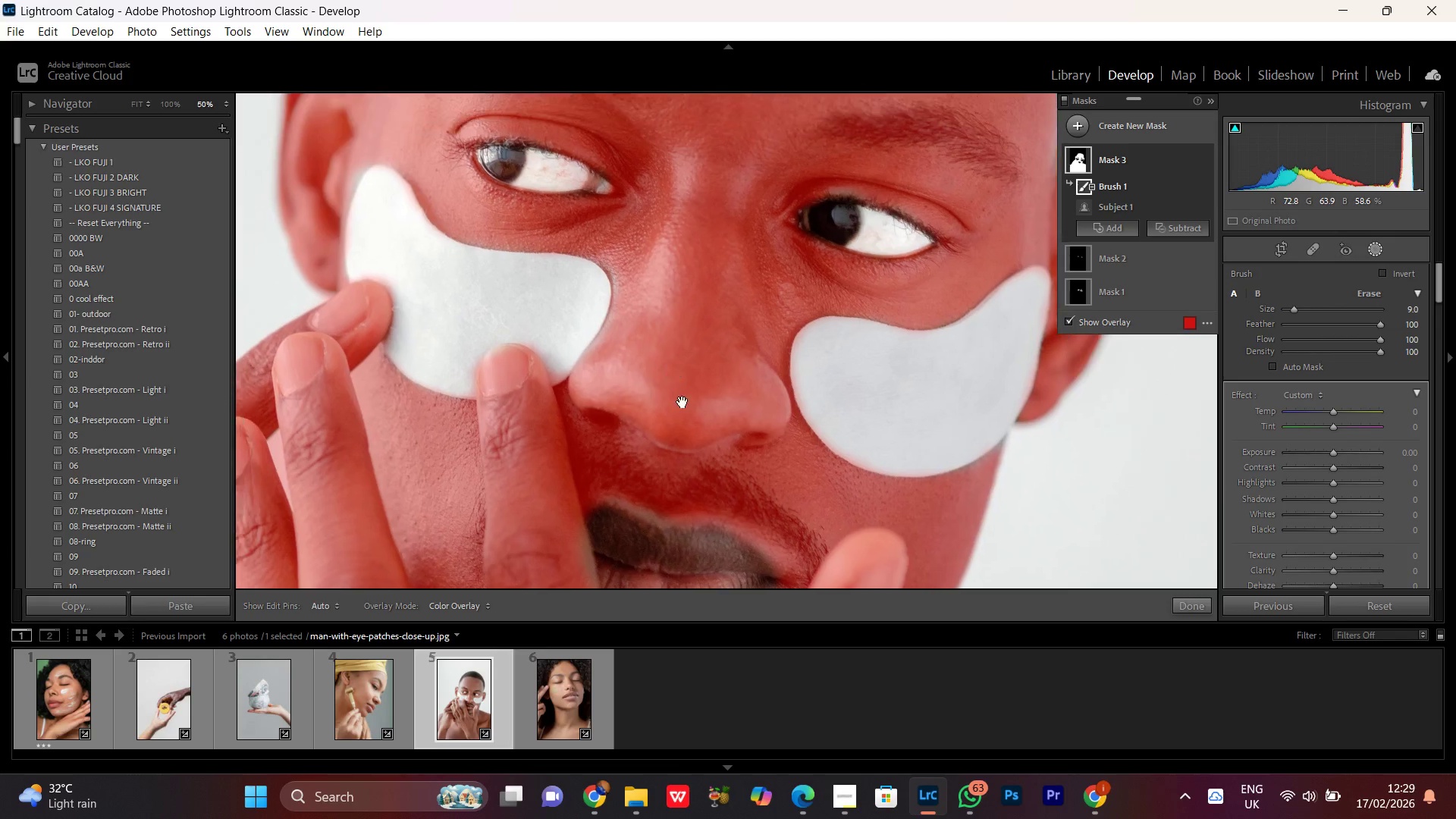 
hold_key(key=Space, duration=1.26)
 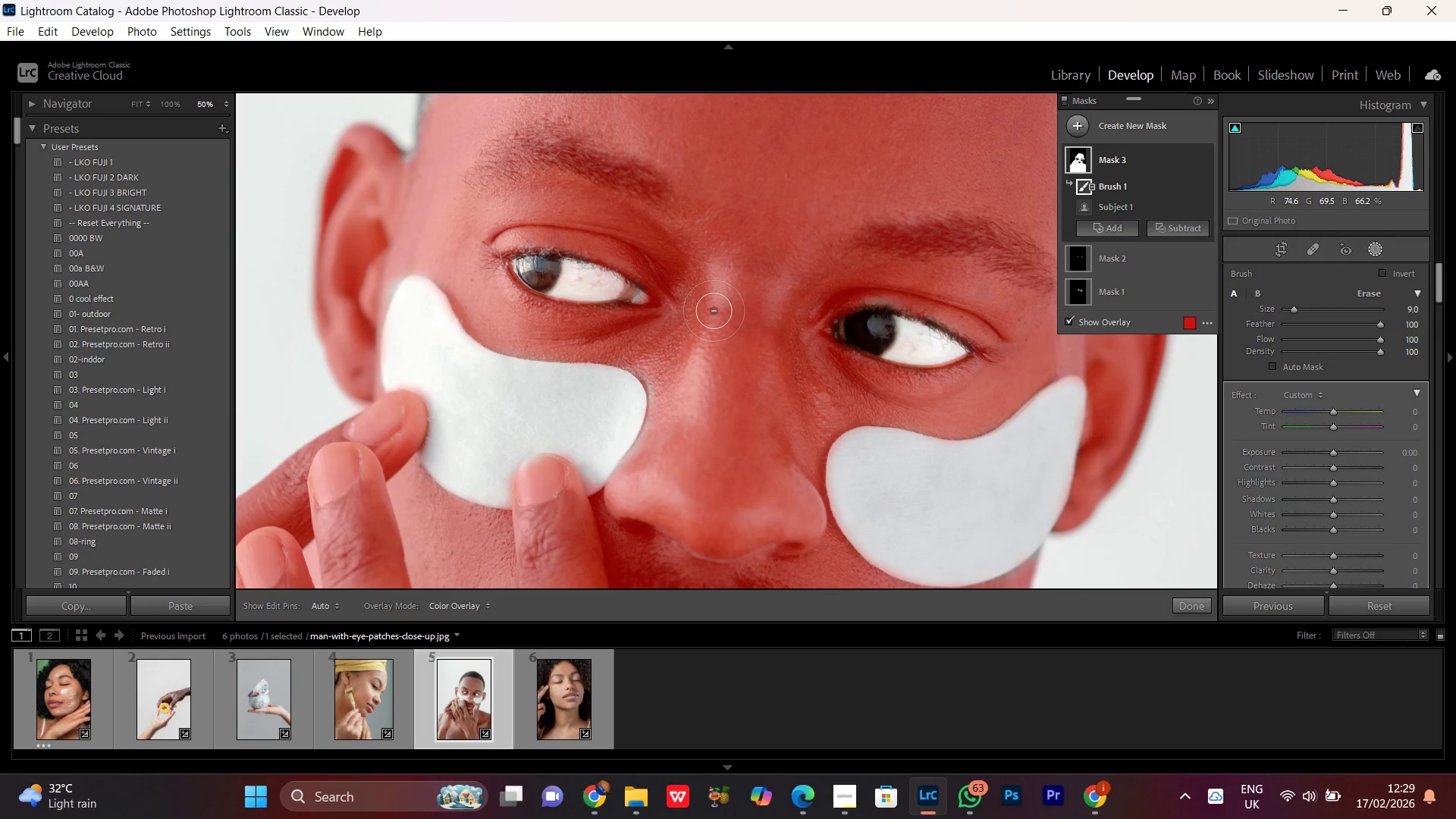 
left_click_drag(start_coordinate=[621, 248], to_coordinate=[692, 431])
 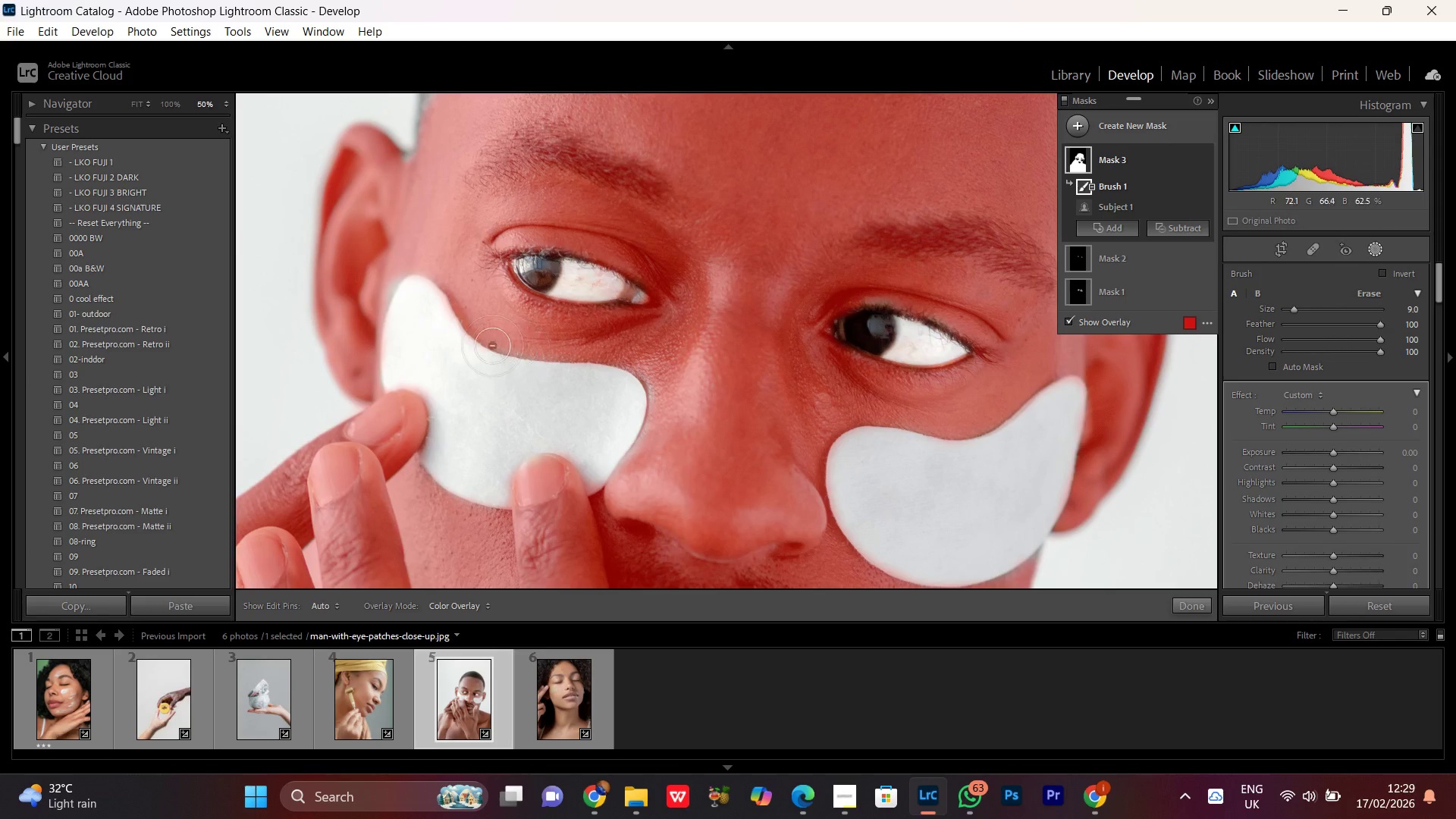 
hold_key(key=Space, duration=1.52)
 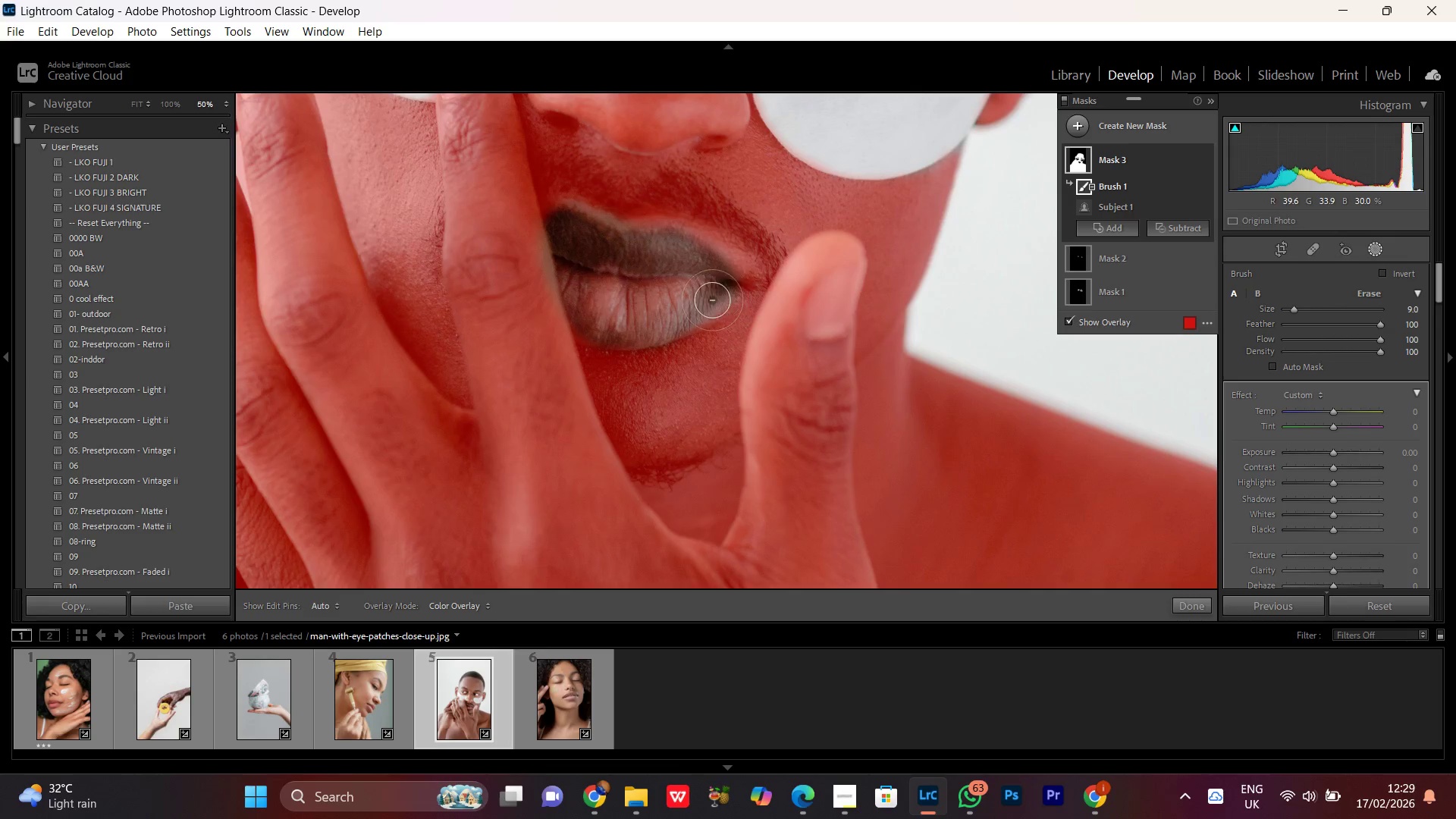 
left_click_drag(start_coordinate=[591, 424], to_coordinate=[557, 160])
 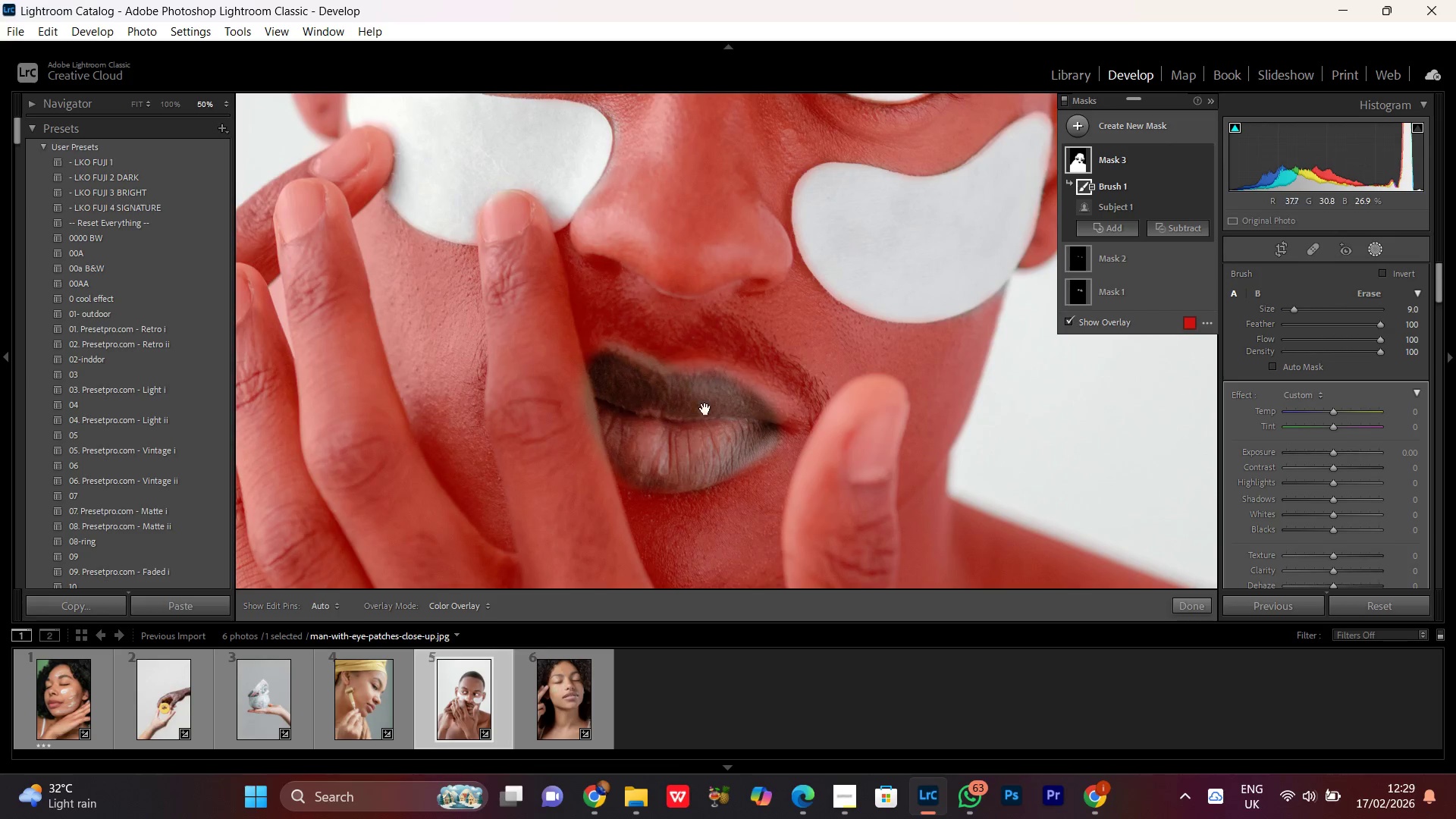 
left_click_drag(start_coordinate=[706, 422], to_coordinate=[664, 279])
 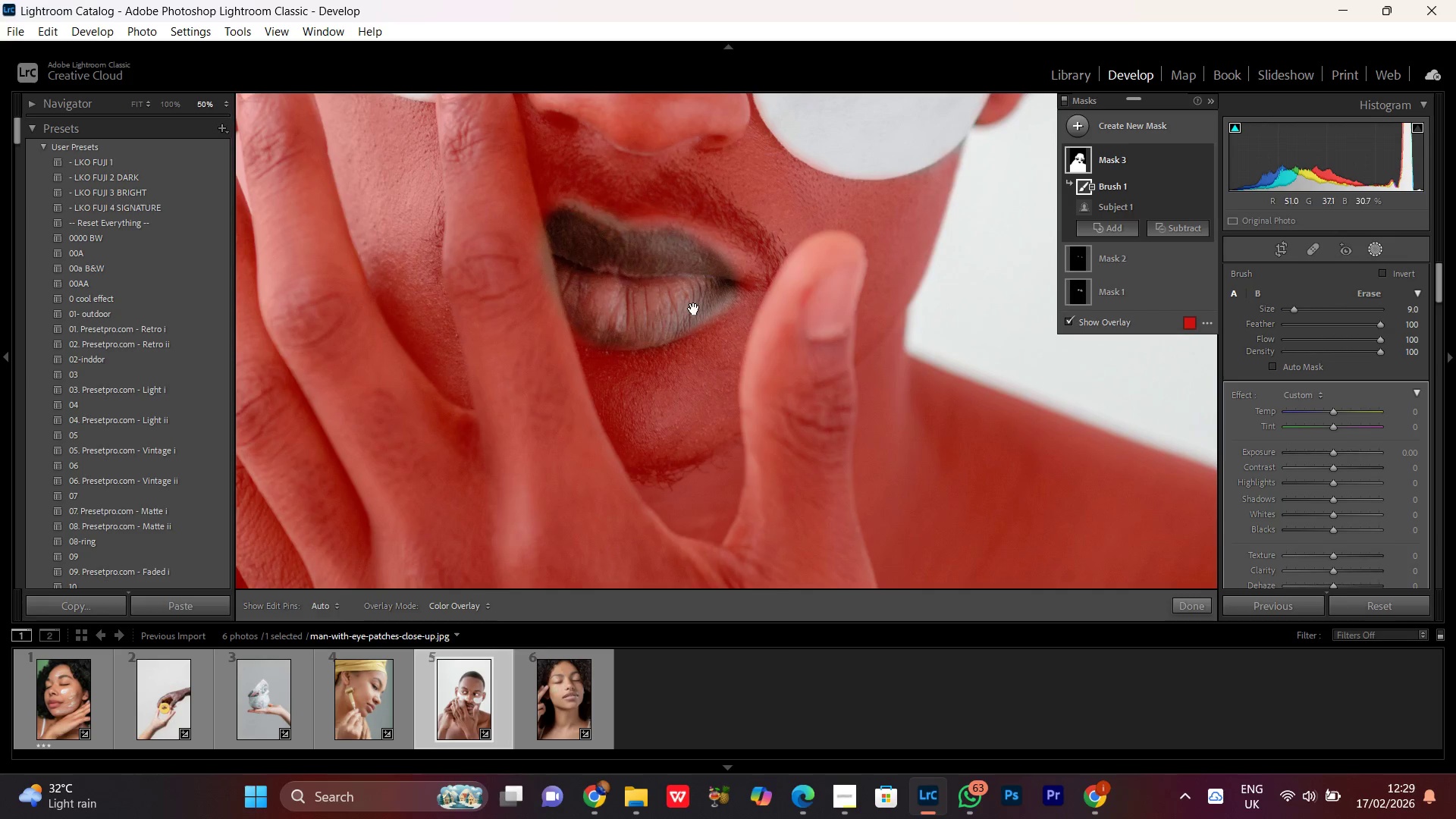 
key(Space)
 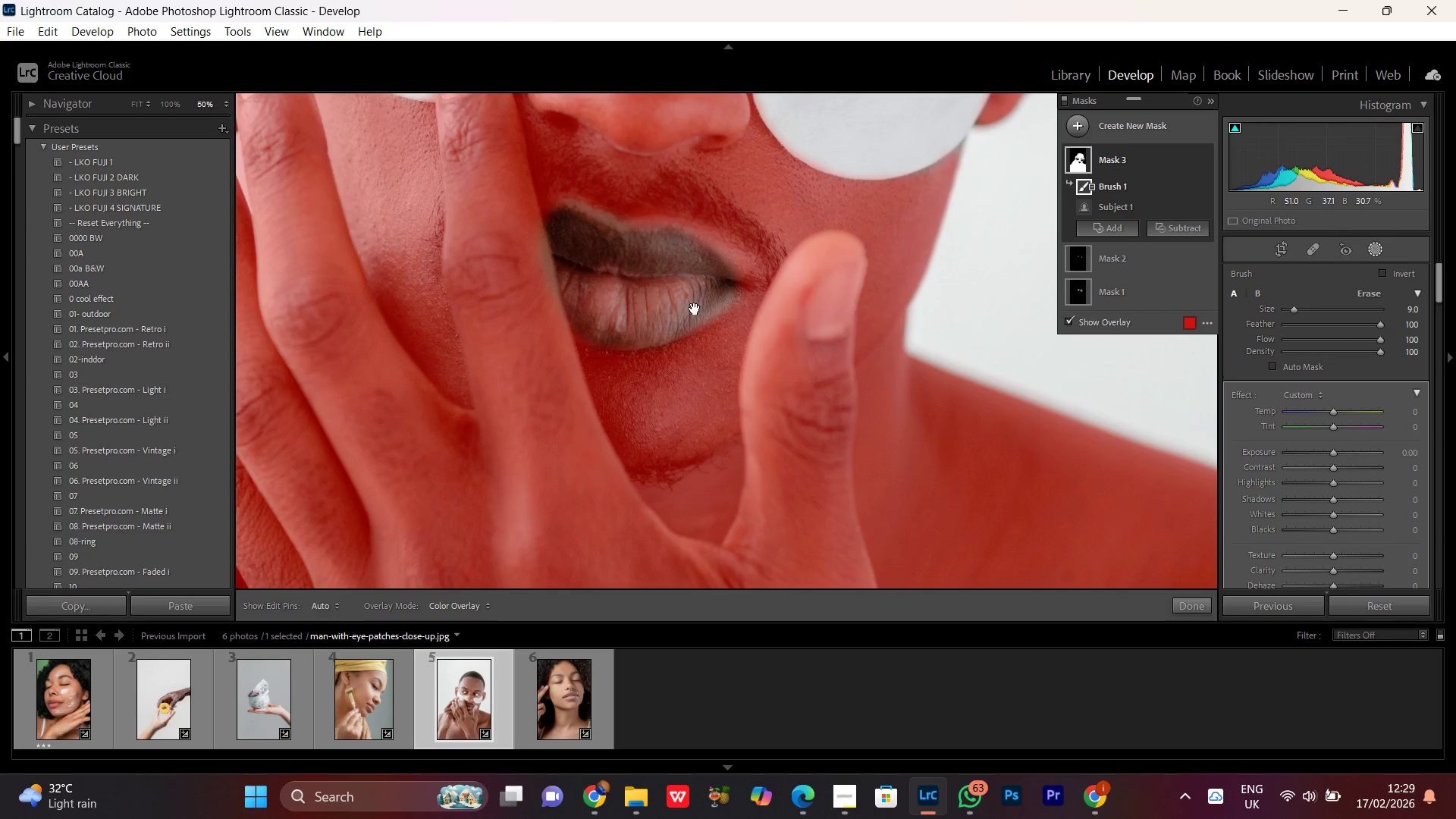 
key(Space)
 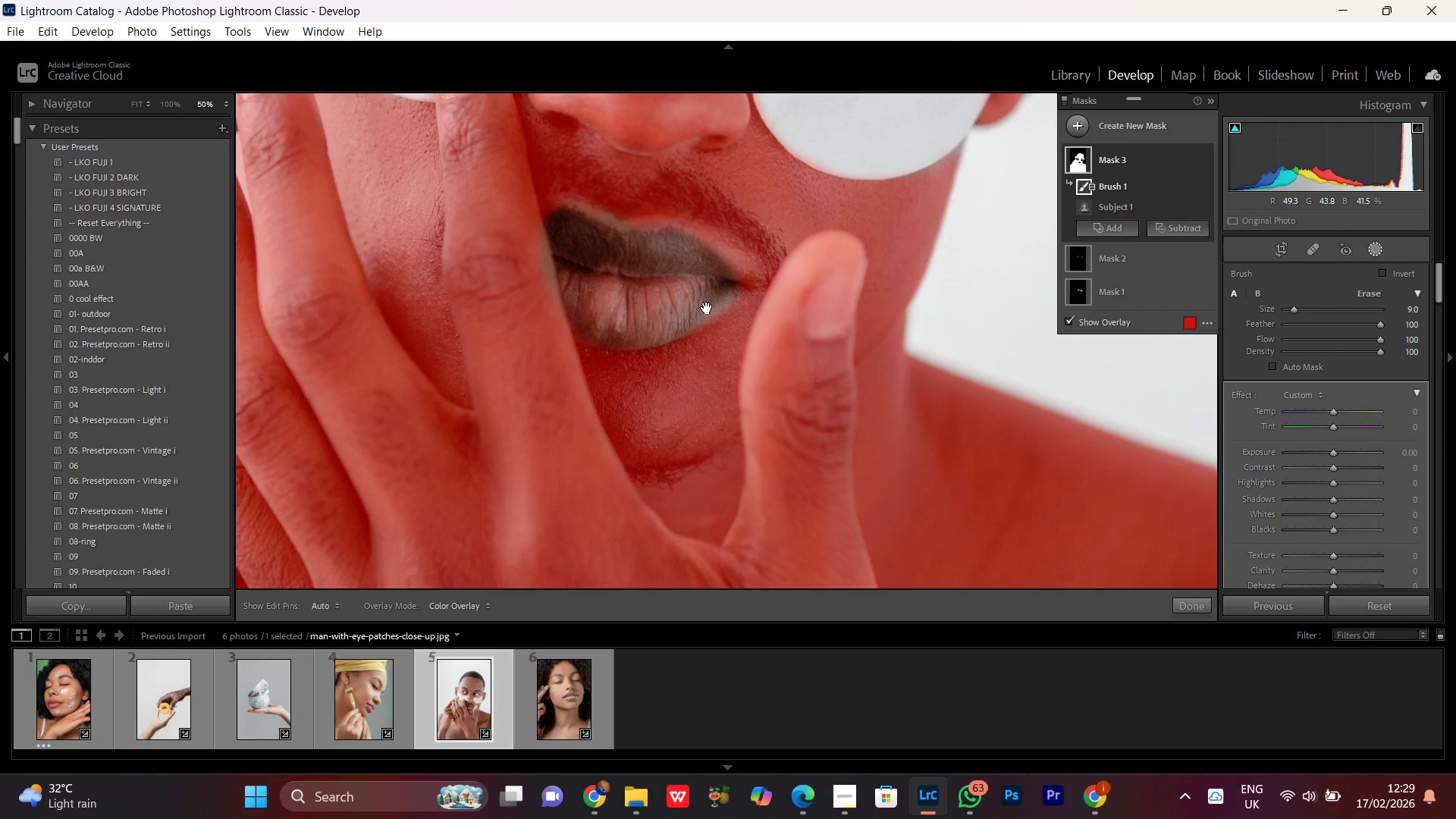 
key(Space)
 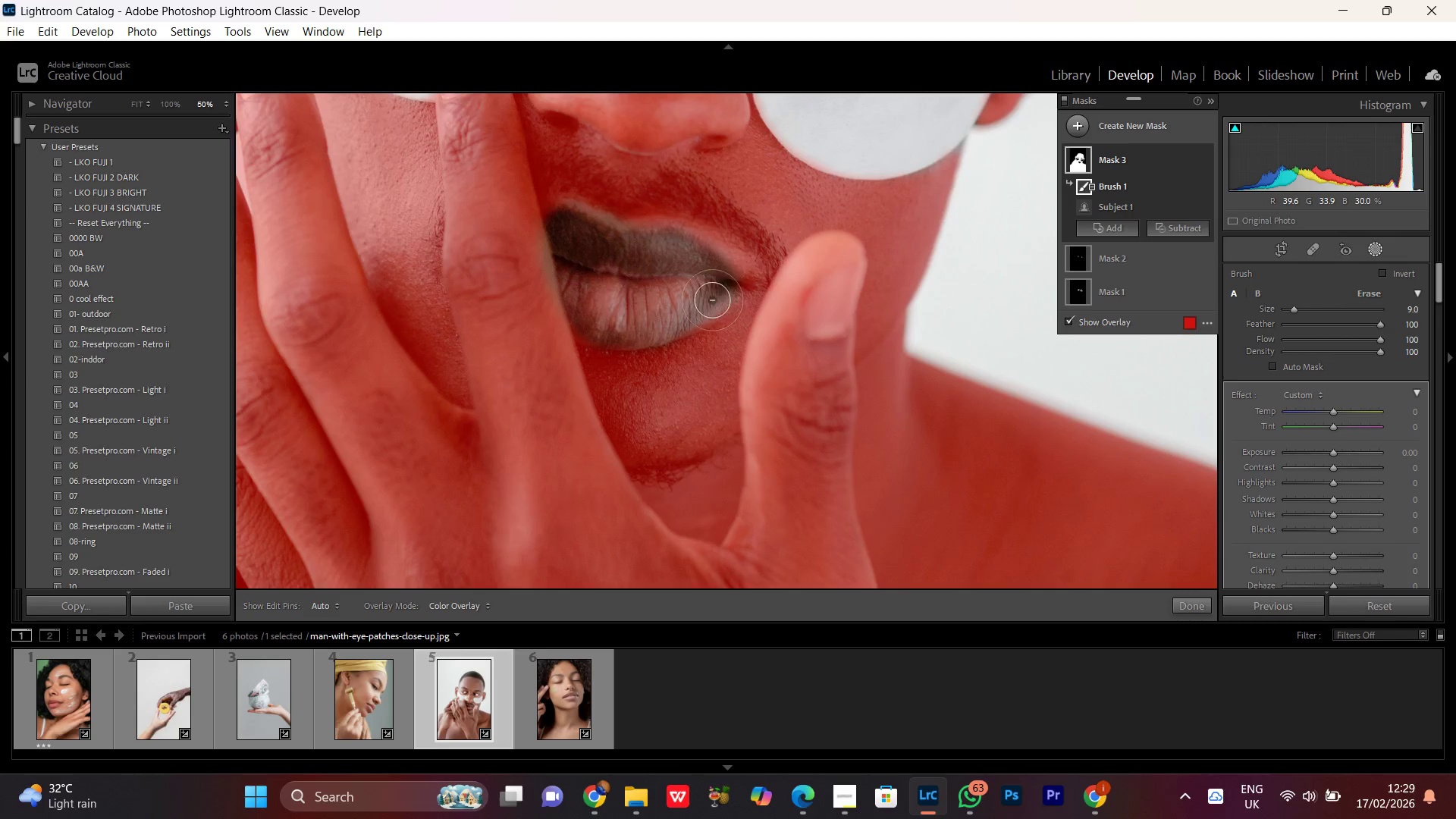 
left_click_drag(start_coordinate=[703, 301], to_coordinate=[607, 307])
 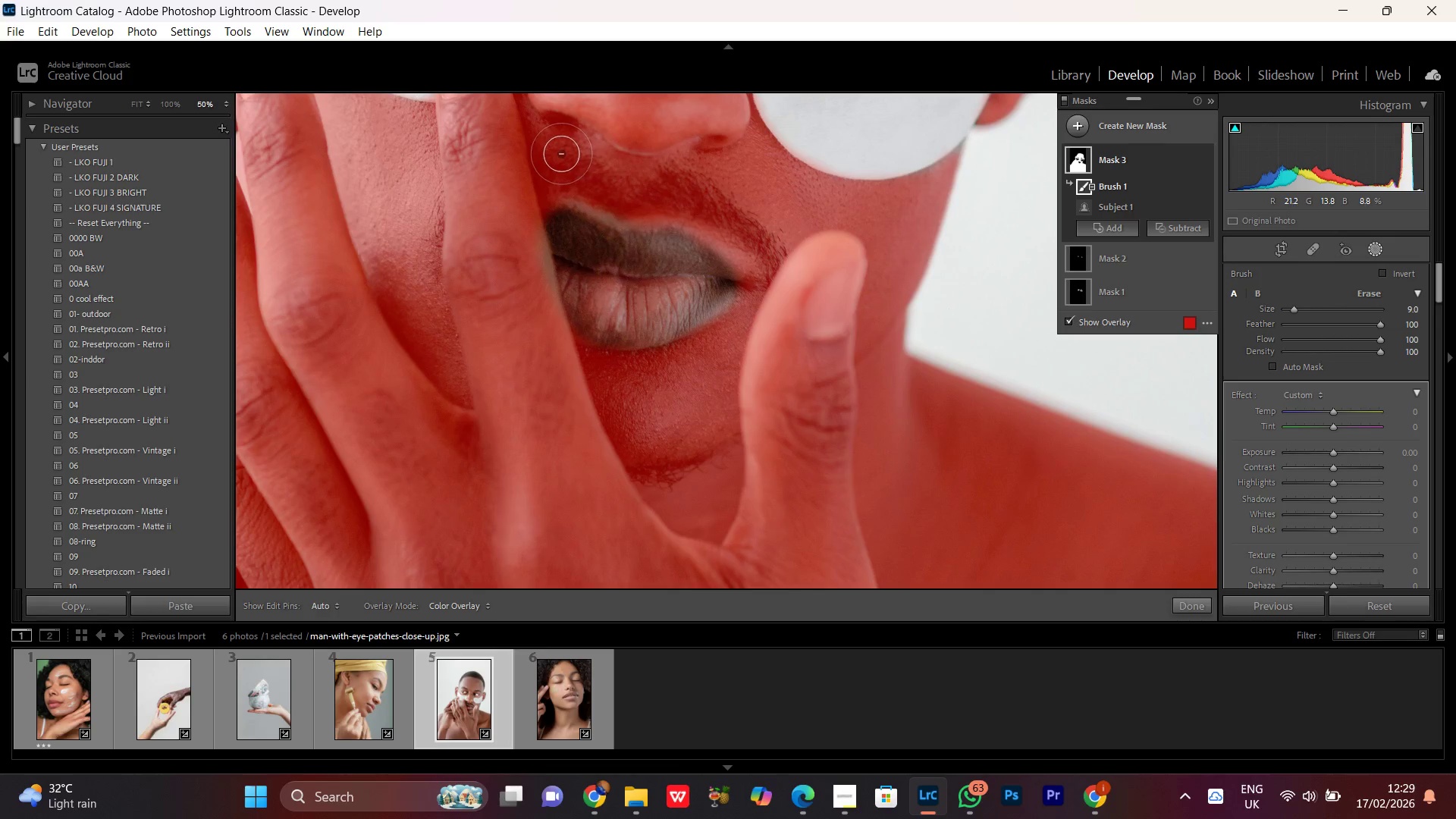 
left_click_drag(start_coordinate=[550, 155], to_coordinate=[623, 291])
 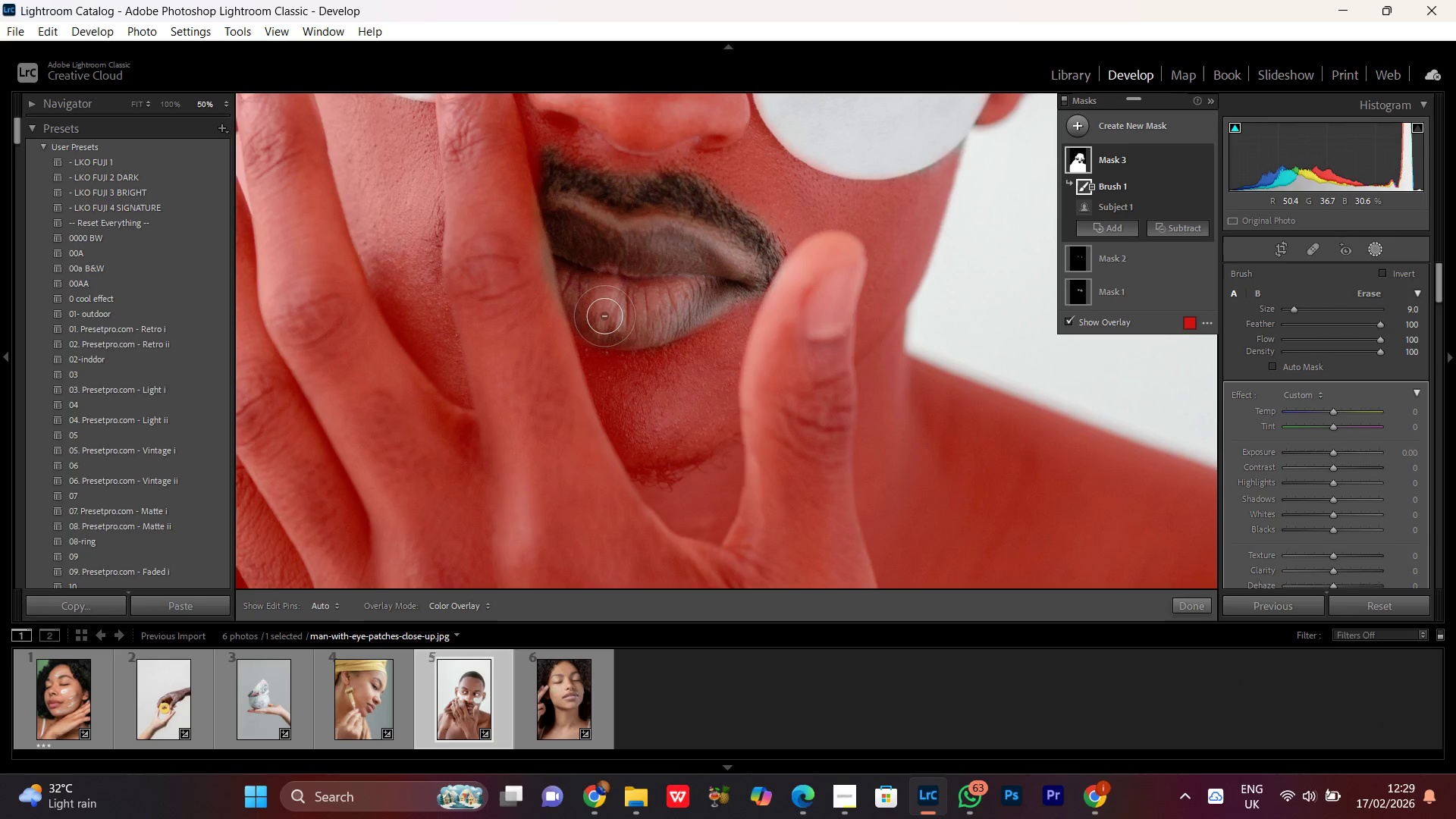 
hold_key(key=Minus, duration=0.41)
 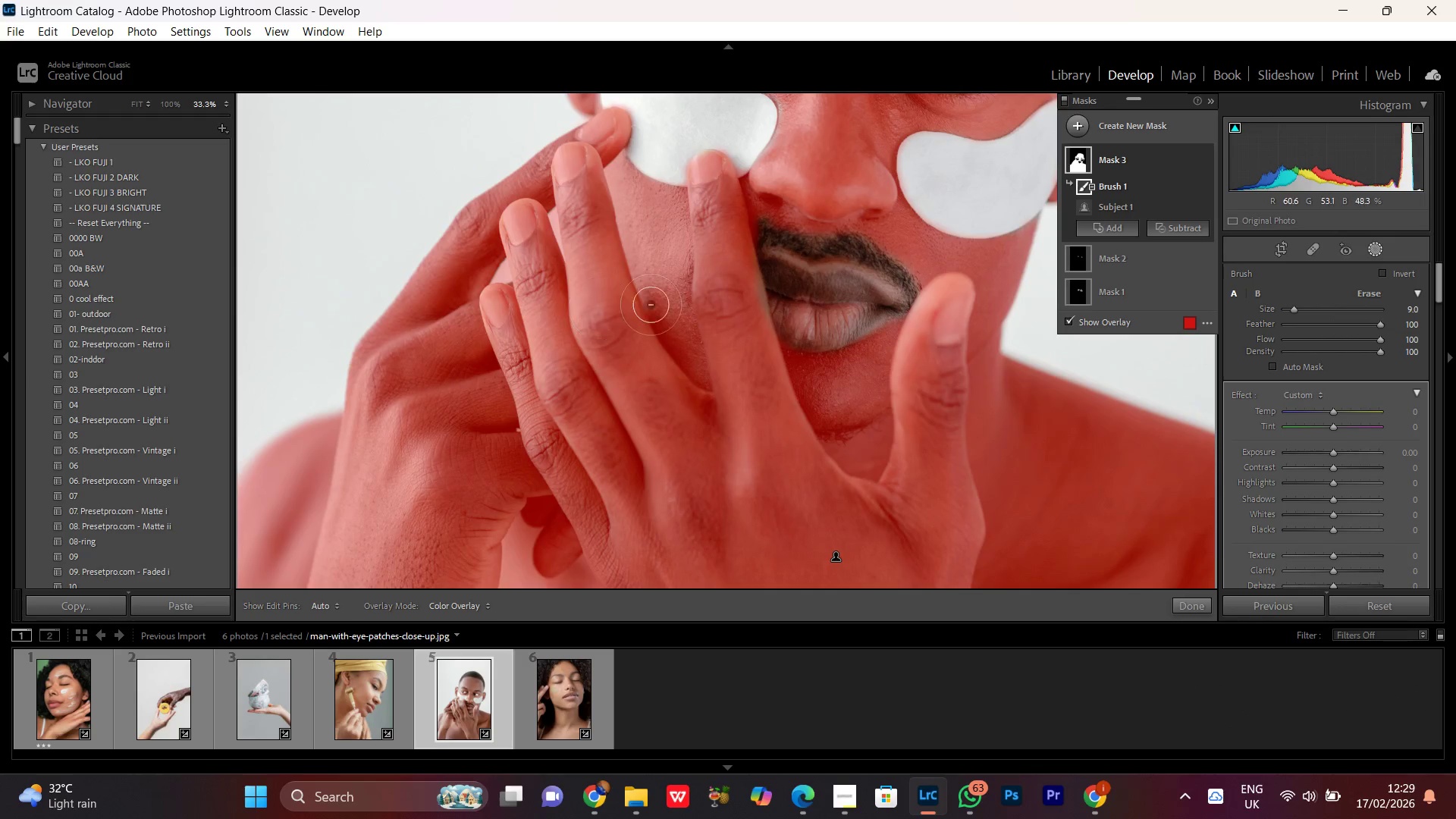 
key(Control+Minus)
 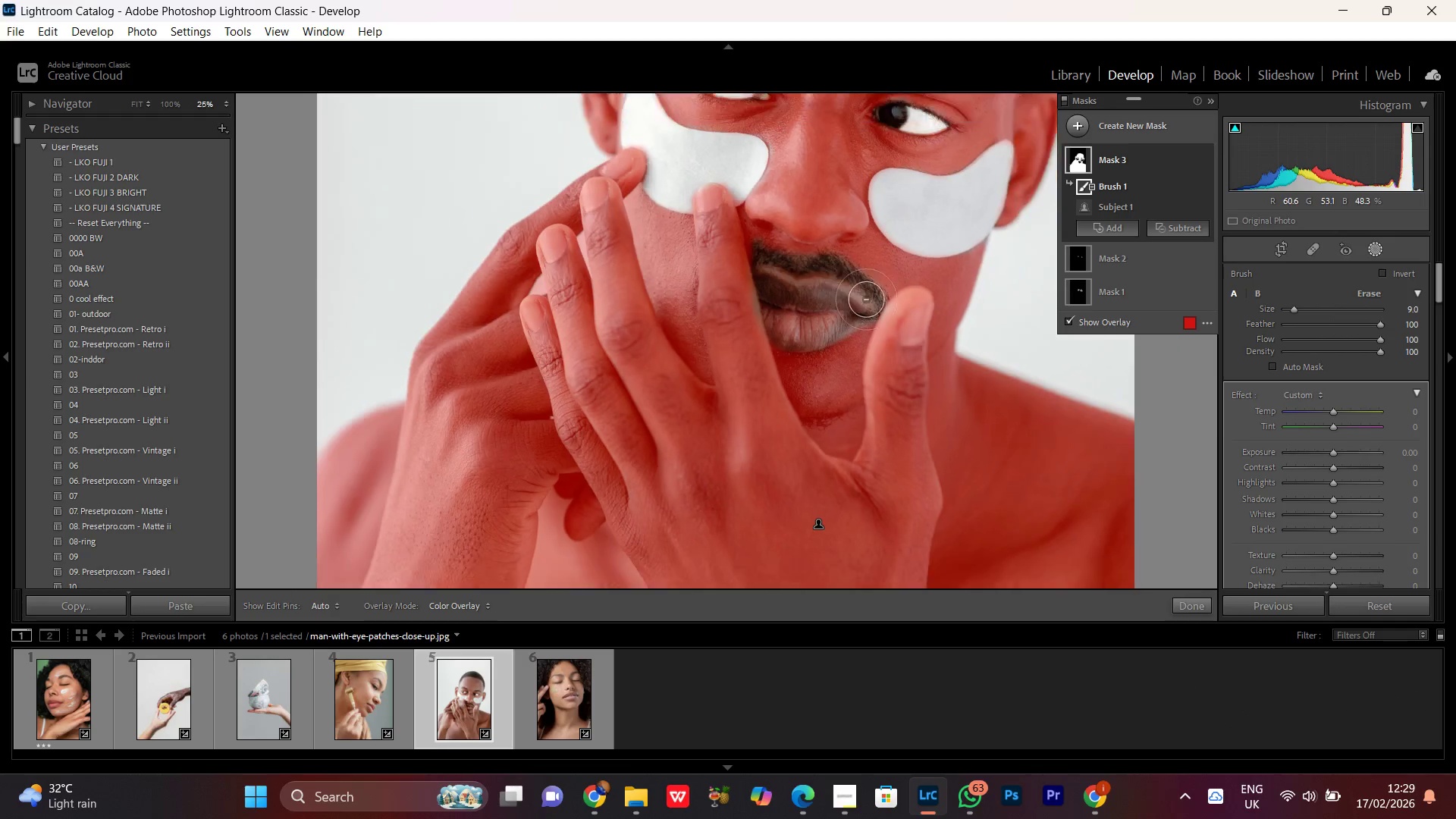 
key(Control+Minus)
 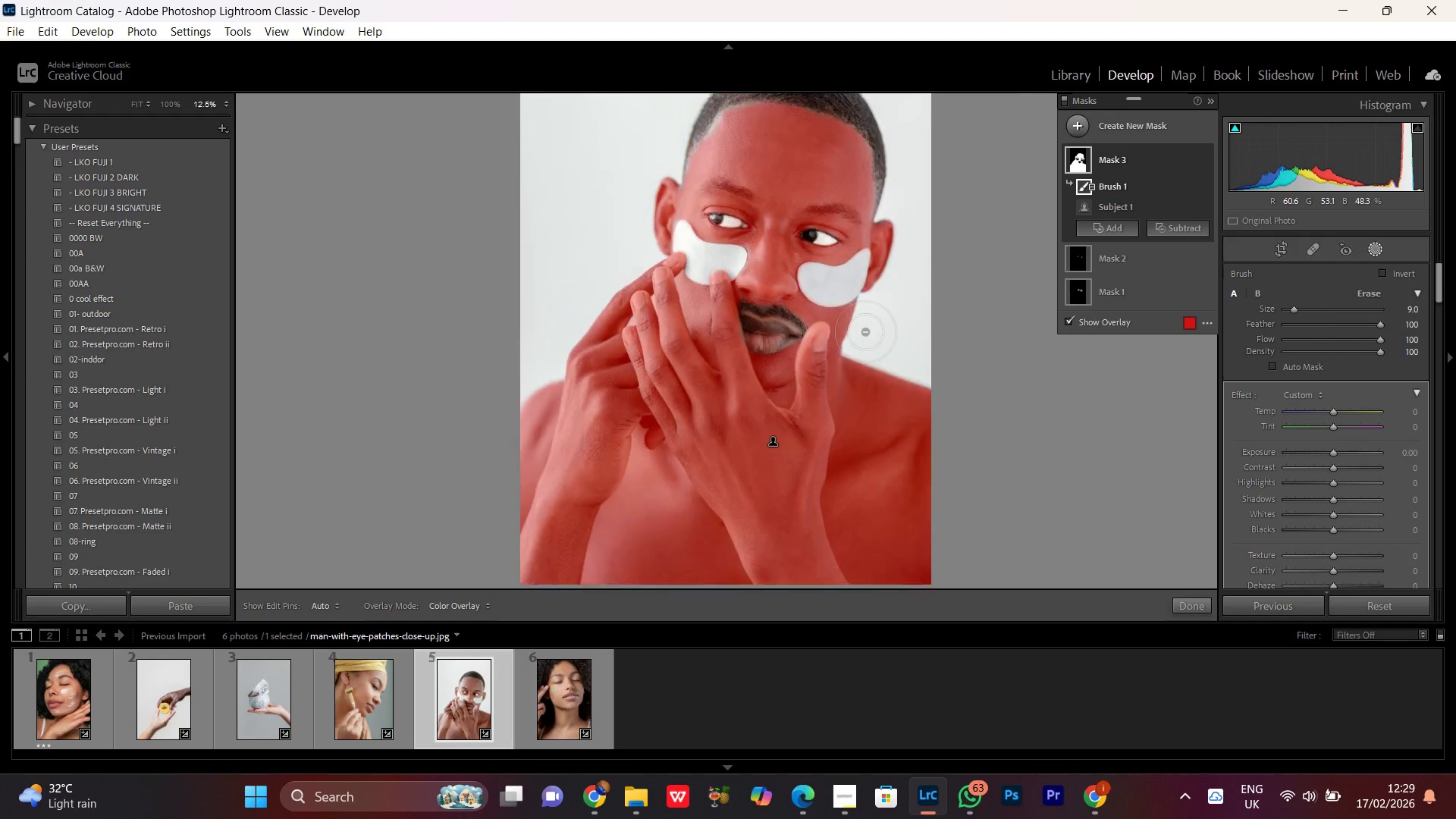 
key(Control+Minus)
 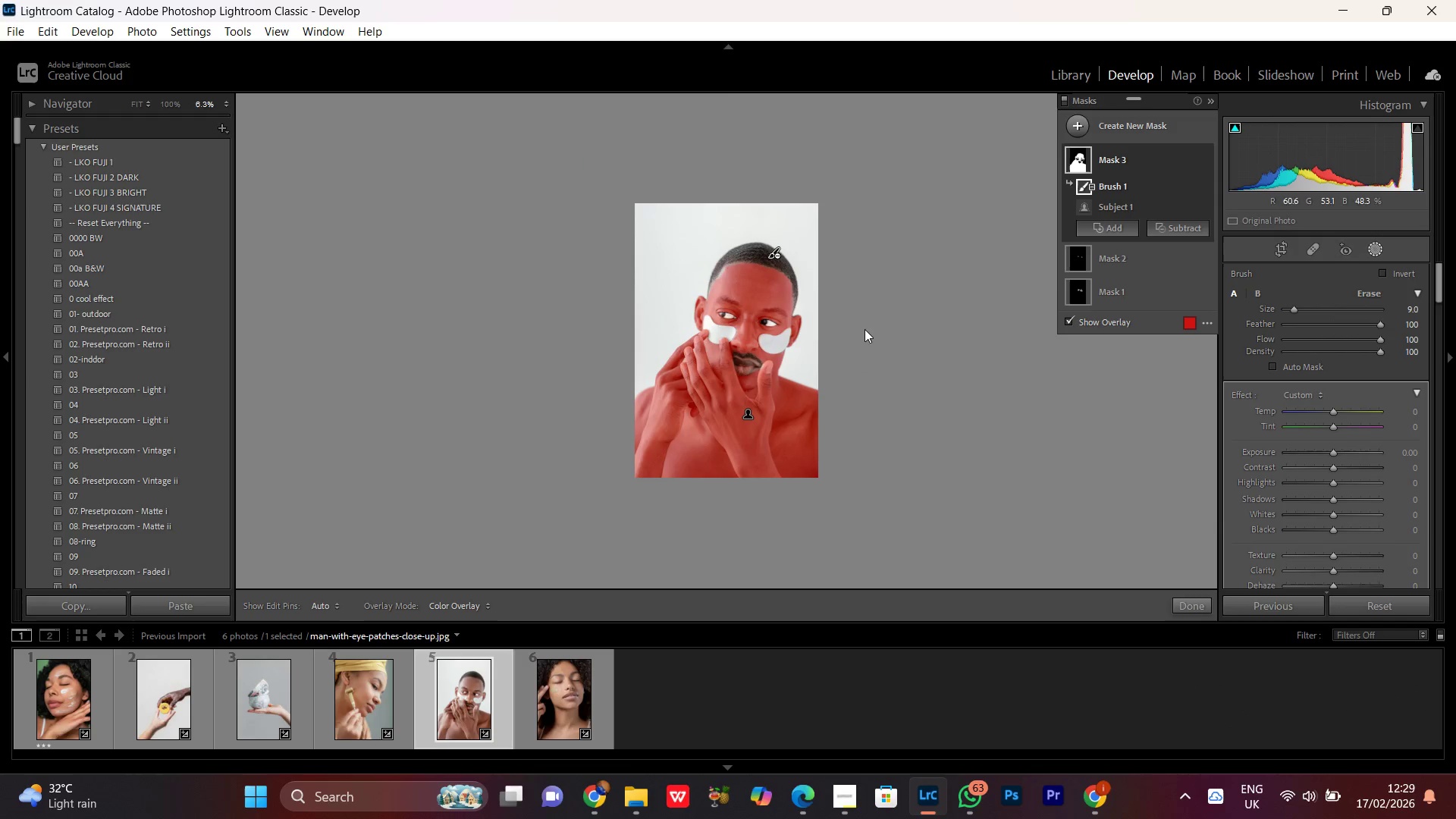 
key(Control+Equal)
 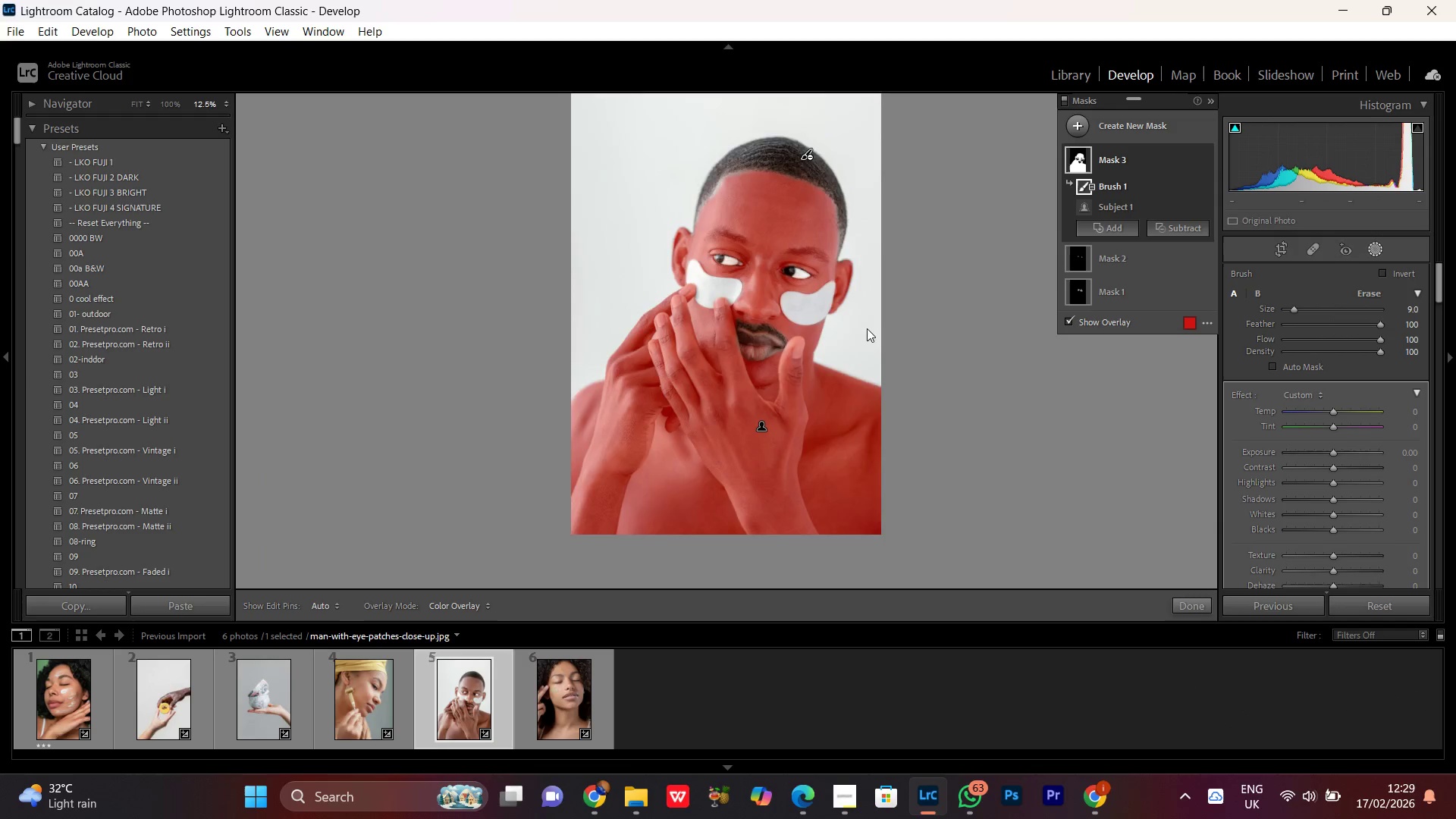 
key(Control+Equal)
 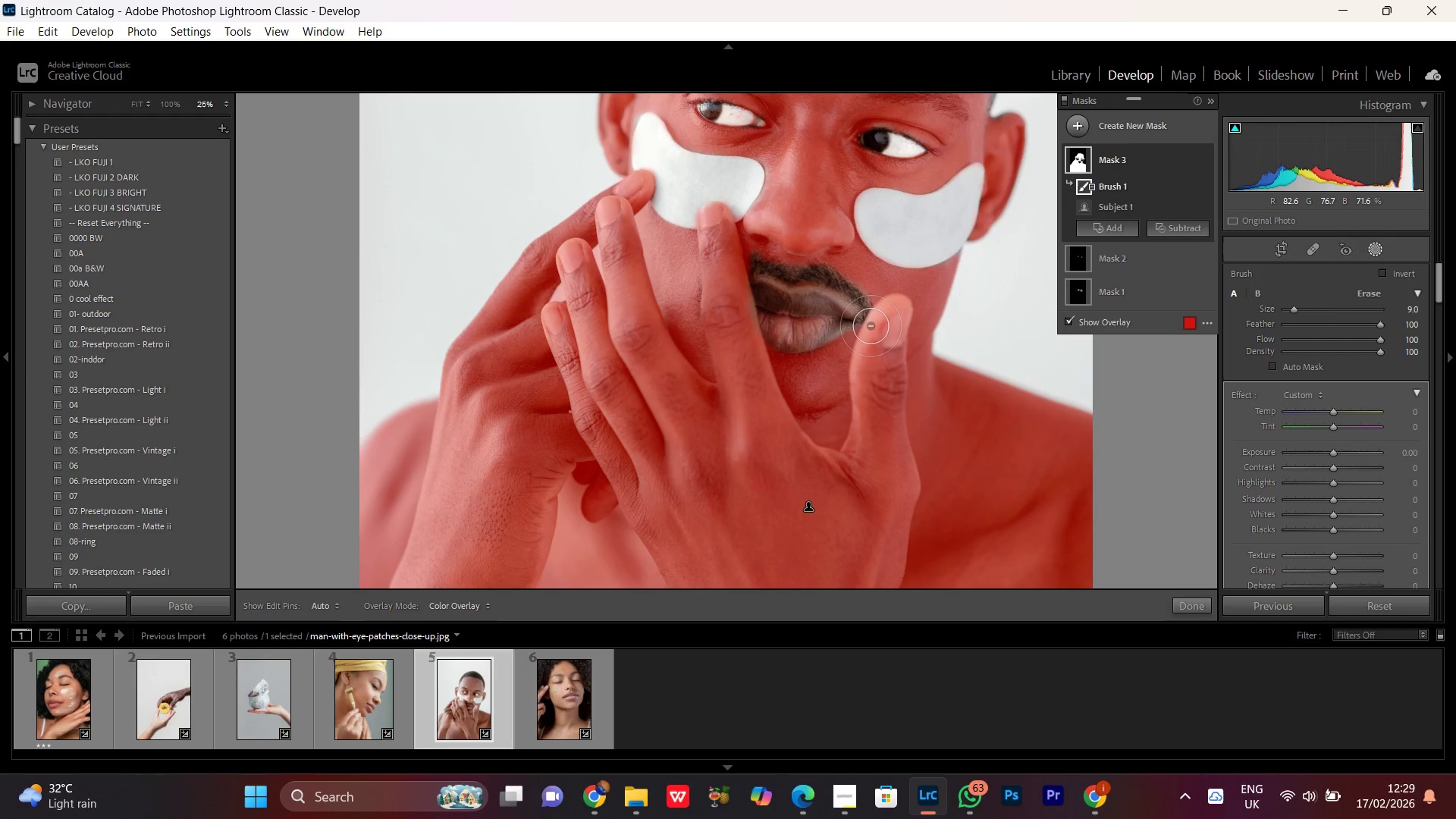 
key(Control+Equal)
 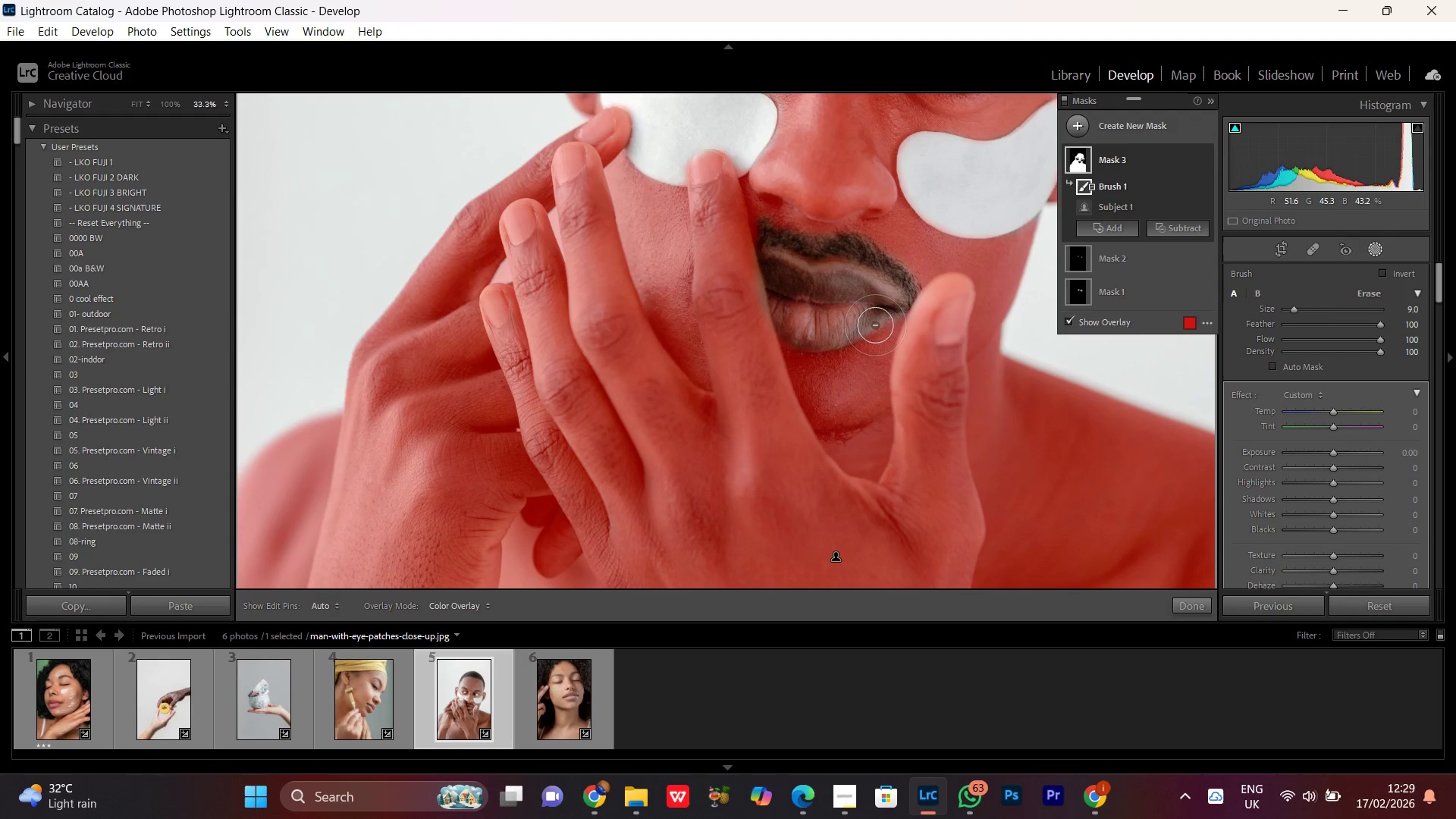 
key(Control+Minus)
 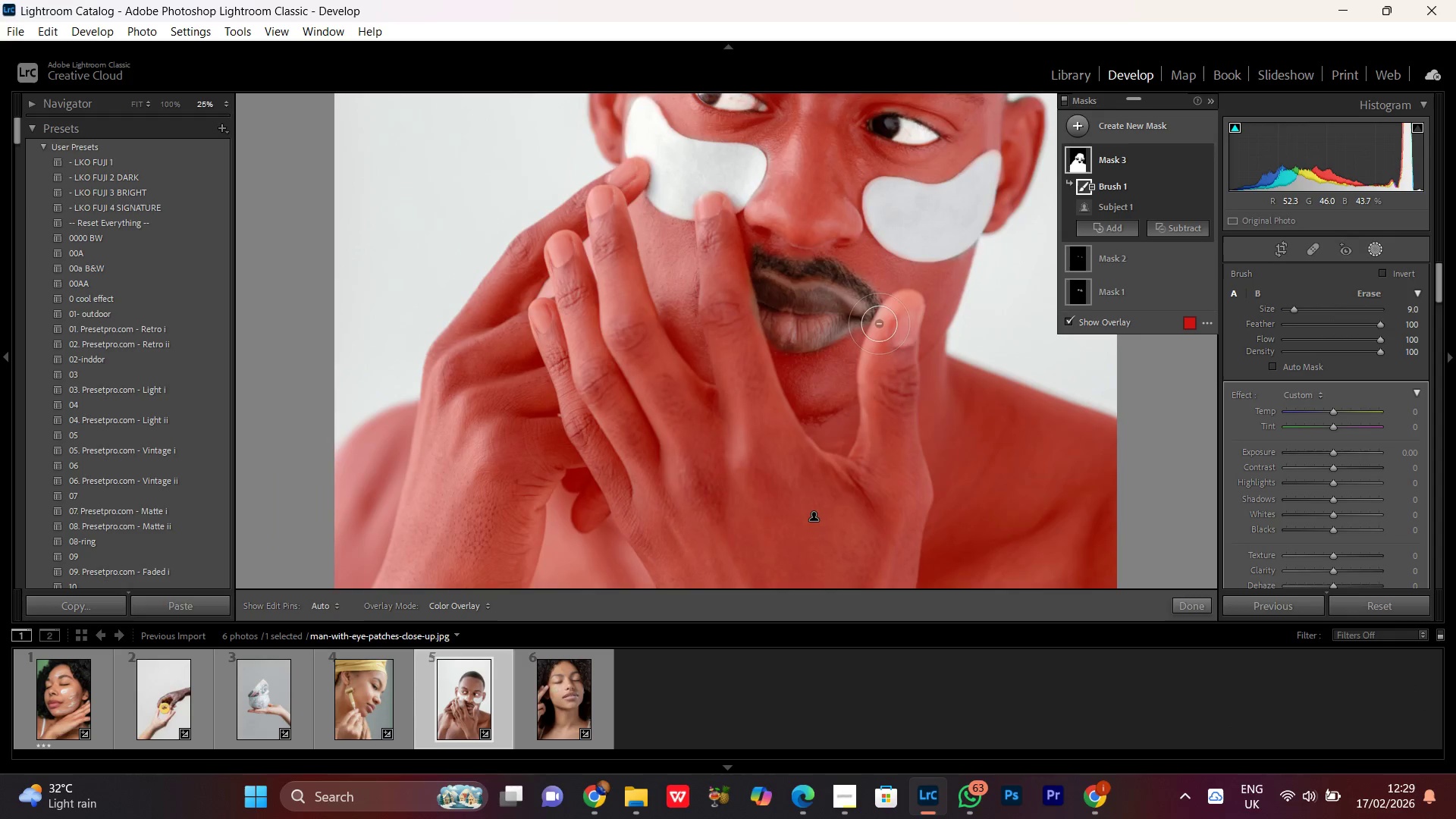 
key(Control+Minus)
 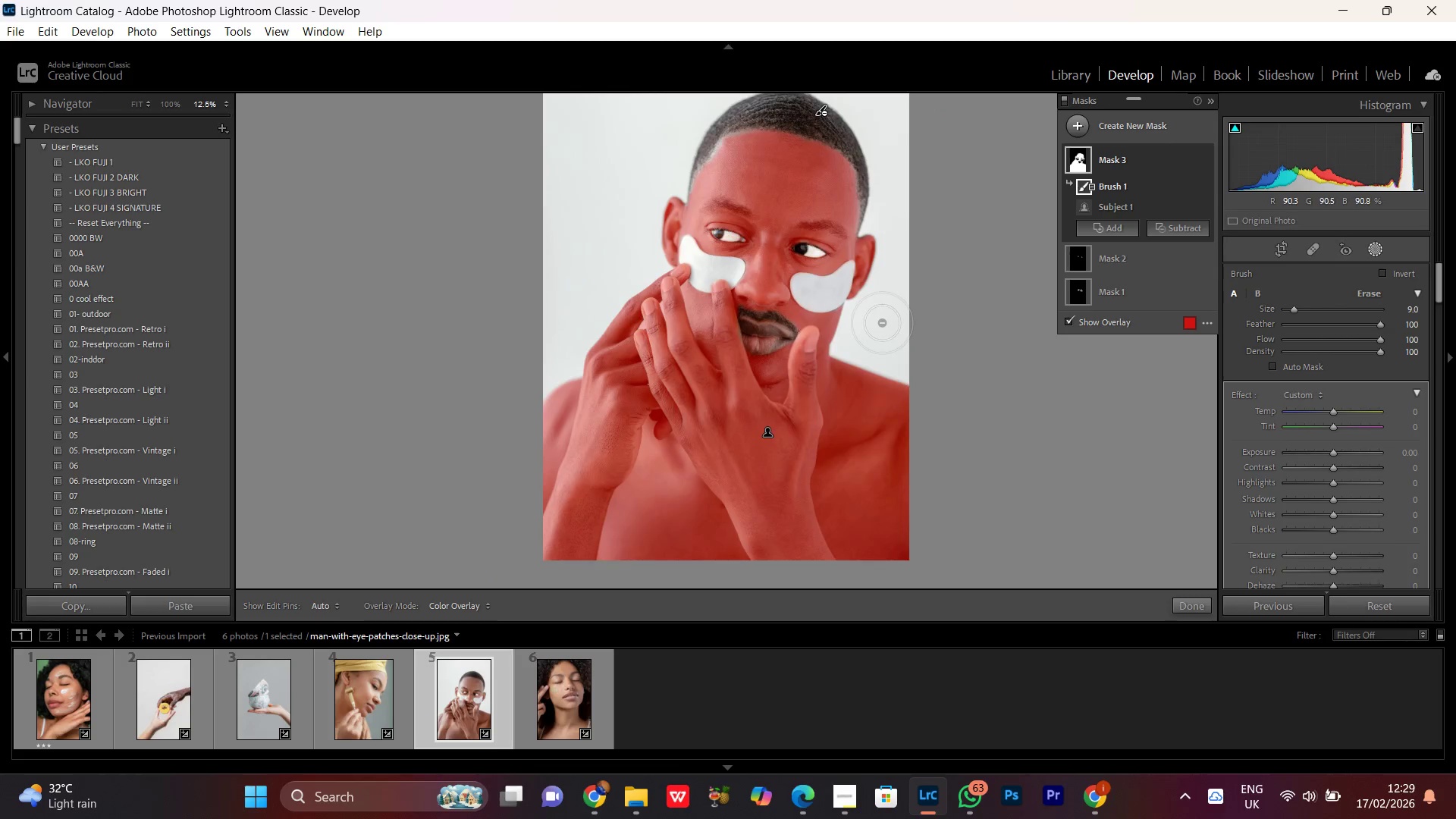 
key(Control+Minus)
 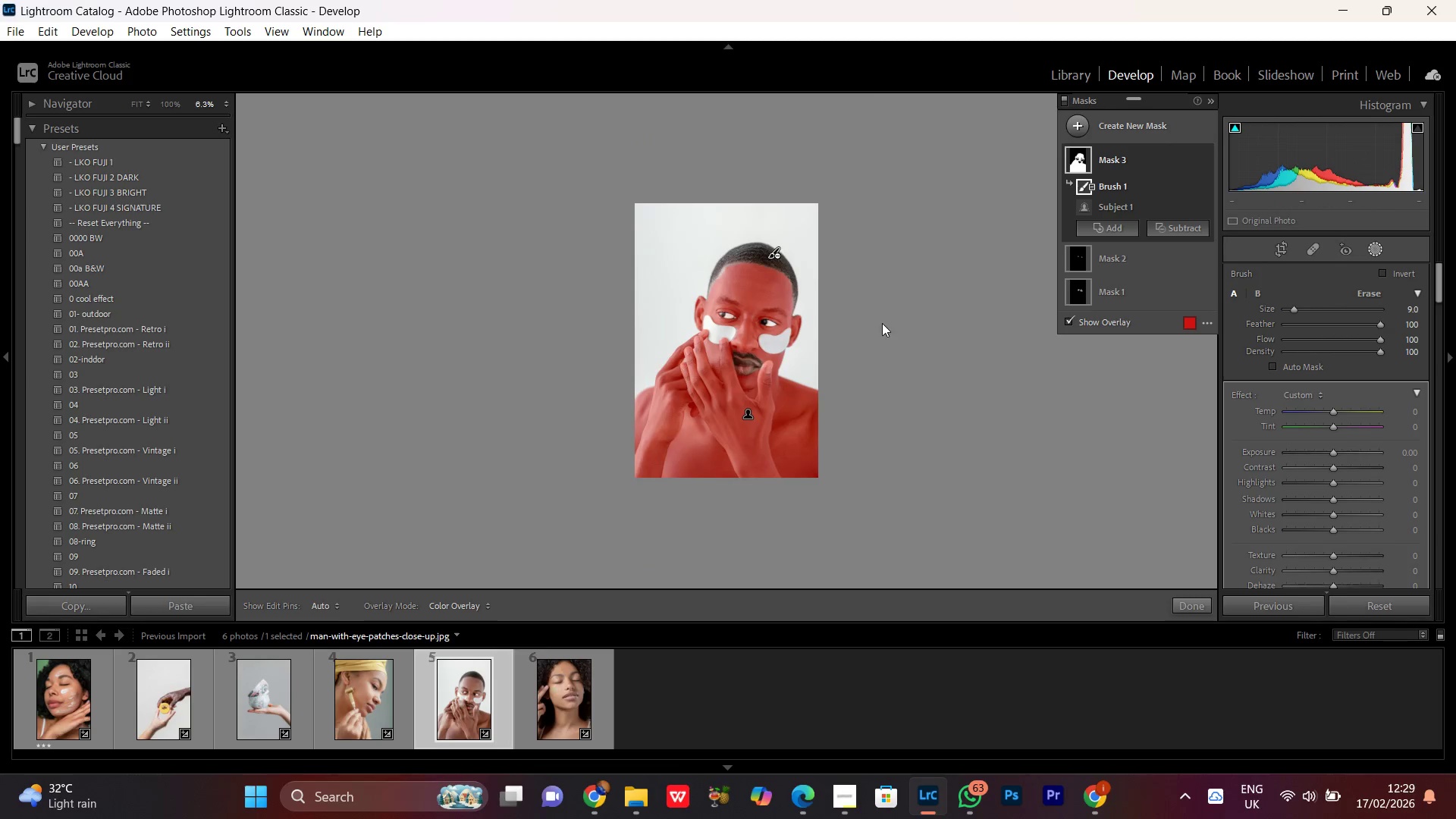 
key(Control+Equal)
 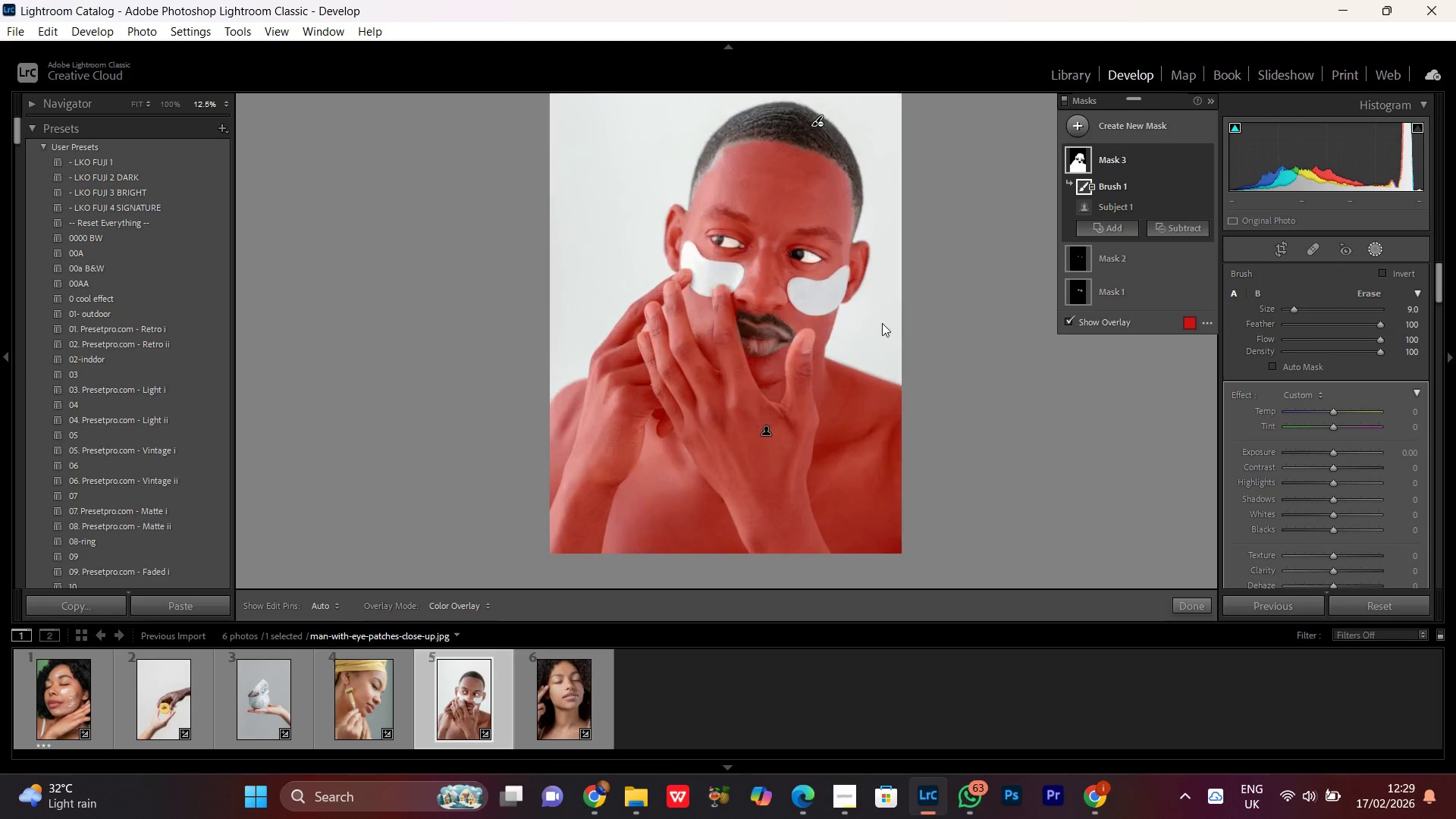 
key(Control+Equal)
 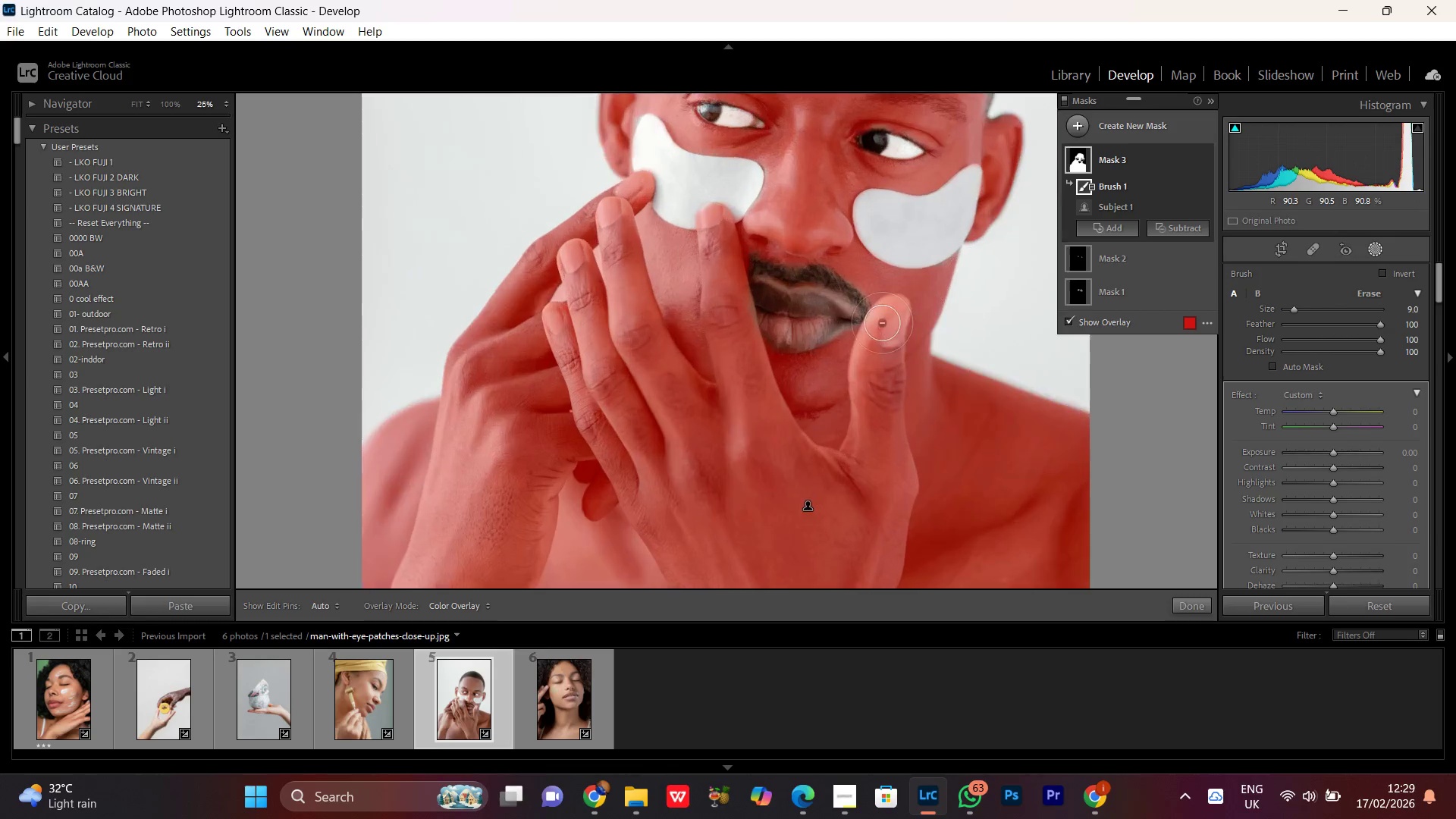 
key(Control+Minus)
 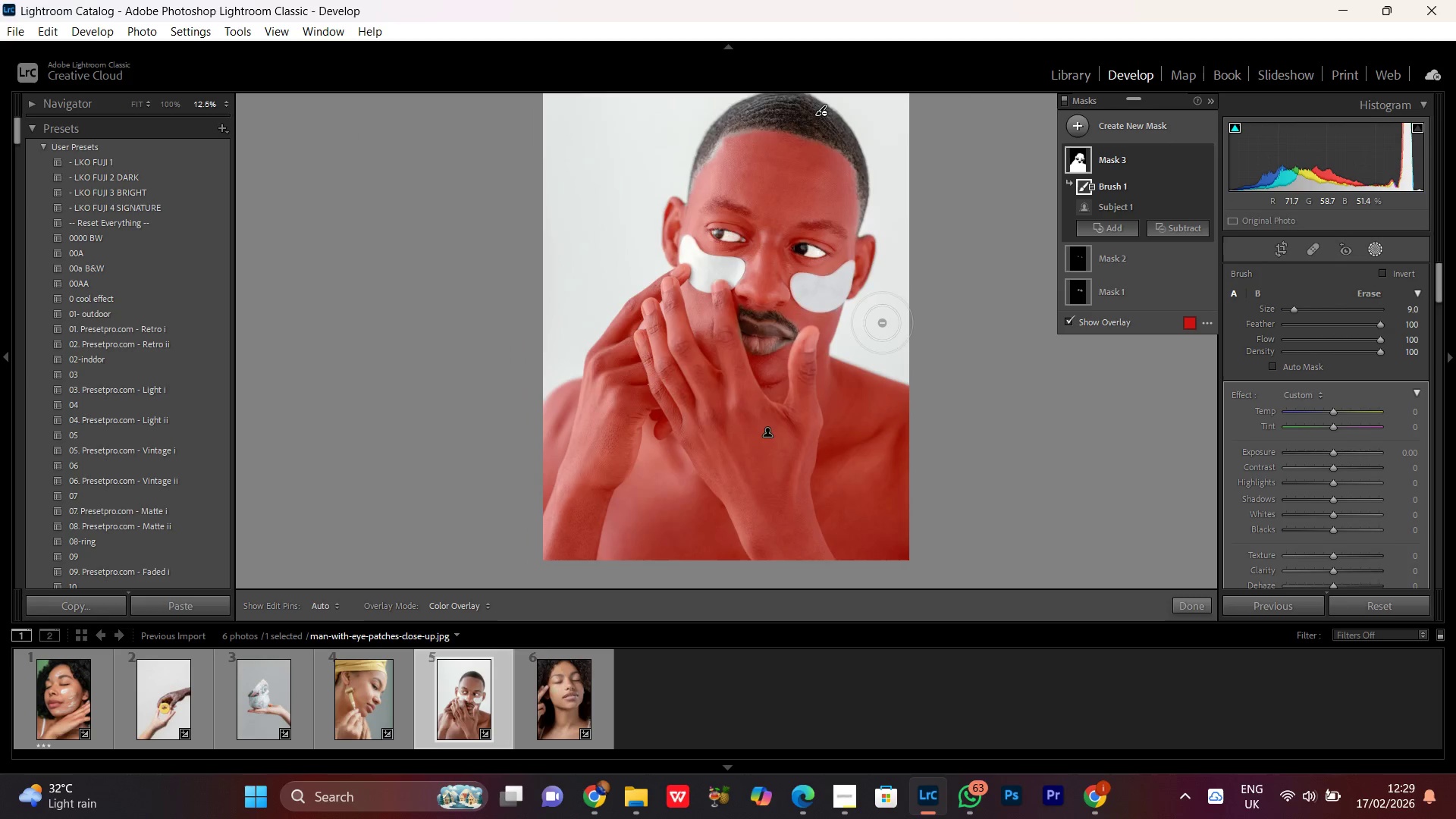 
key(Control+Minus)
 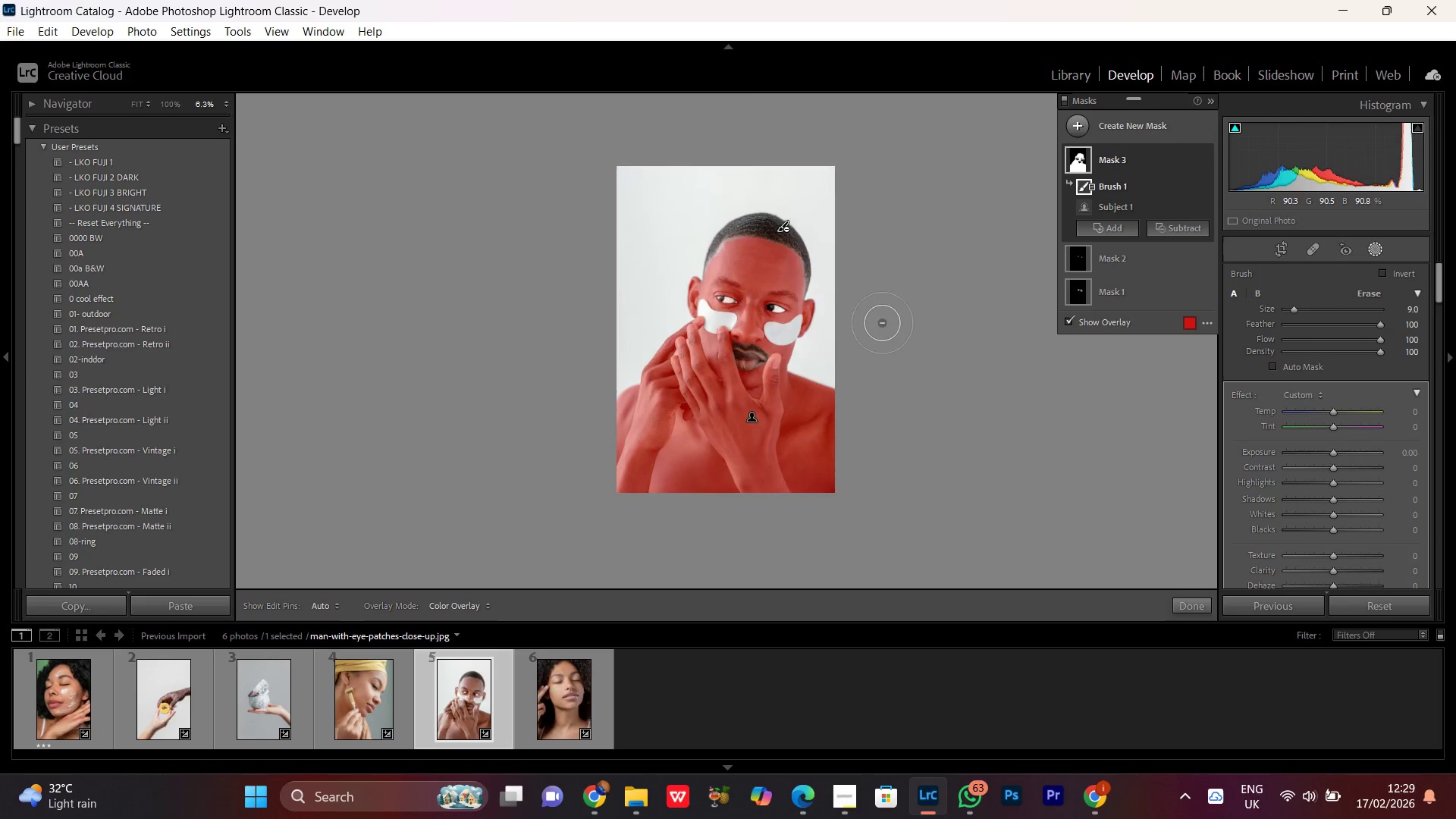 
key(Control+Equal)
 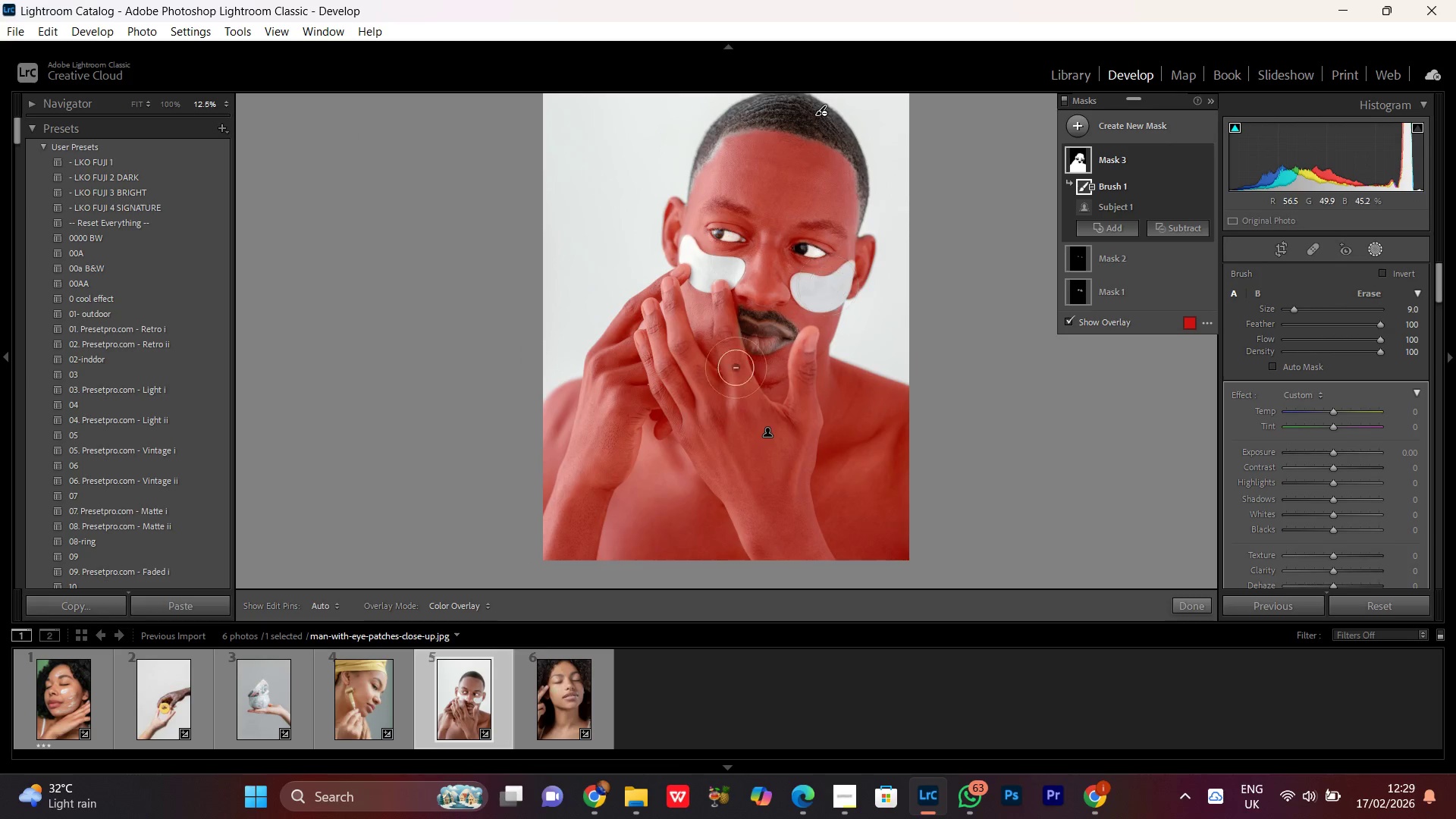 
hold_key(key=Space, duration=1.5)
 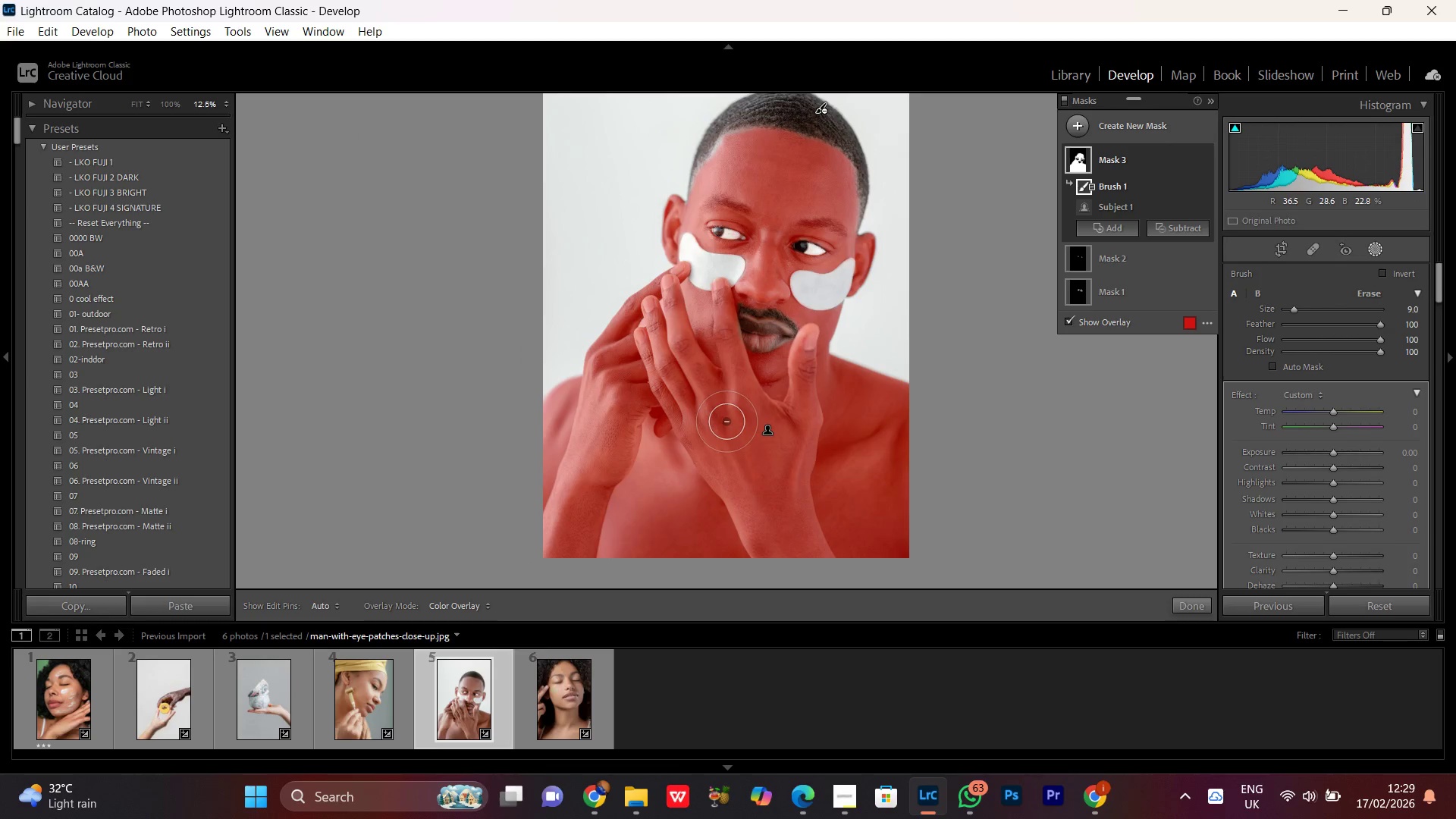 
left_click_drag(start_coordinate=[802, 362], to_coordinate=[711, 359])
 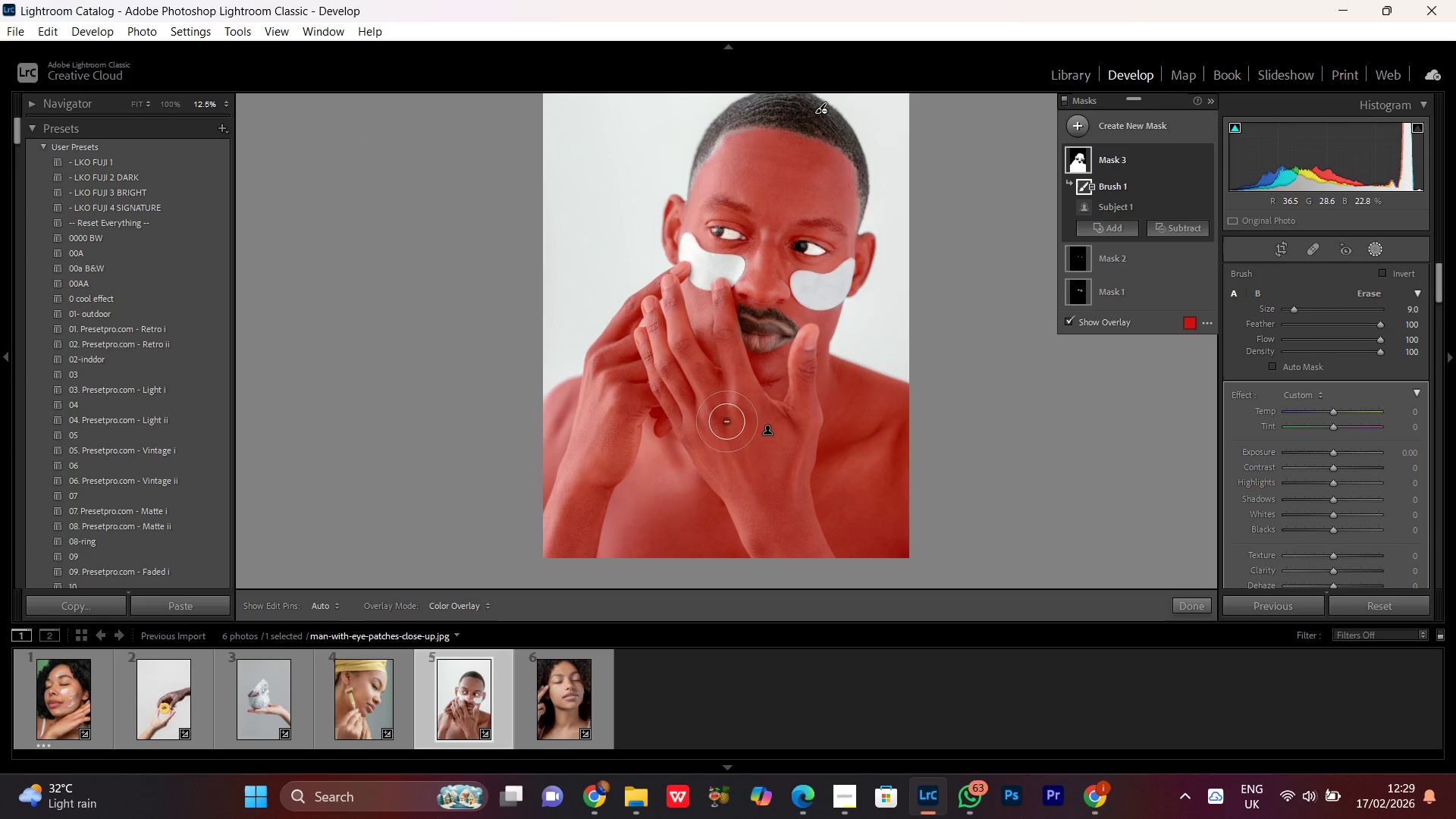 
key(Control+Minus)
 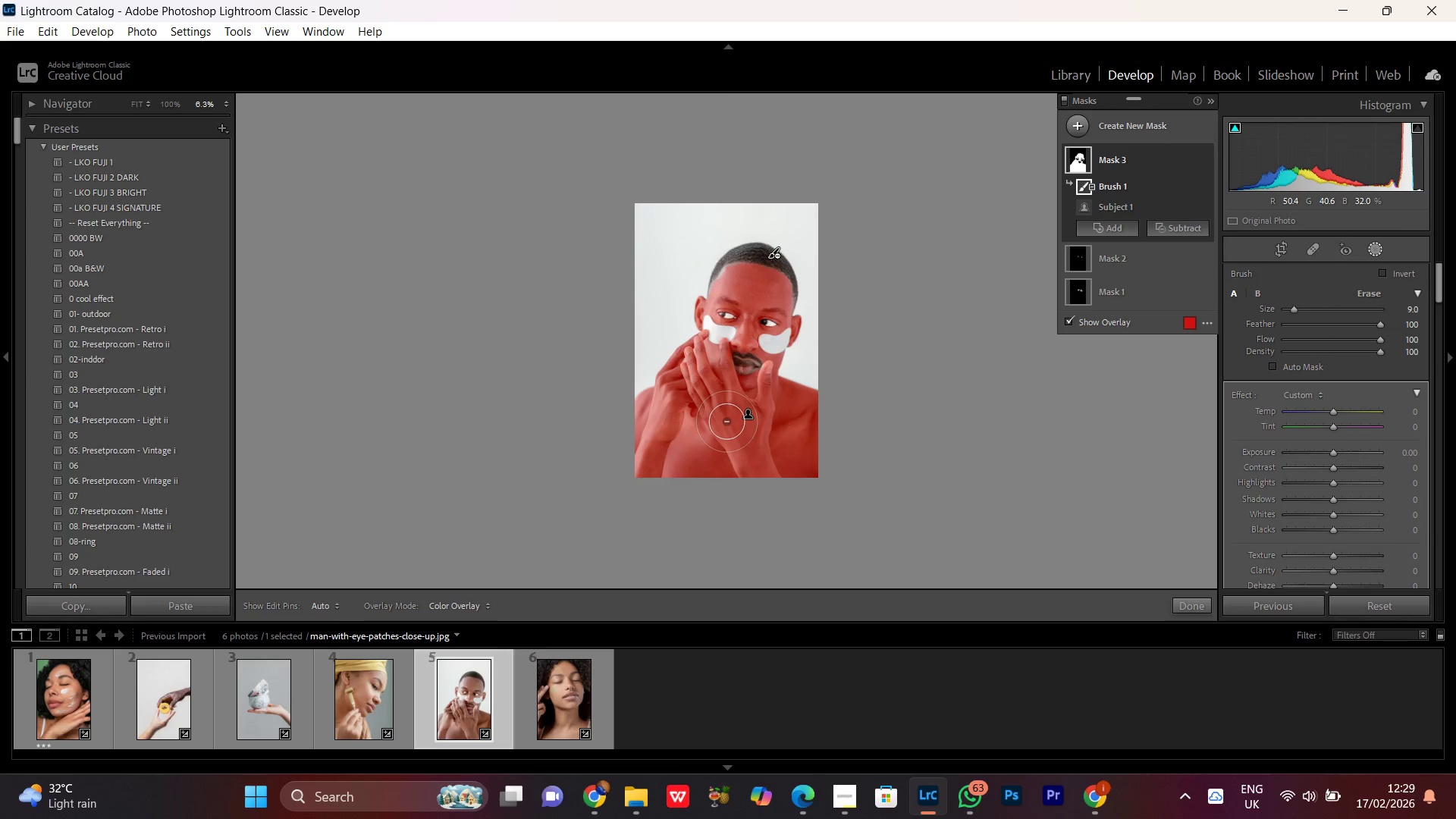 
key(Control+Equal)
 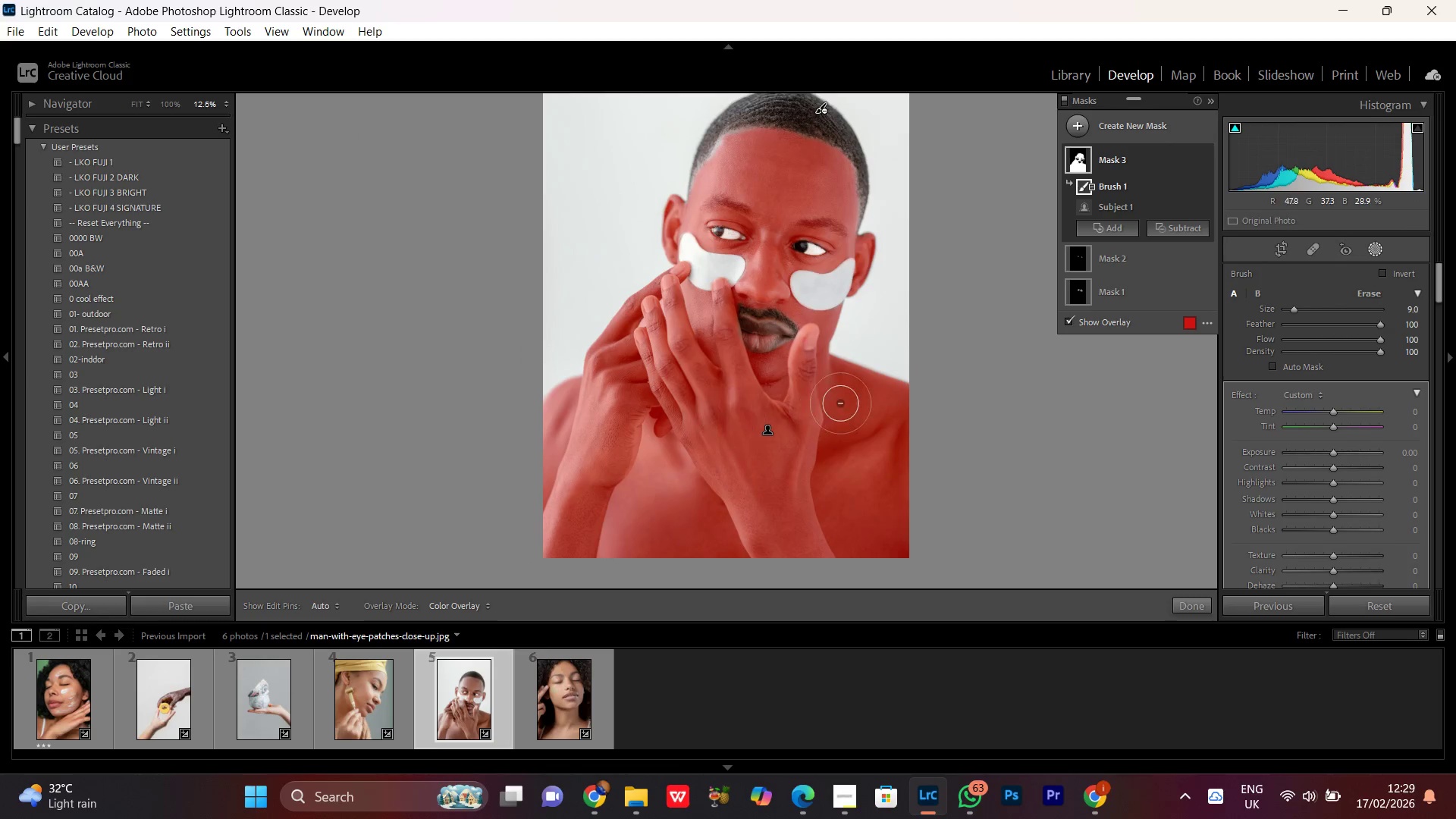 
hold_key(key=Space, duration=1.5)
 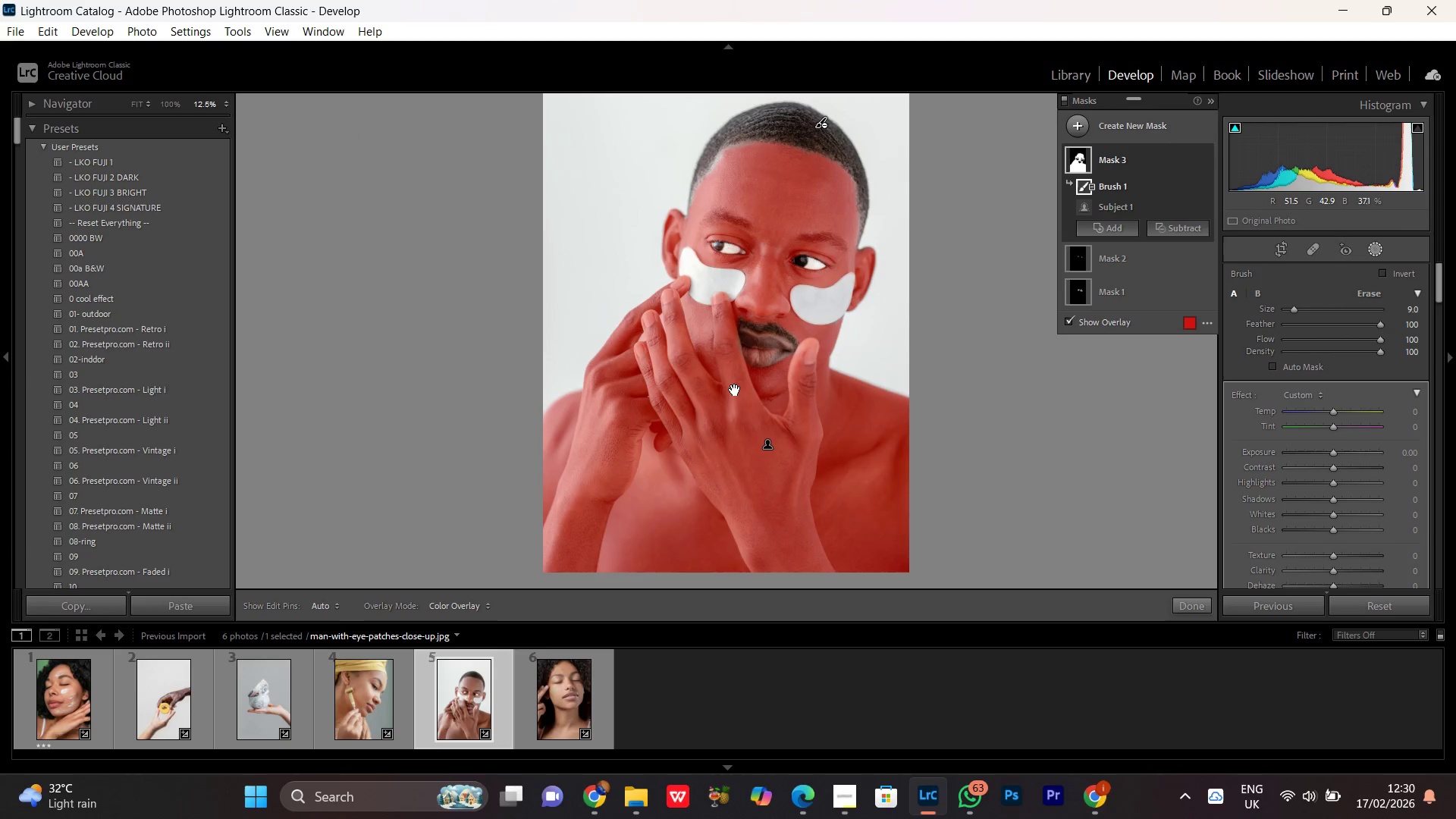 
left_click_drag(start_coordinate=[808, 375], to_coordinate=[736, 391])
 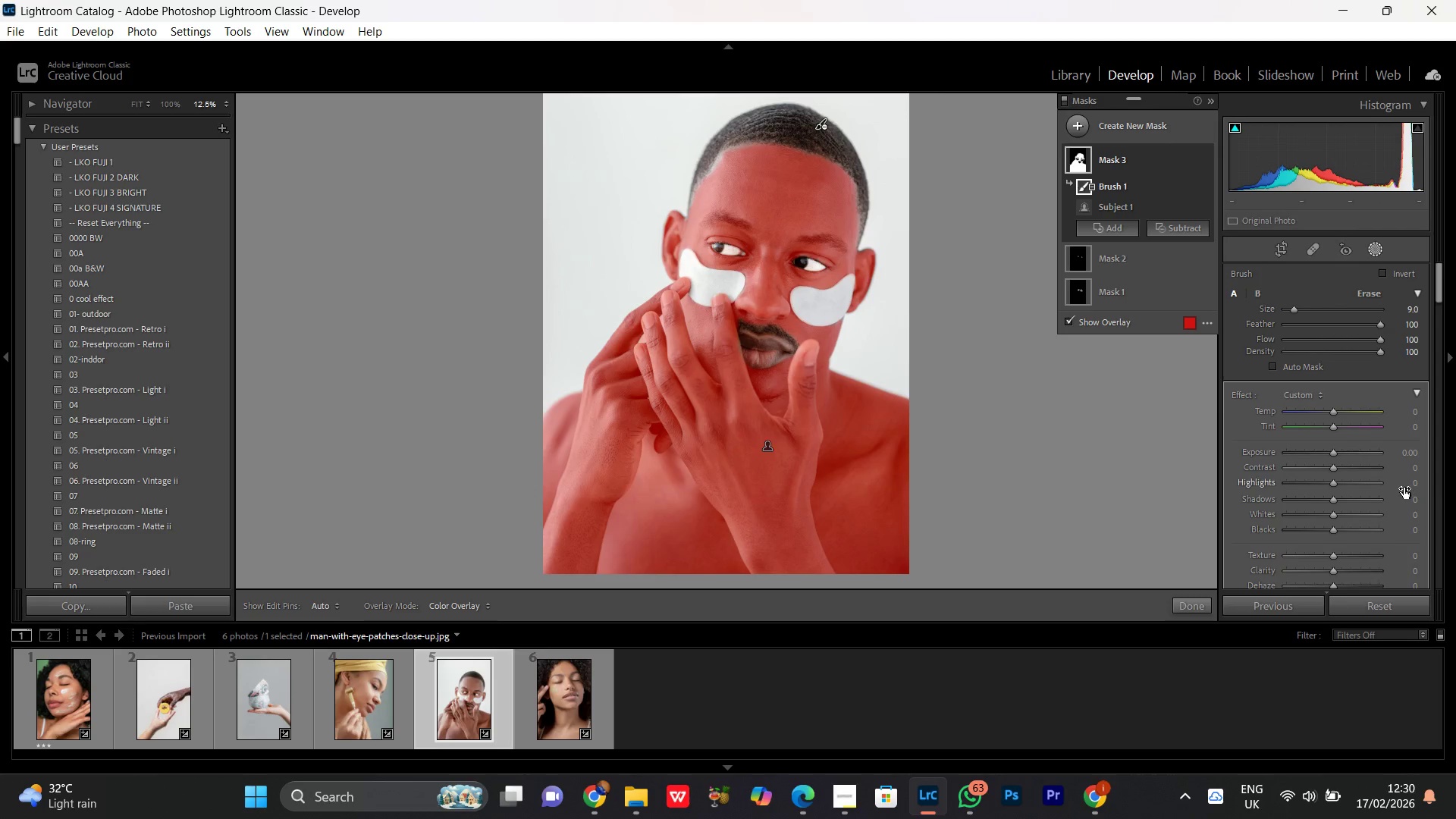 
hold_key(key=Space, duration=0.83)
 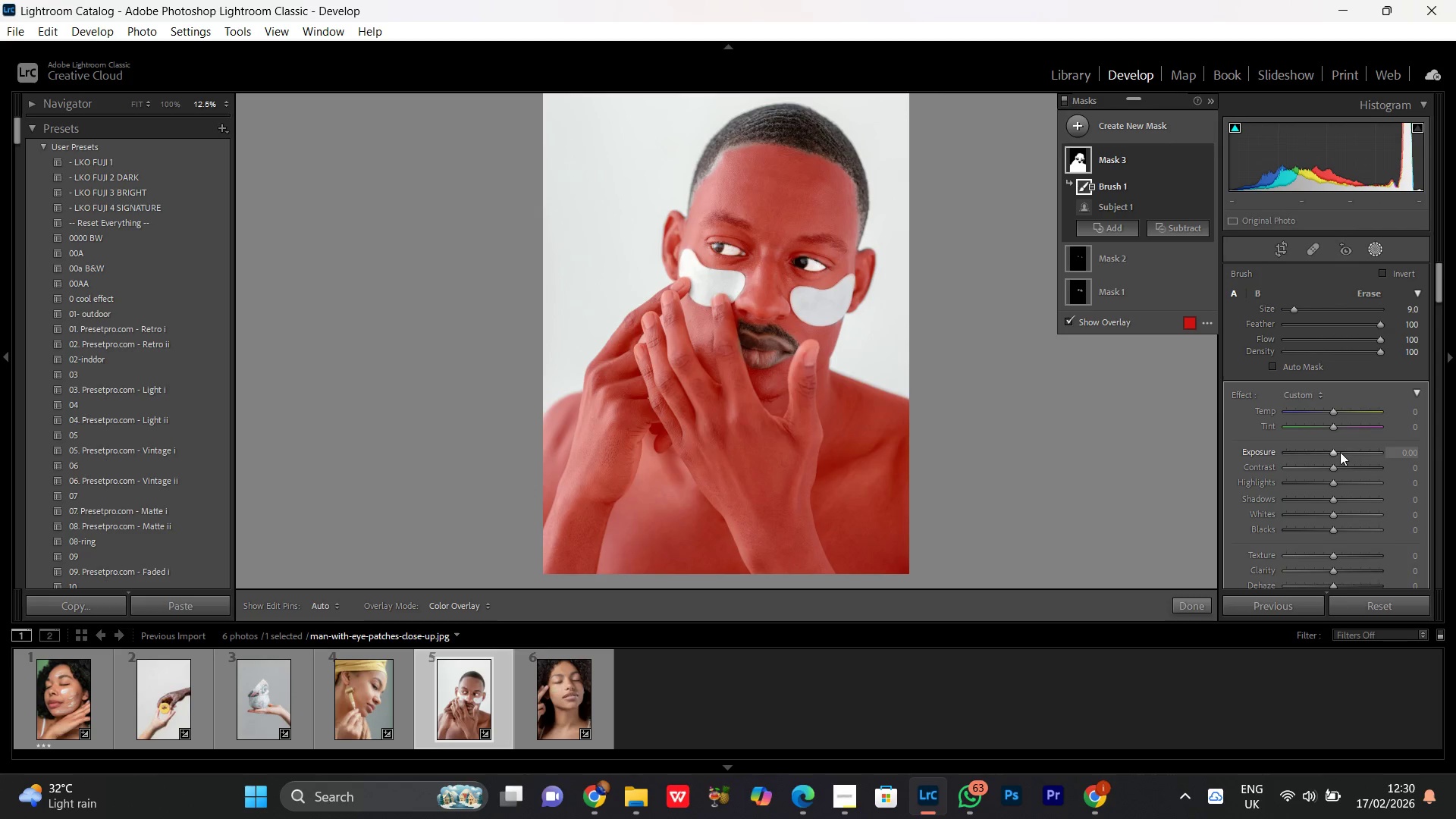 
left_click([1335, 450])
 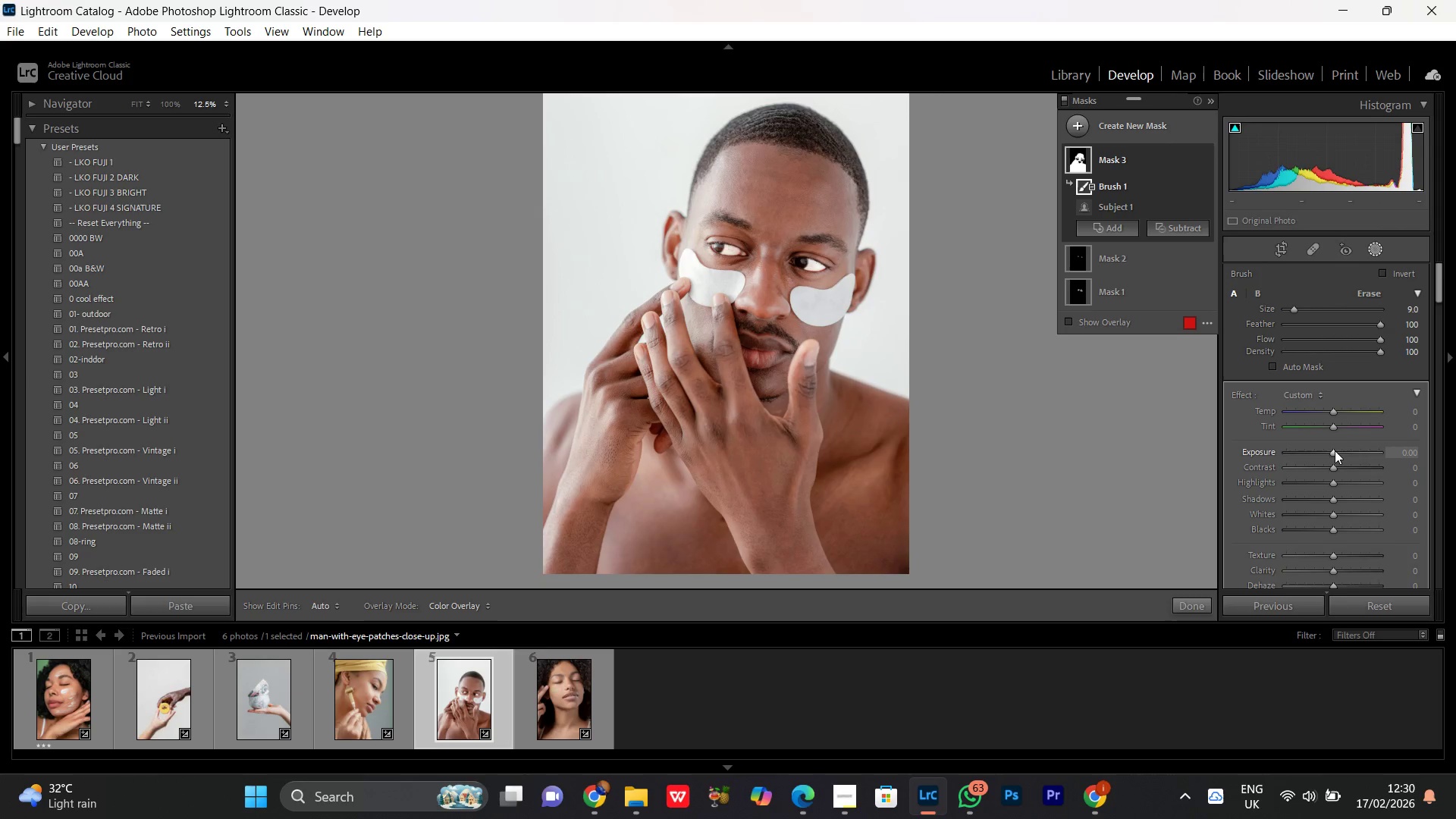 
scroll: coordinate [1335, 450], scroll_direction: up, amount: 3.0
 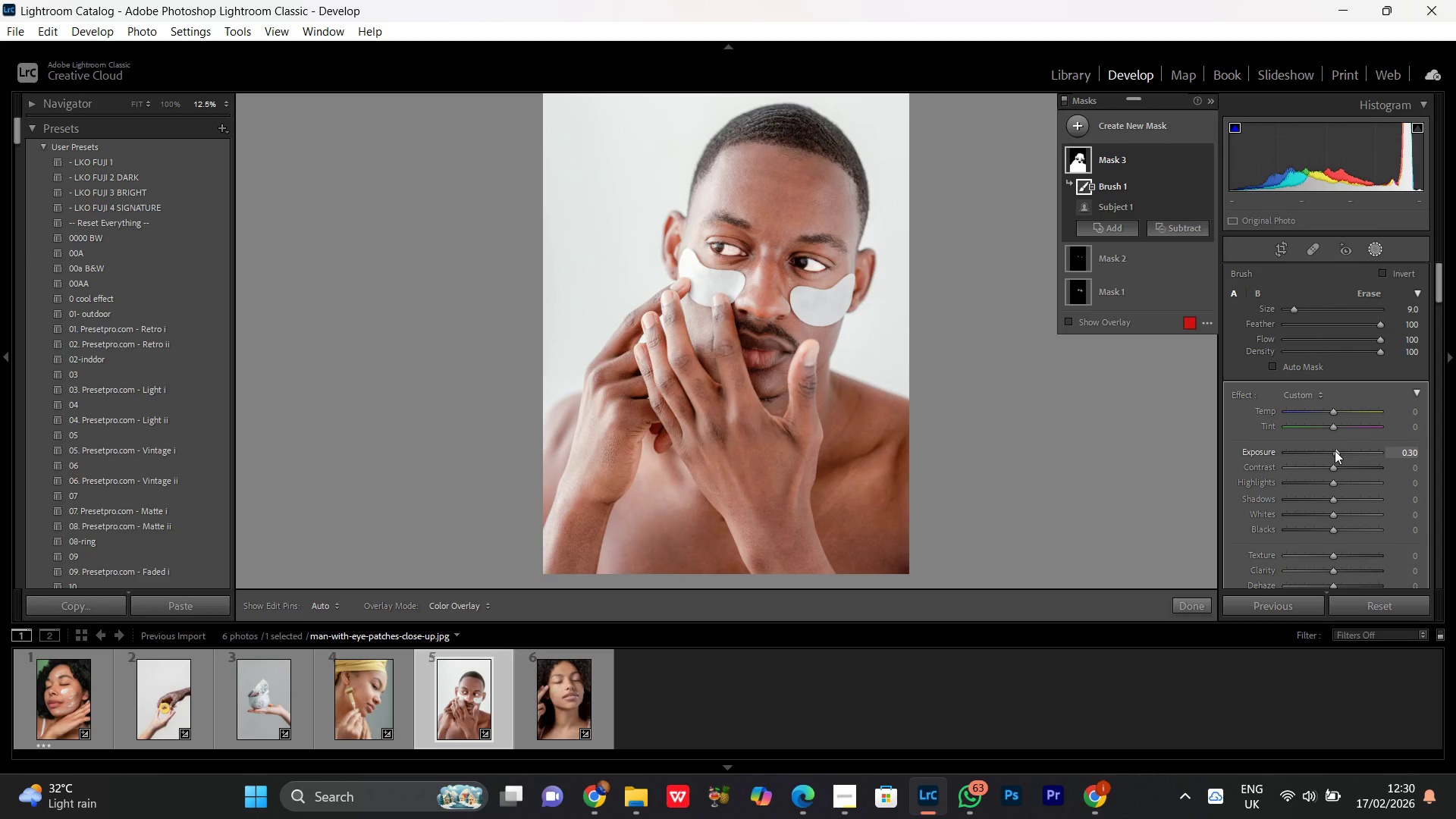 
scroll: coordinate [1335, 450], scroll_direction: down, amount: 1.0
 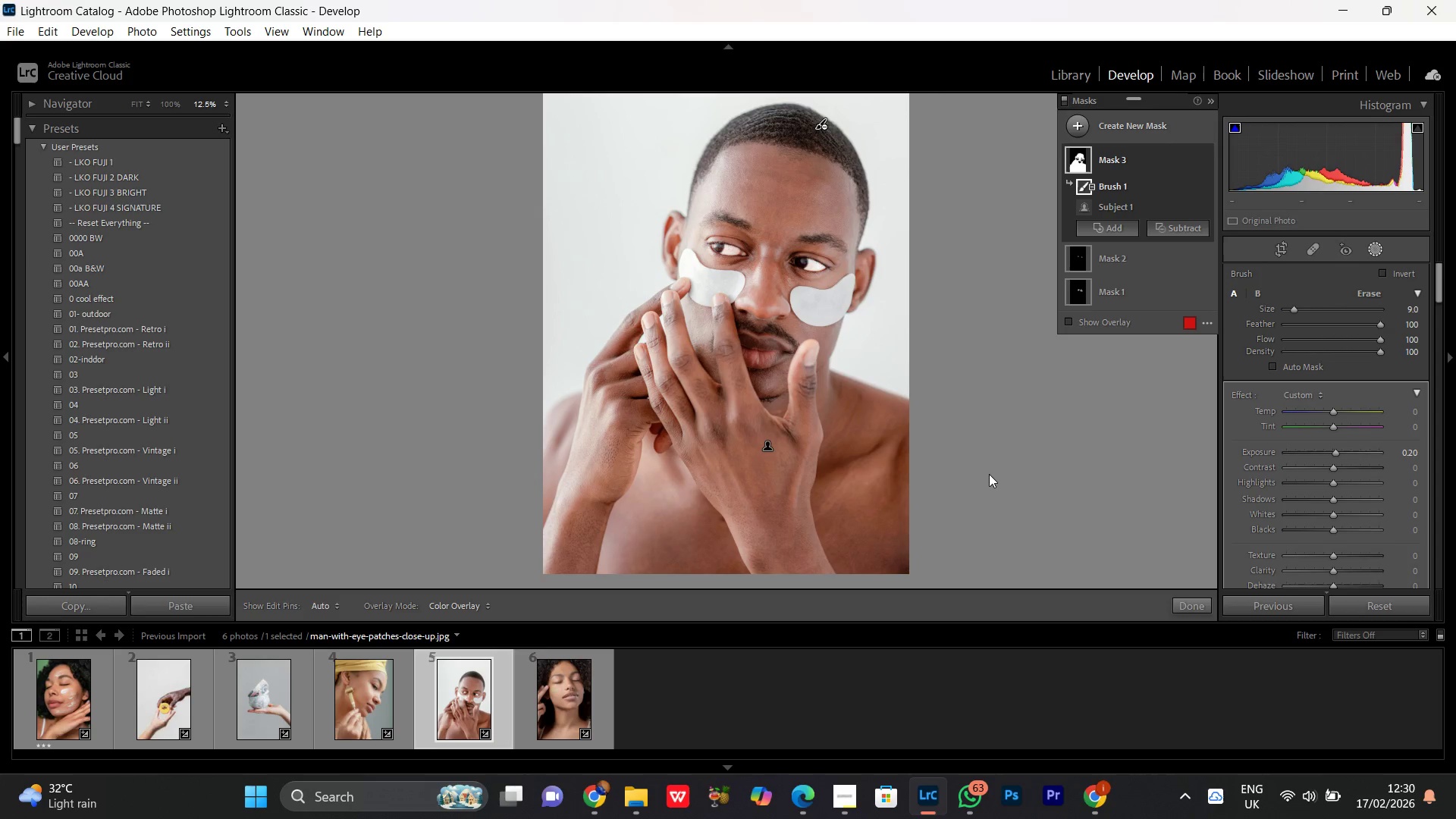 
wait(8.17)
 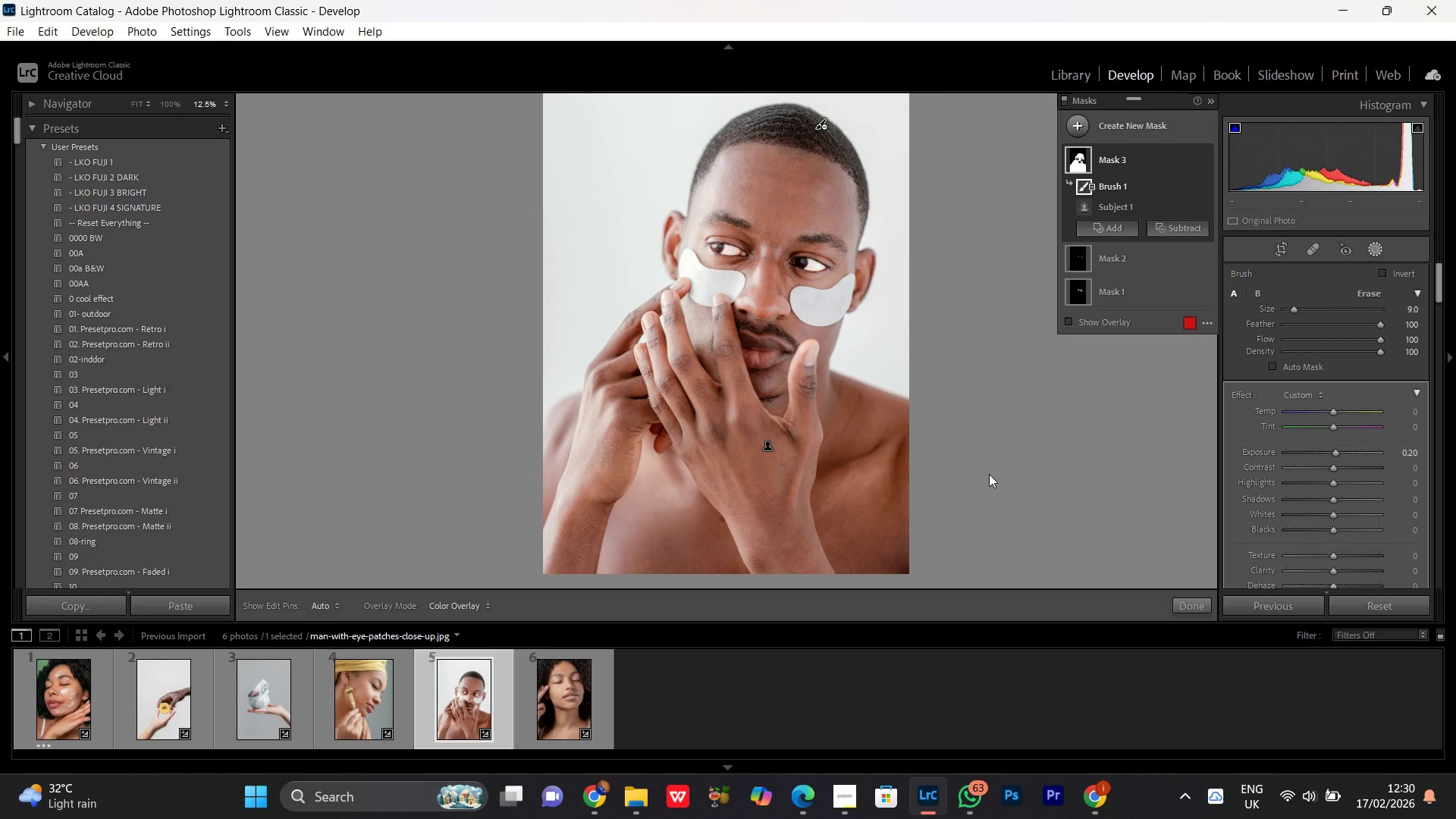 
left_click([1332, 483])
 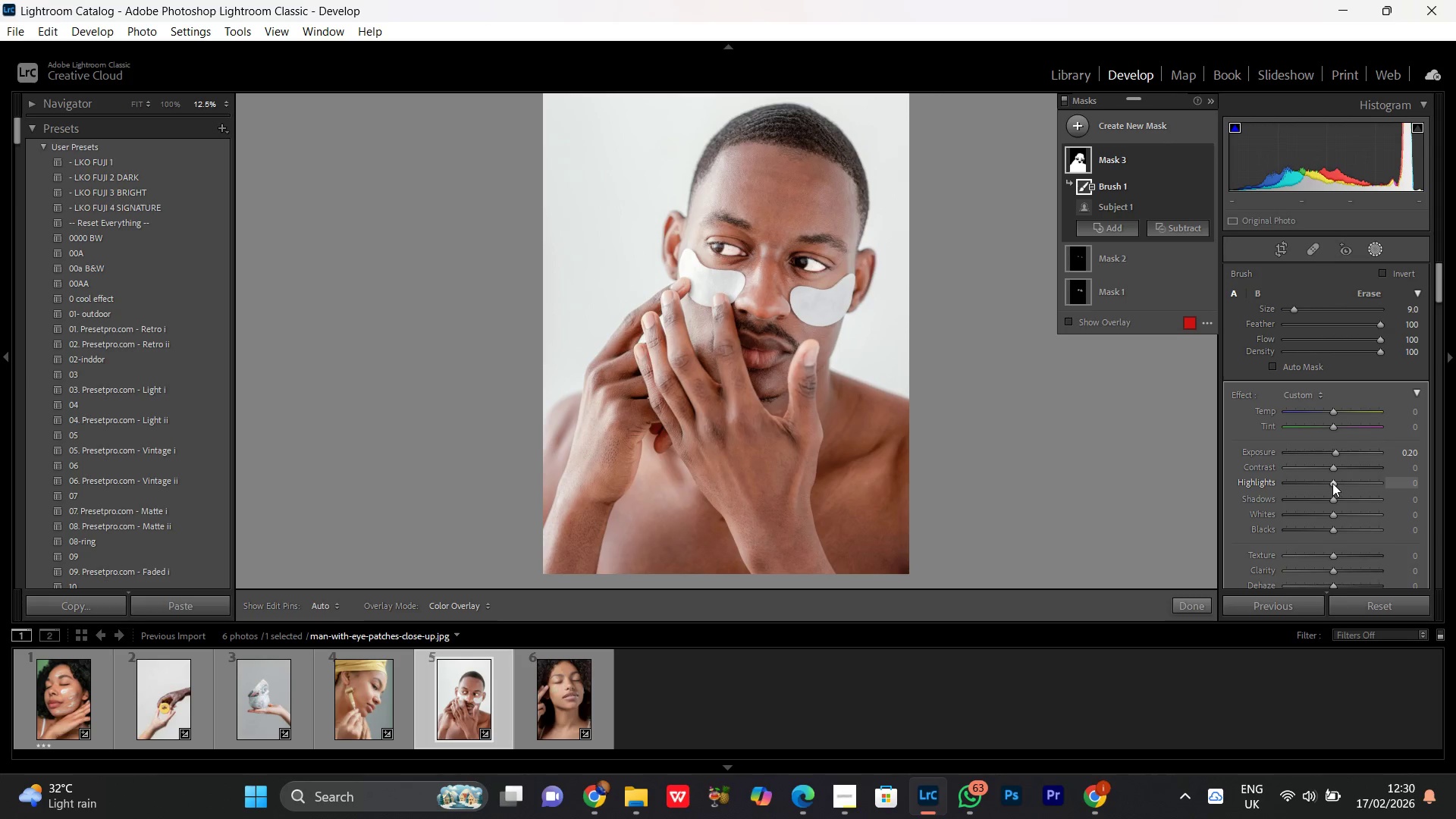 
scroll: coordinate [1332, 483], scroll_direction: up, amount: 17.0
 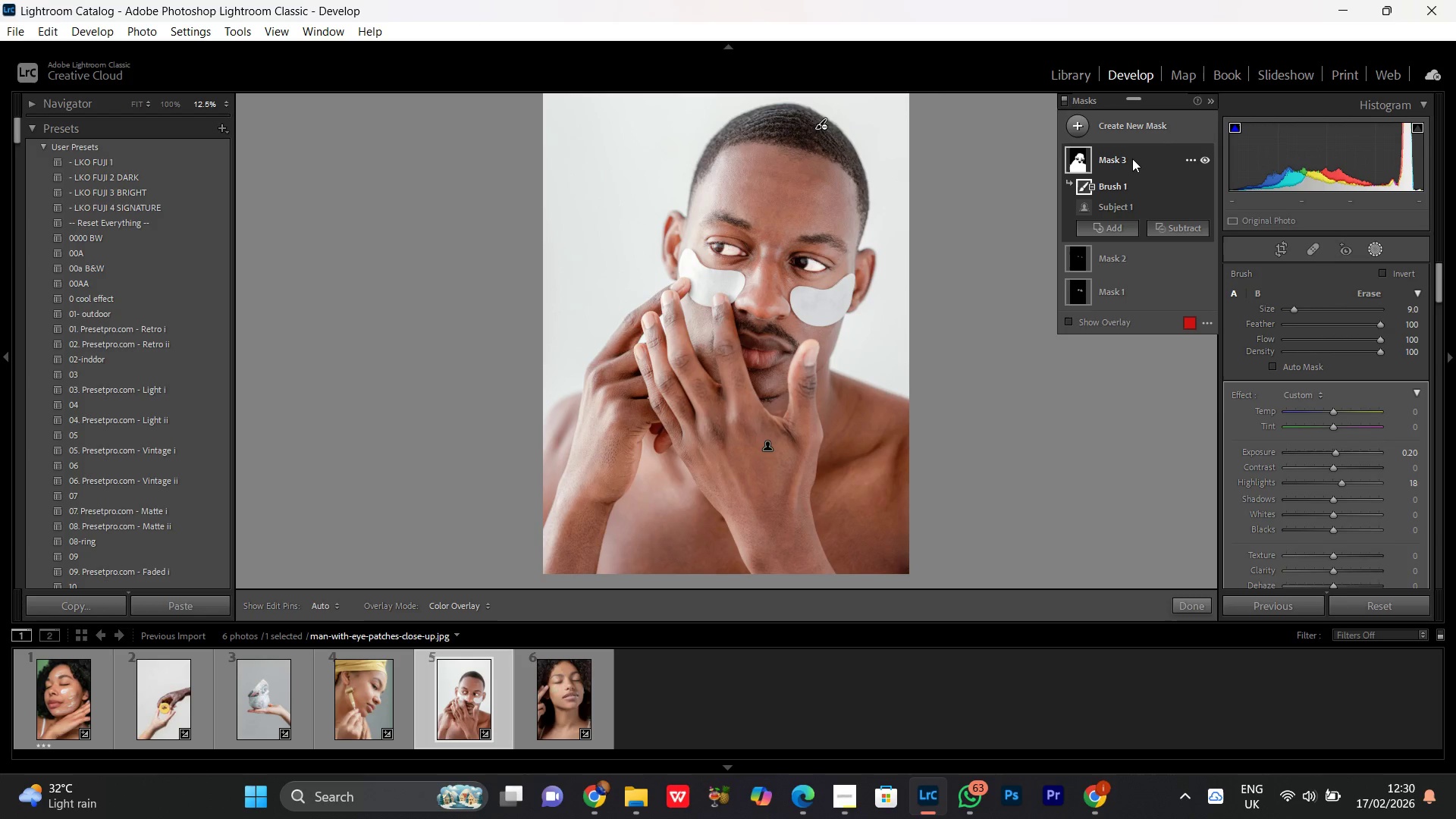 
left_click([1203, 160])
 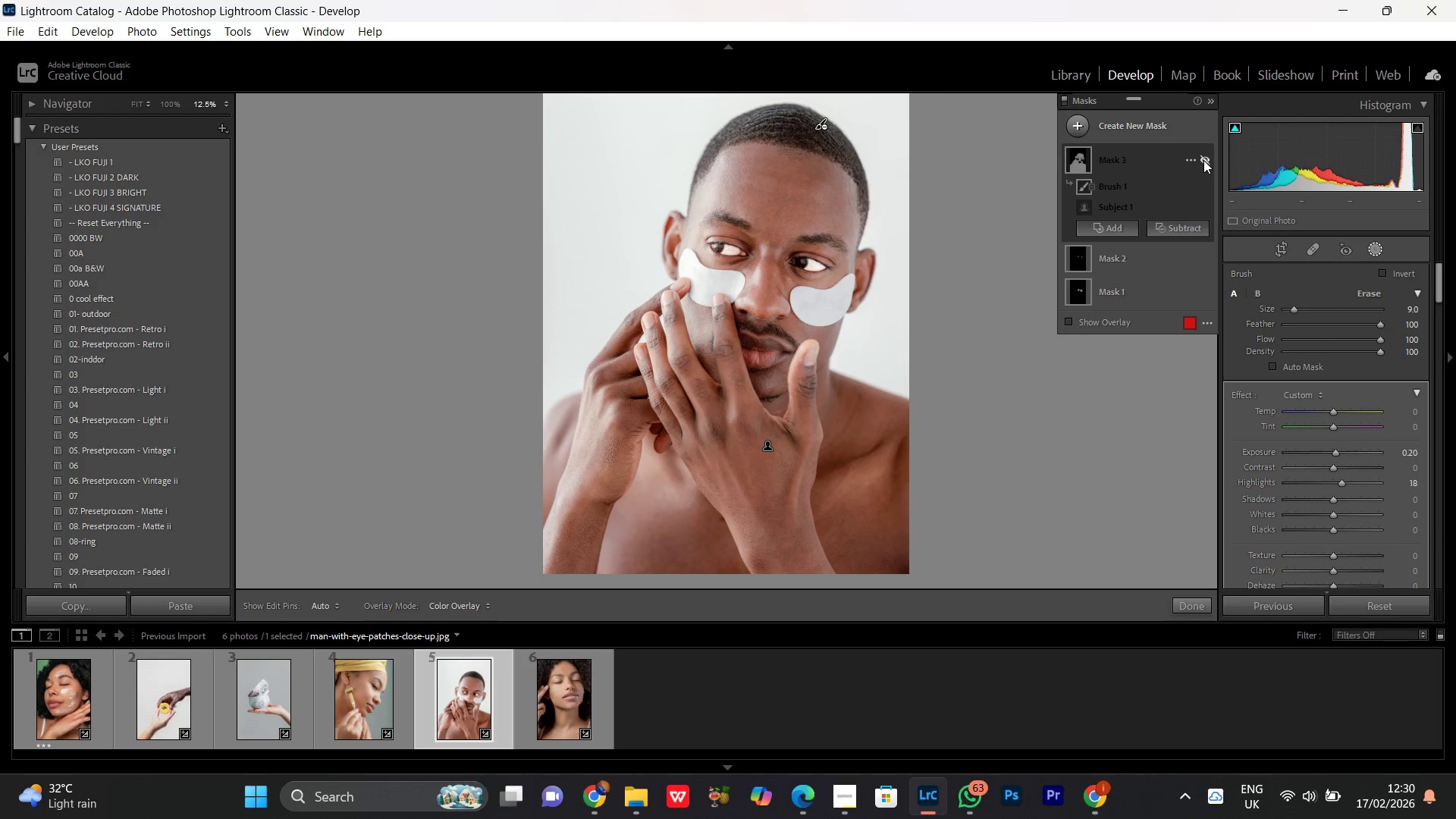 
left_click([1203, 160])
 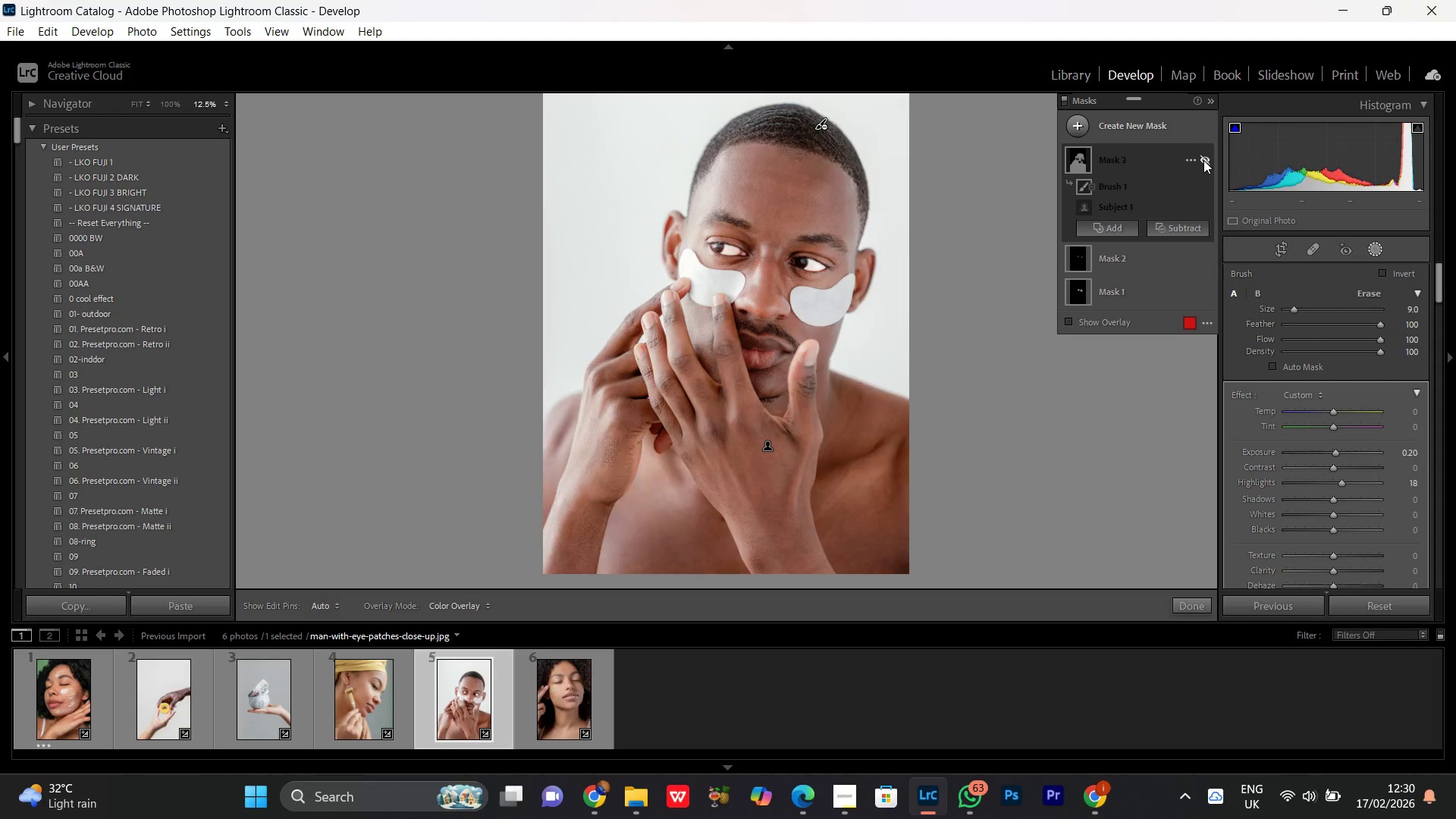 
double_click([1203, 160])
 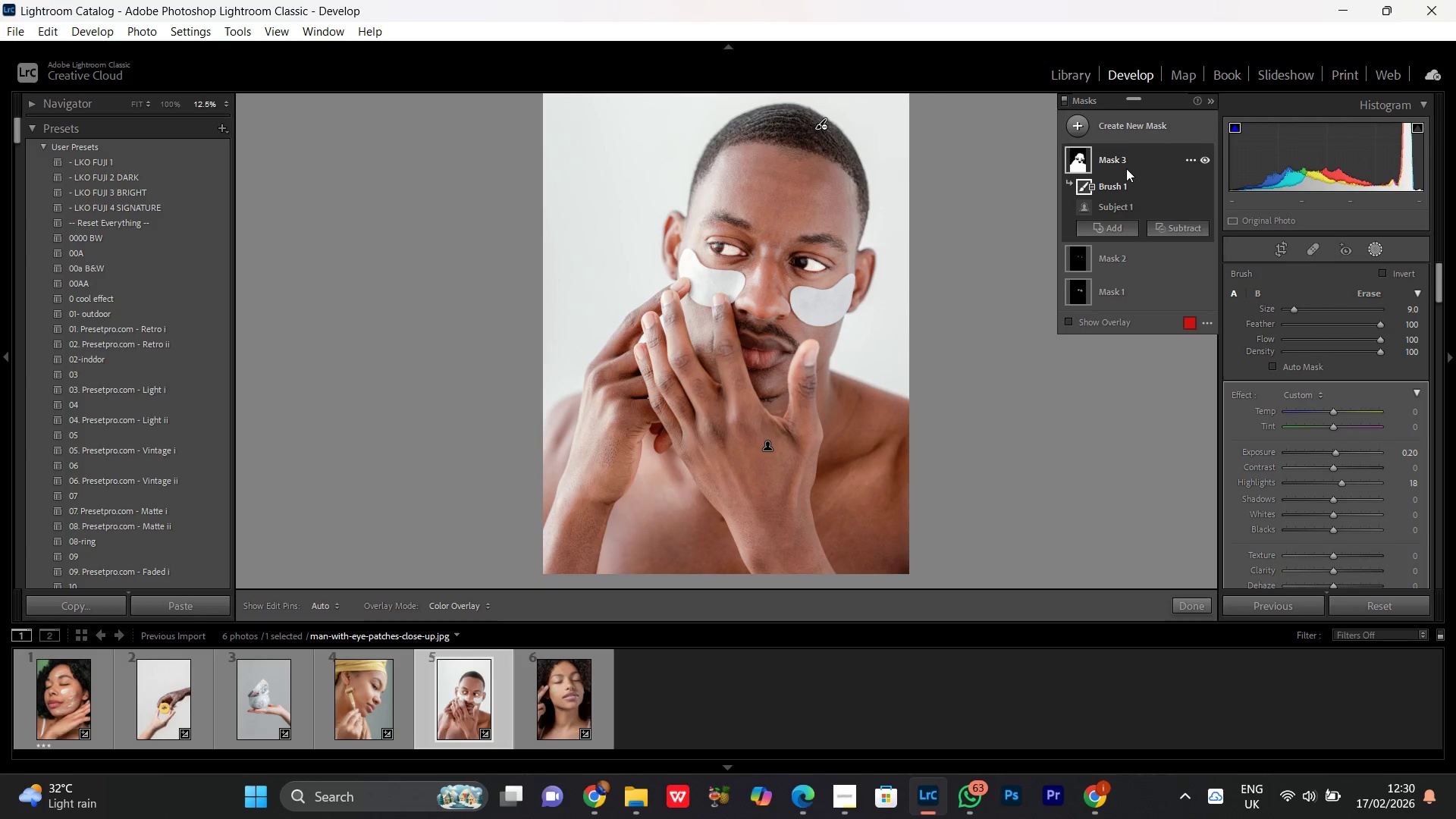 
left_click([1118, 164])
 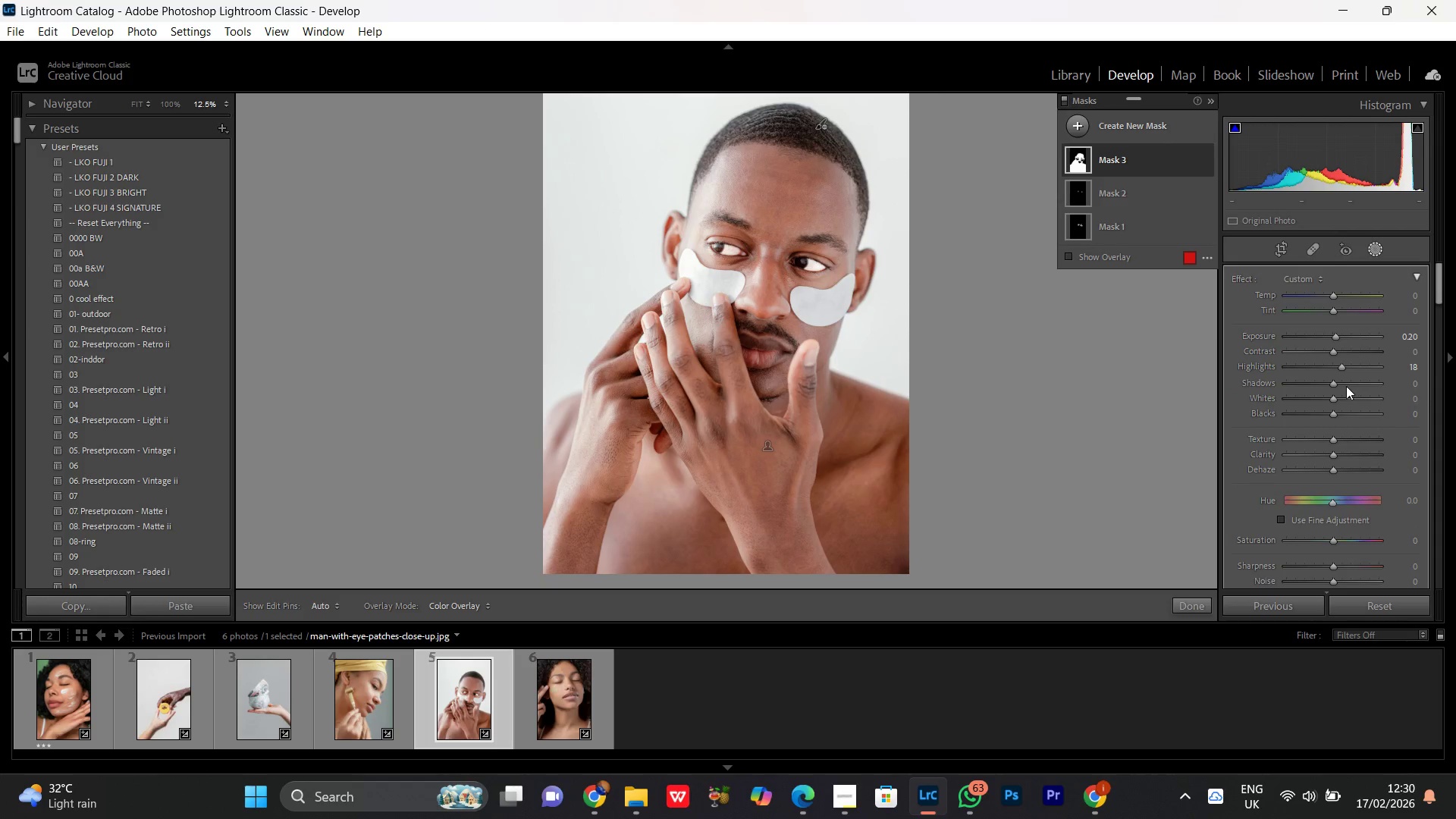 
left_click([1333, 381])
 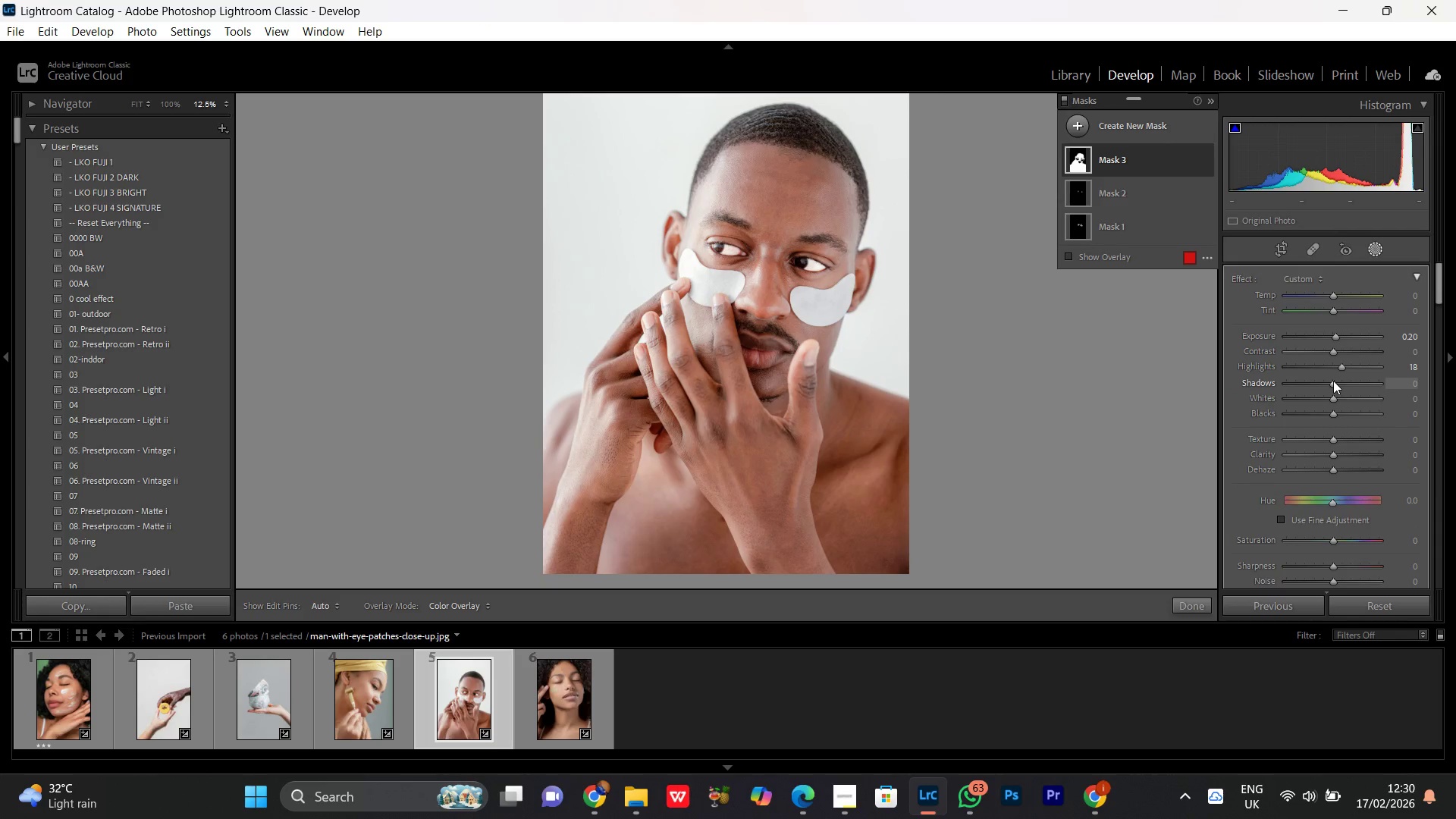 
scroll: coordinate [1333, 381], scroll_direction: up, amount: 3.0
 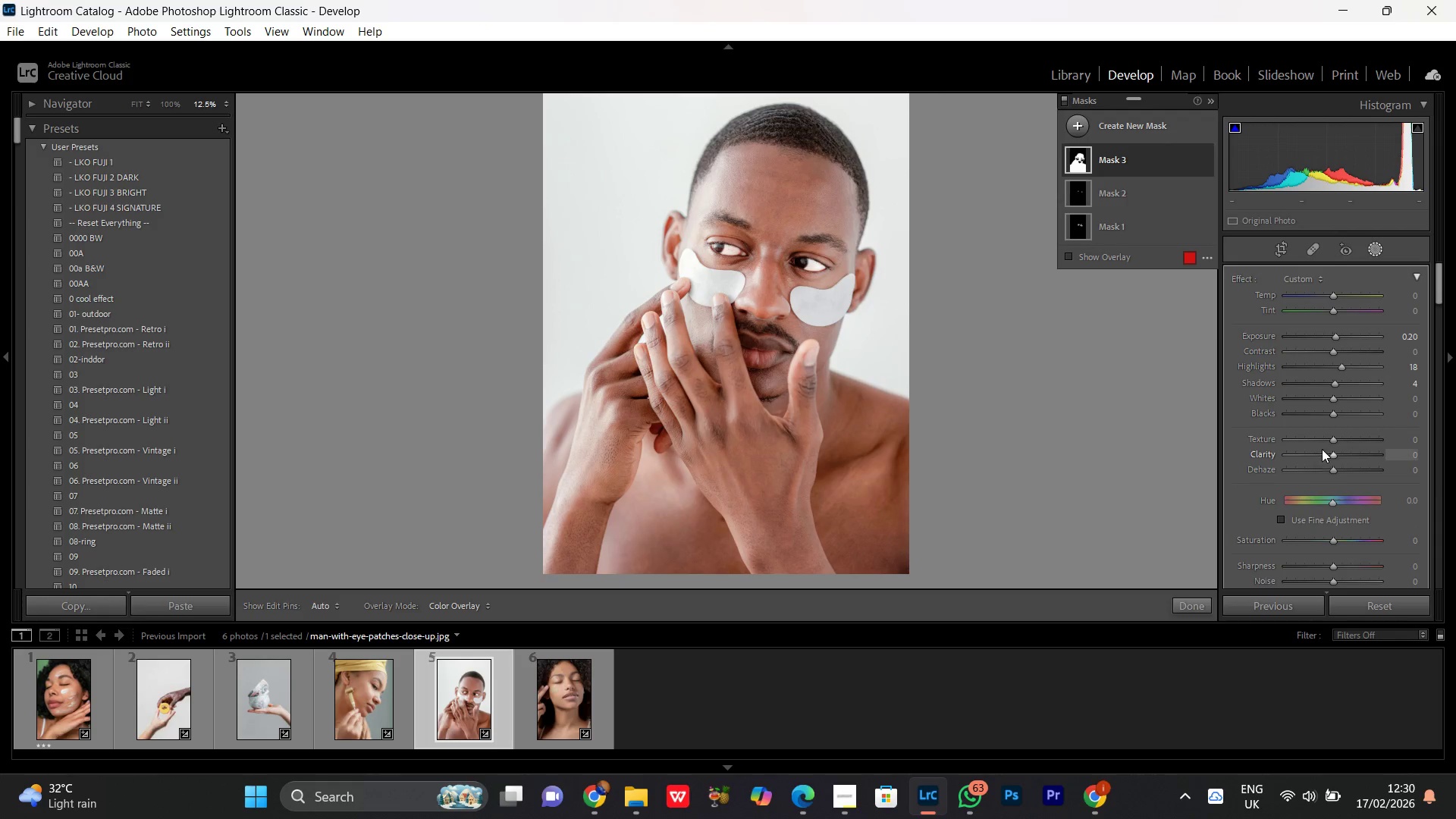 
left_click([1324, 441])
 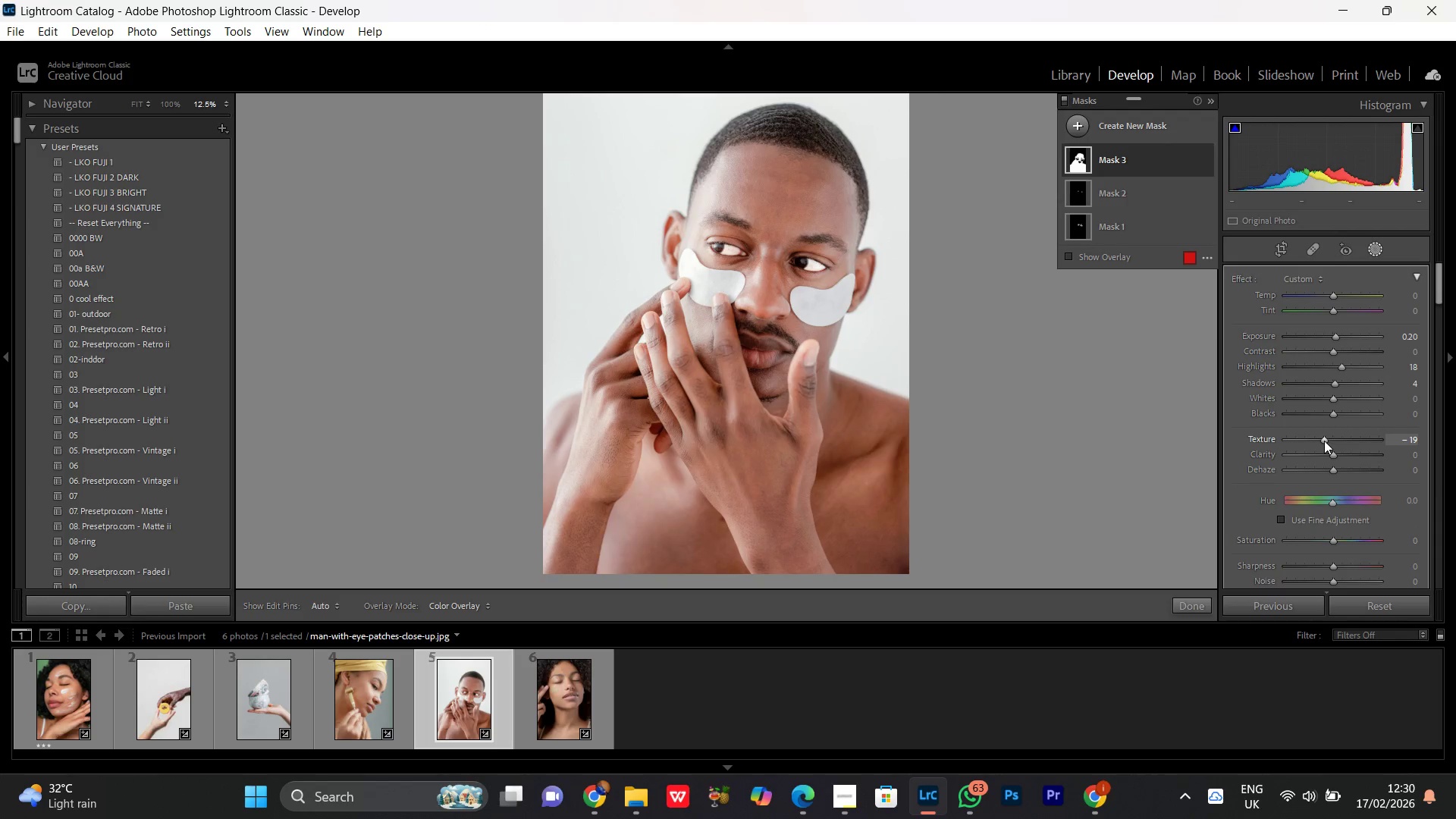 
scroll: coordinate [1324, 441], scroll_direction: down, amount: 5.0
 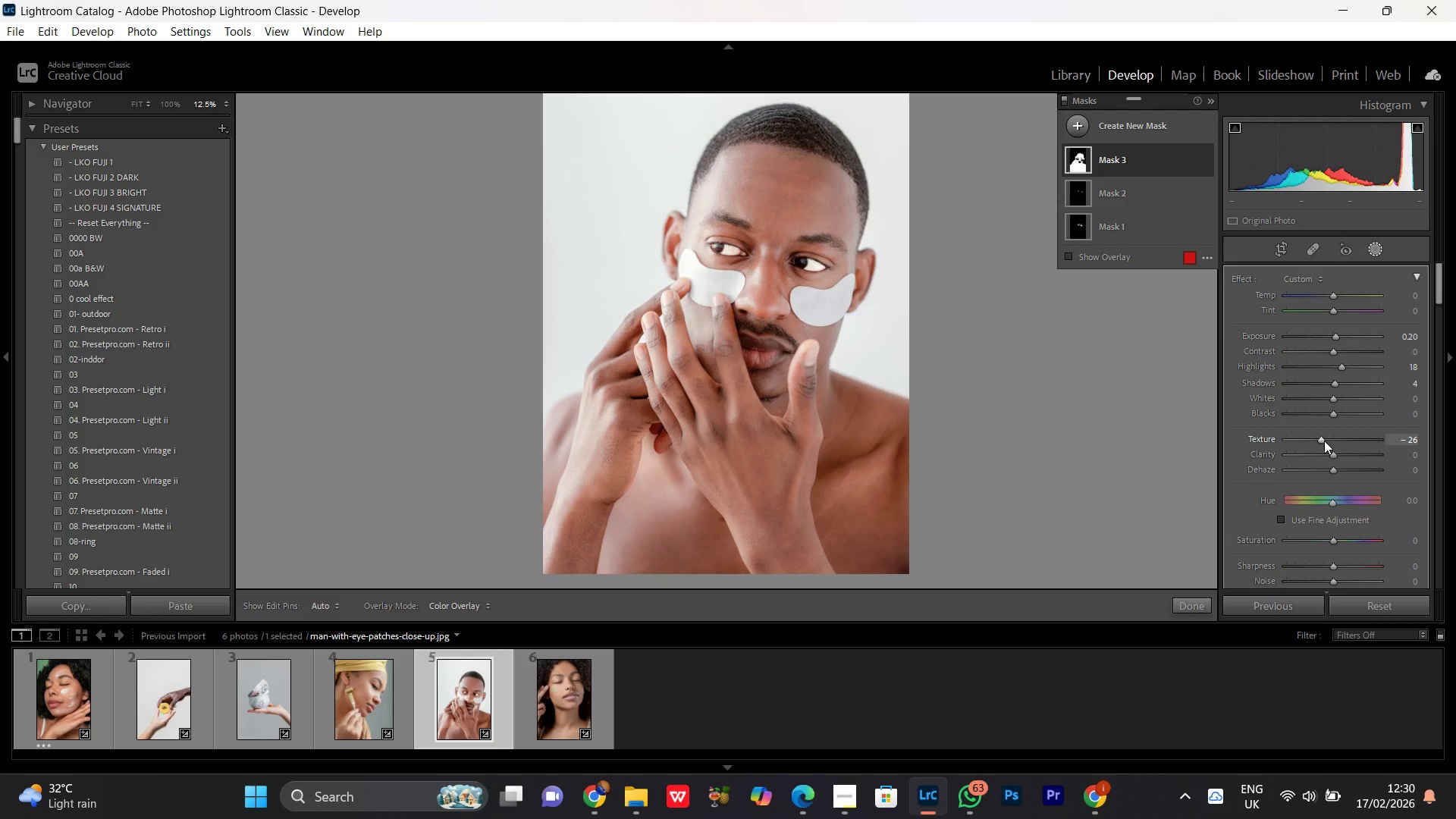 
scroll: coordinate [1324, 441], scroll_direction: none, amount: 0.0
 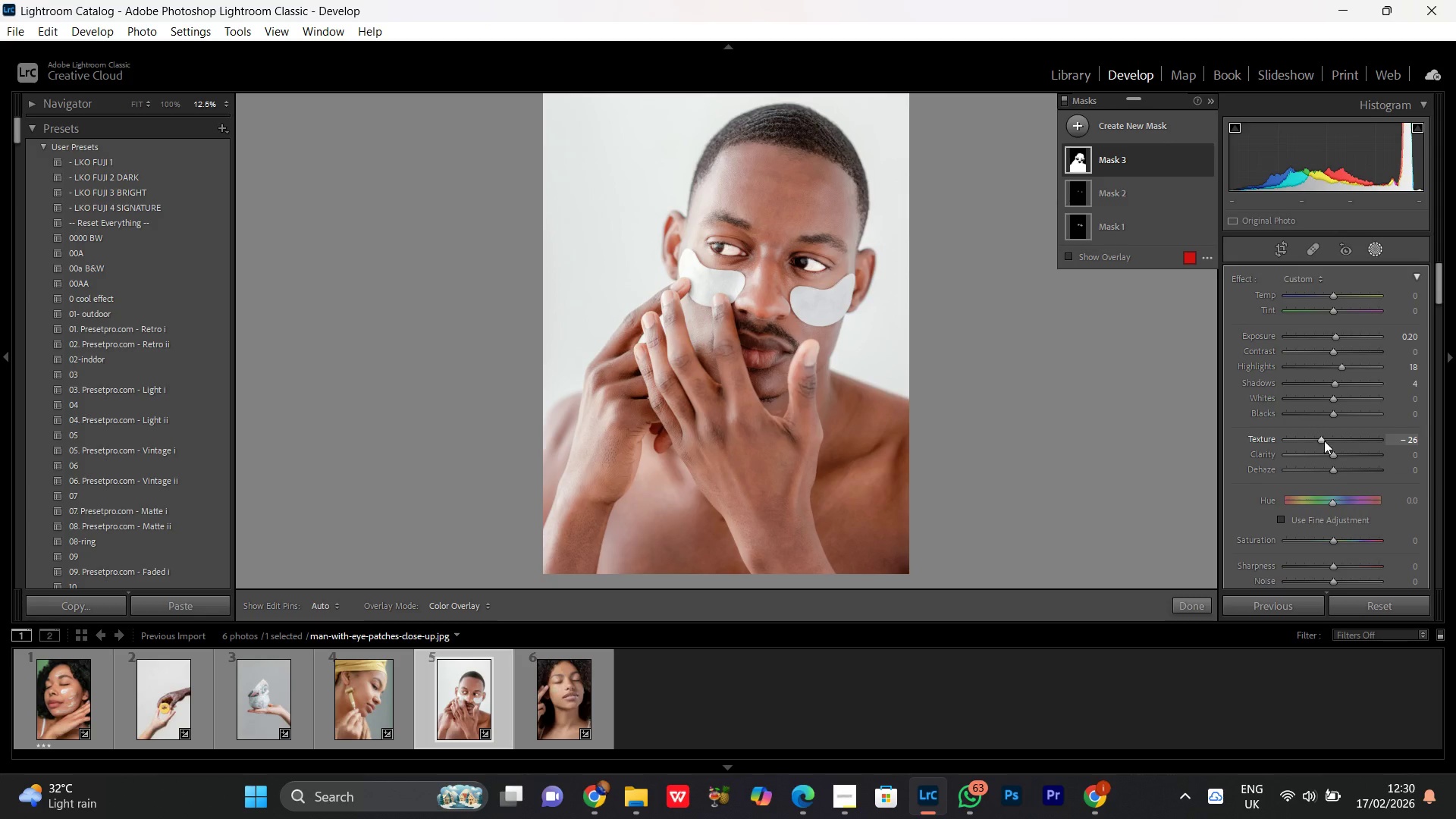 
key(Control+Equal)
 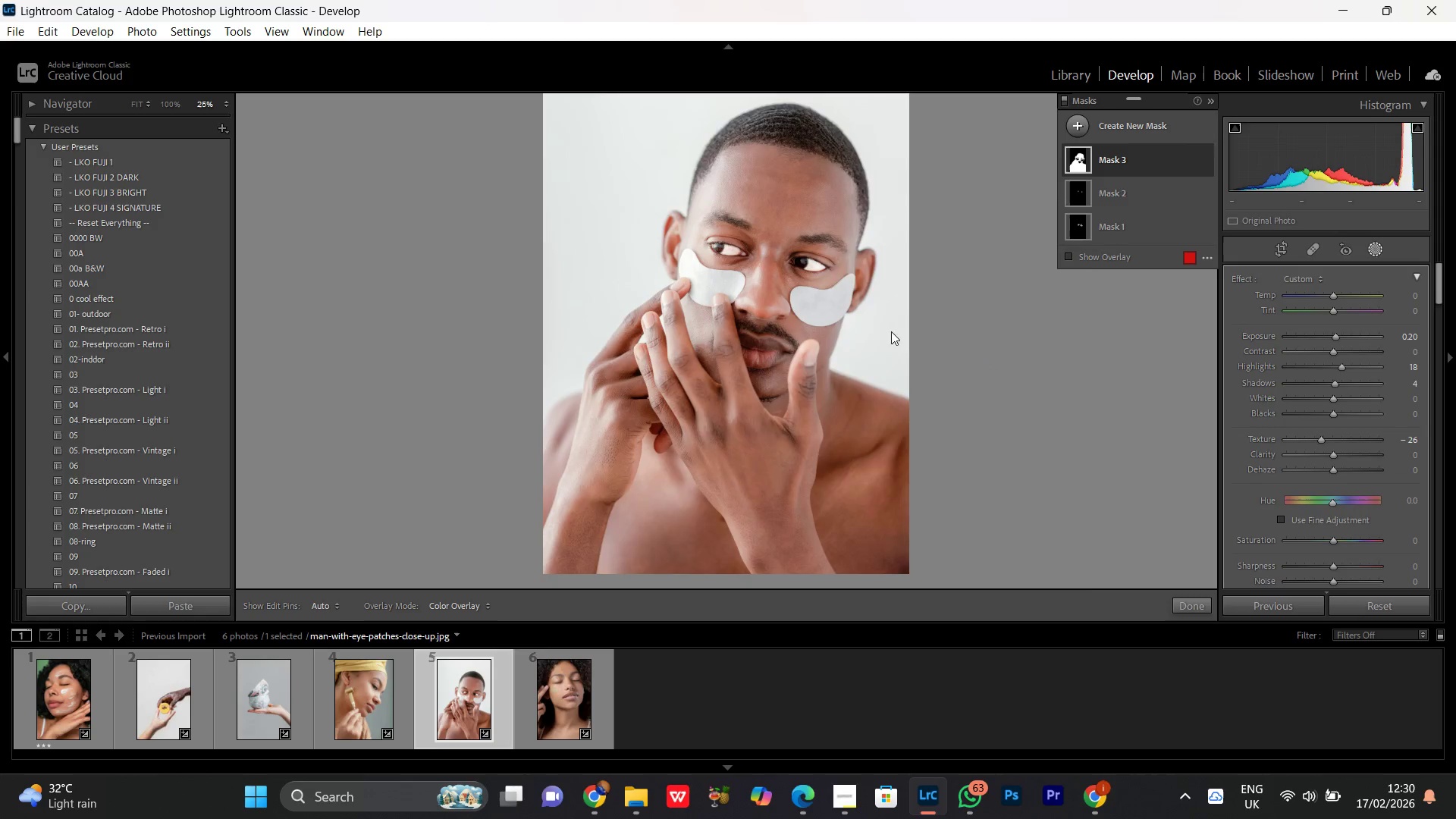 
key(Control+Equal)
 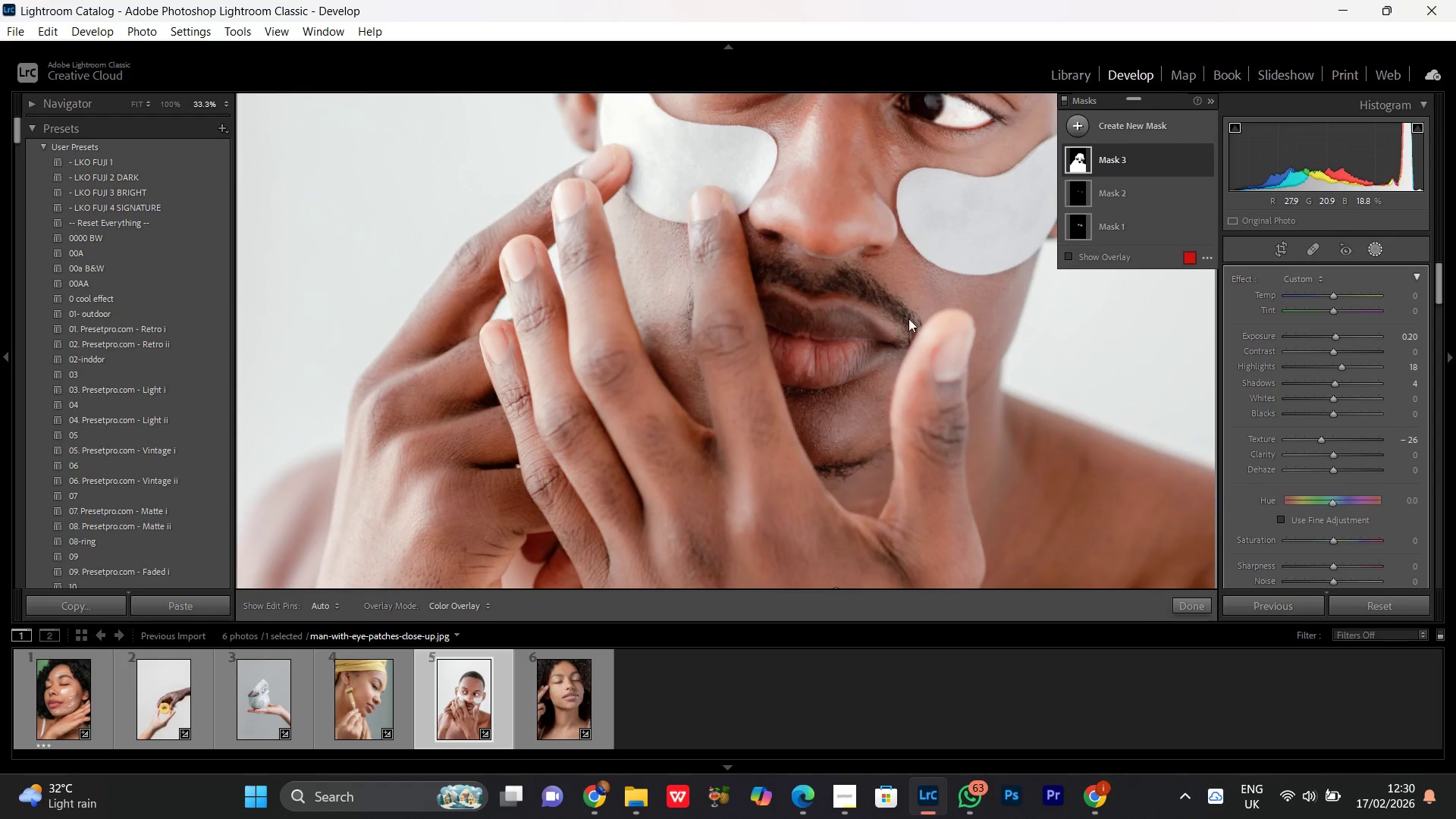 
key(Control+Minus)
 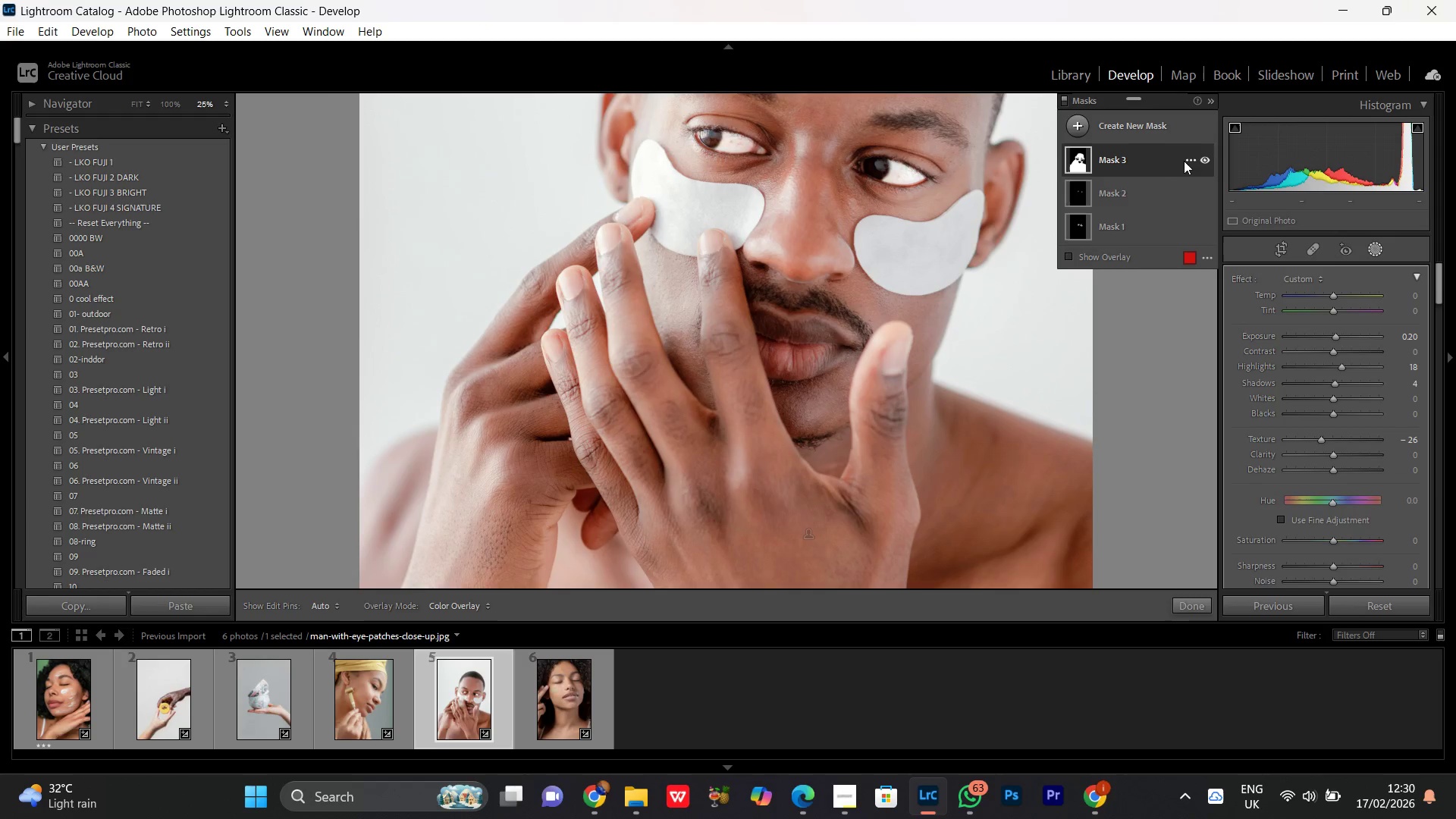 
left_click([1207, 160])
 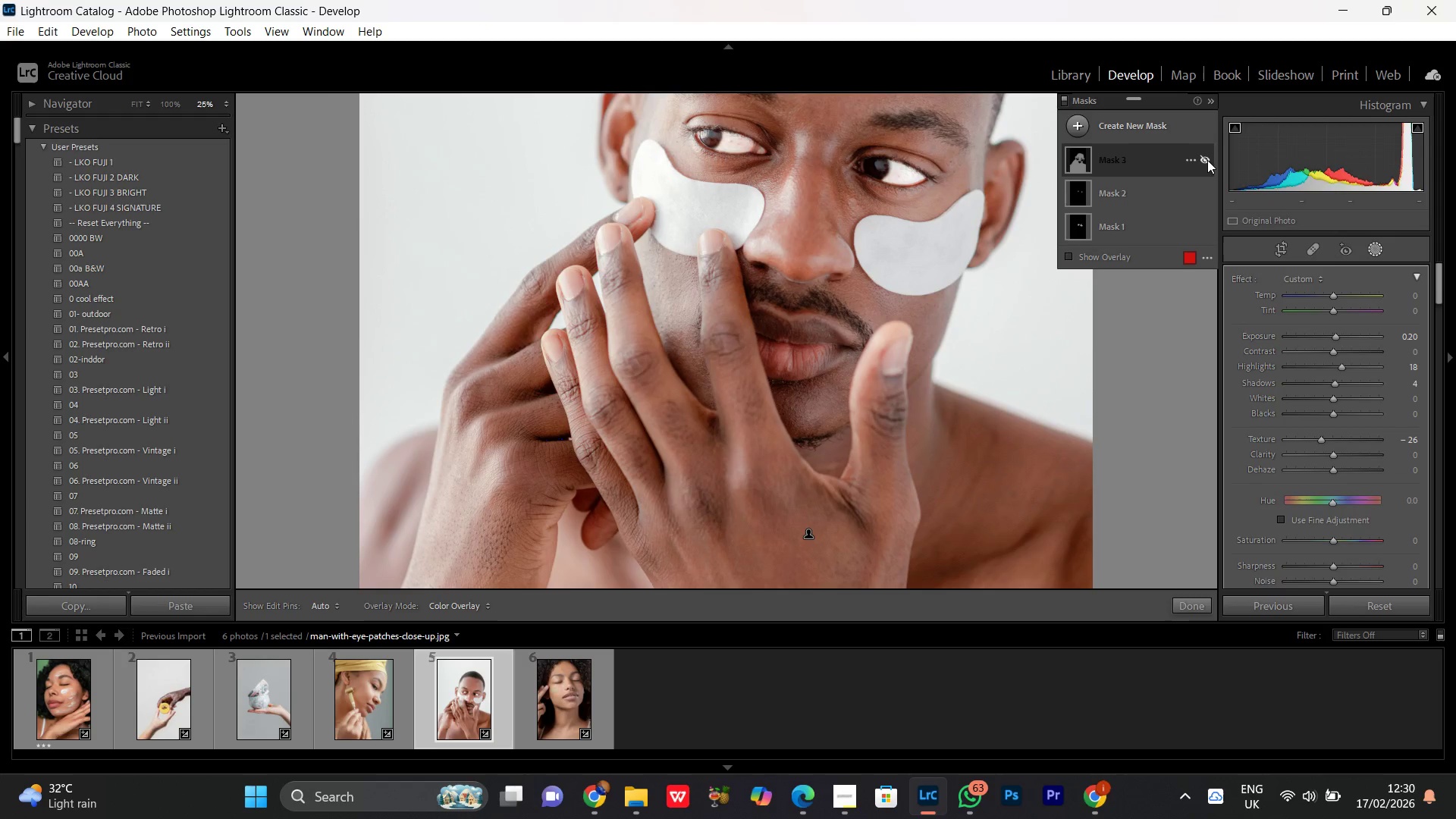 
left_click([1207, 160])
 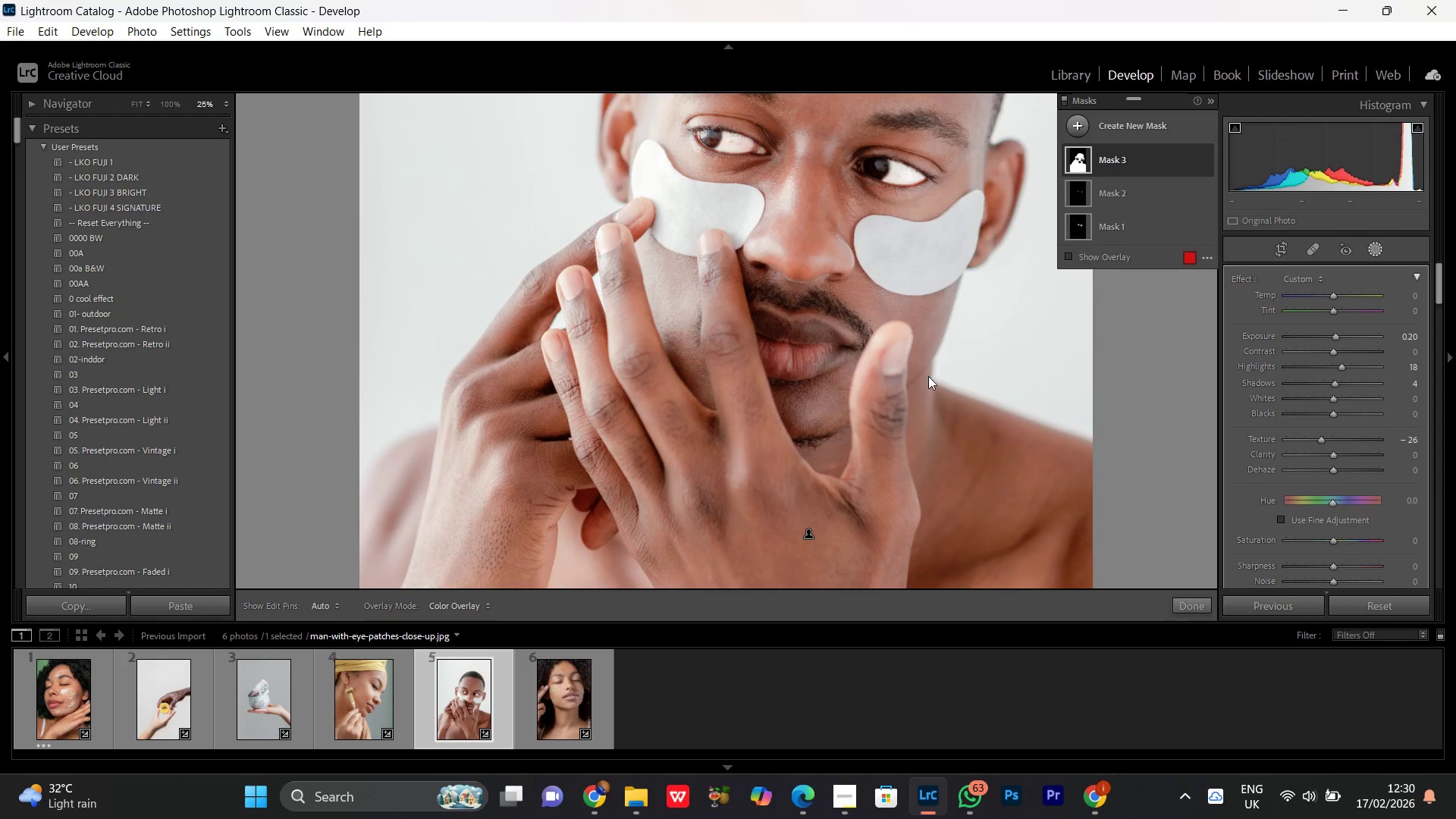 
hold_key(key=Space, duration=1.5)
 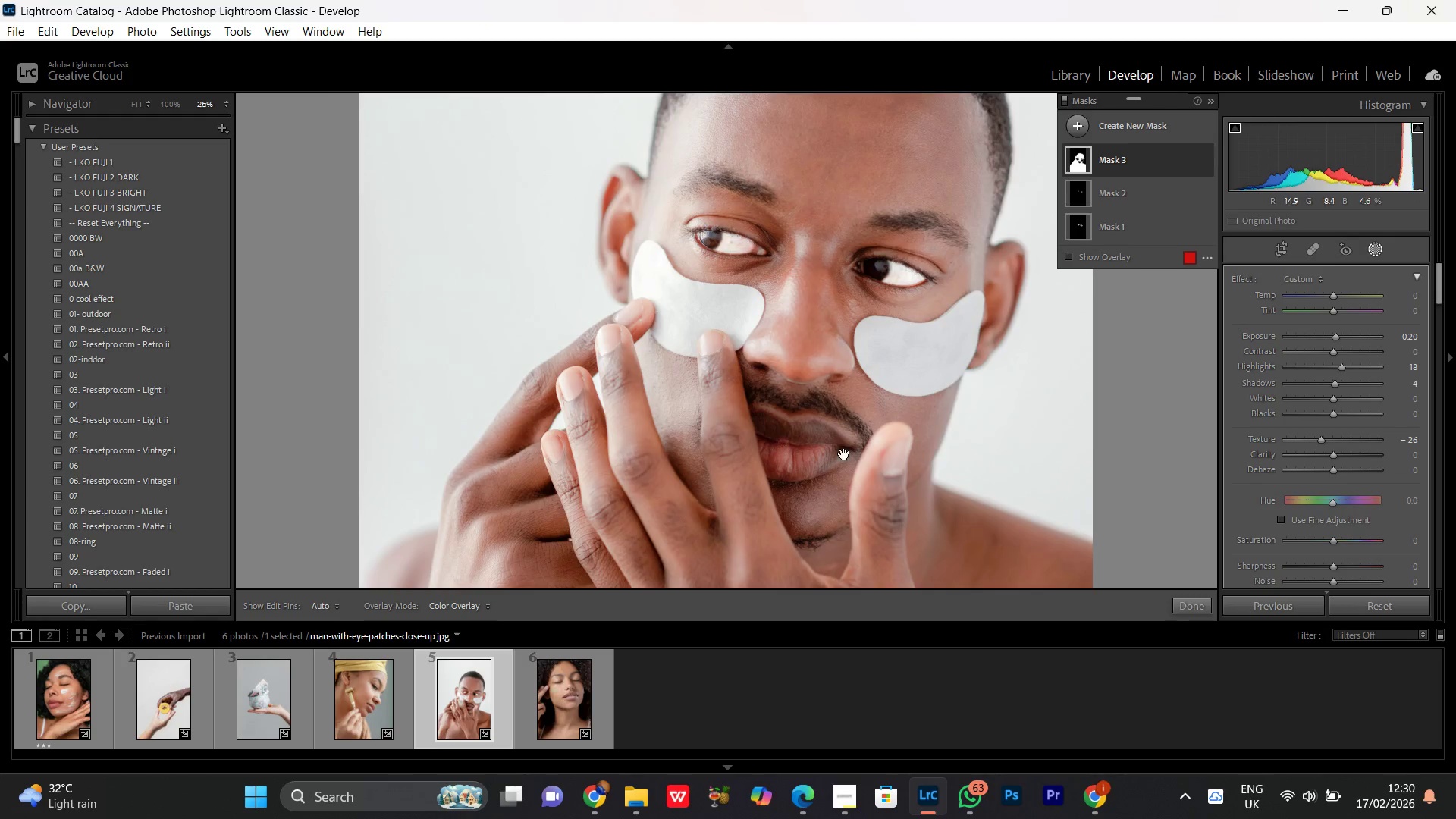 
left_click_drag(start_coordinate=[825, 417], to_coordinate=[742, 456])
 